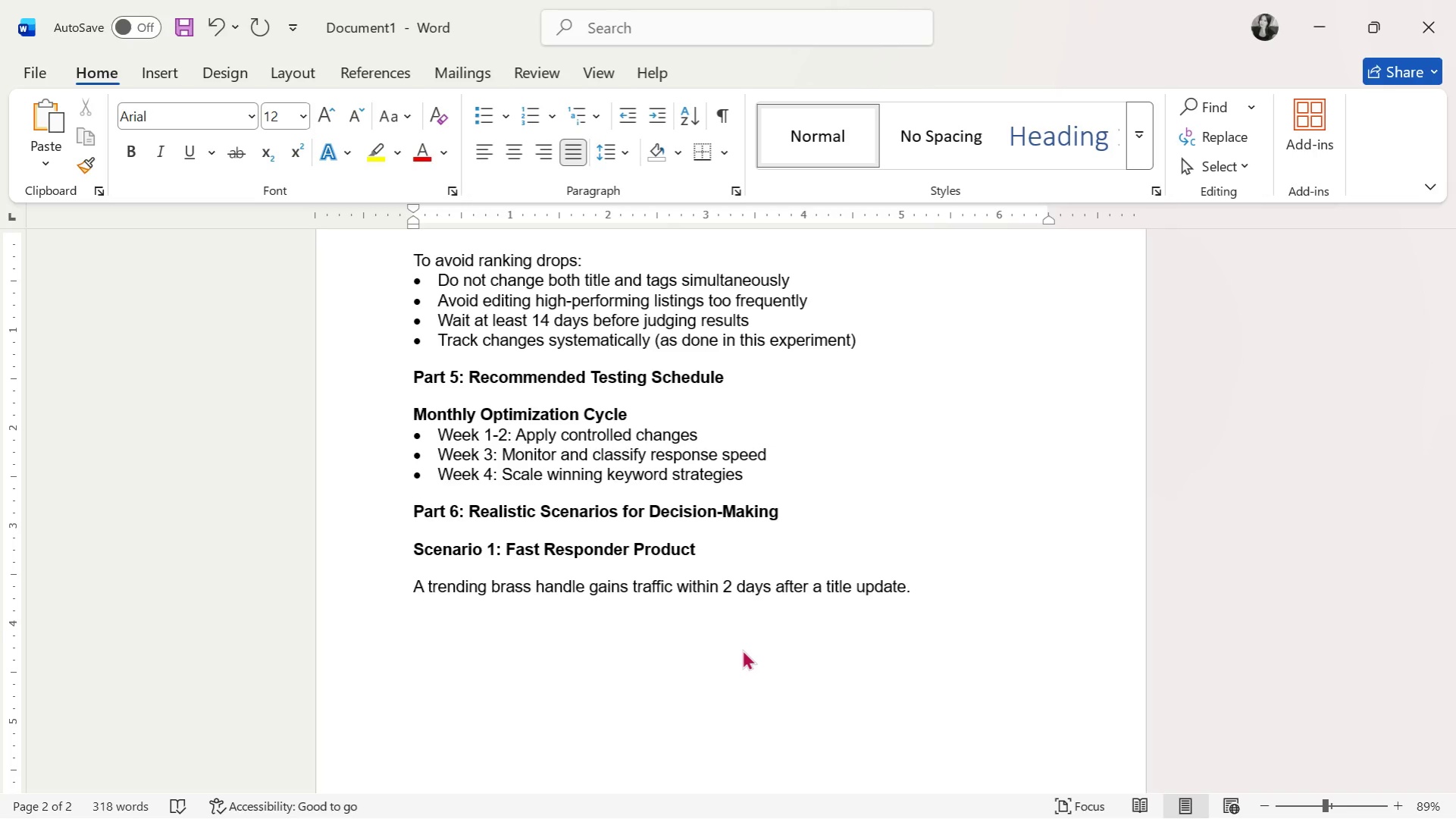 
wait(17.02)
 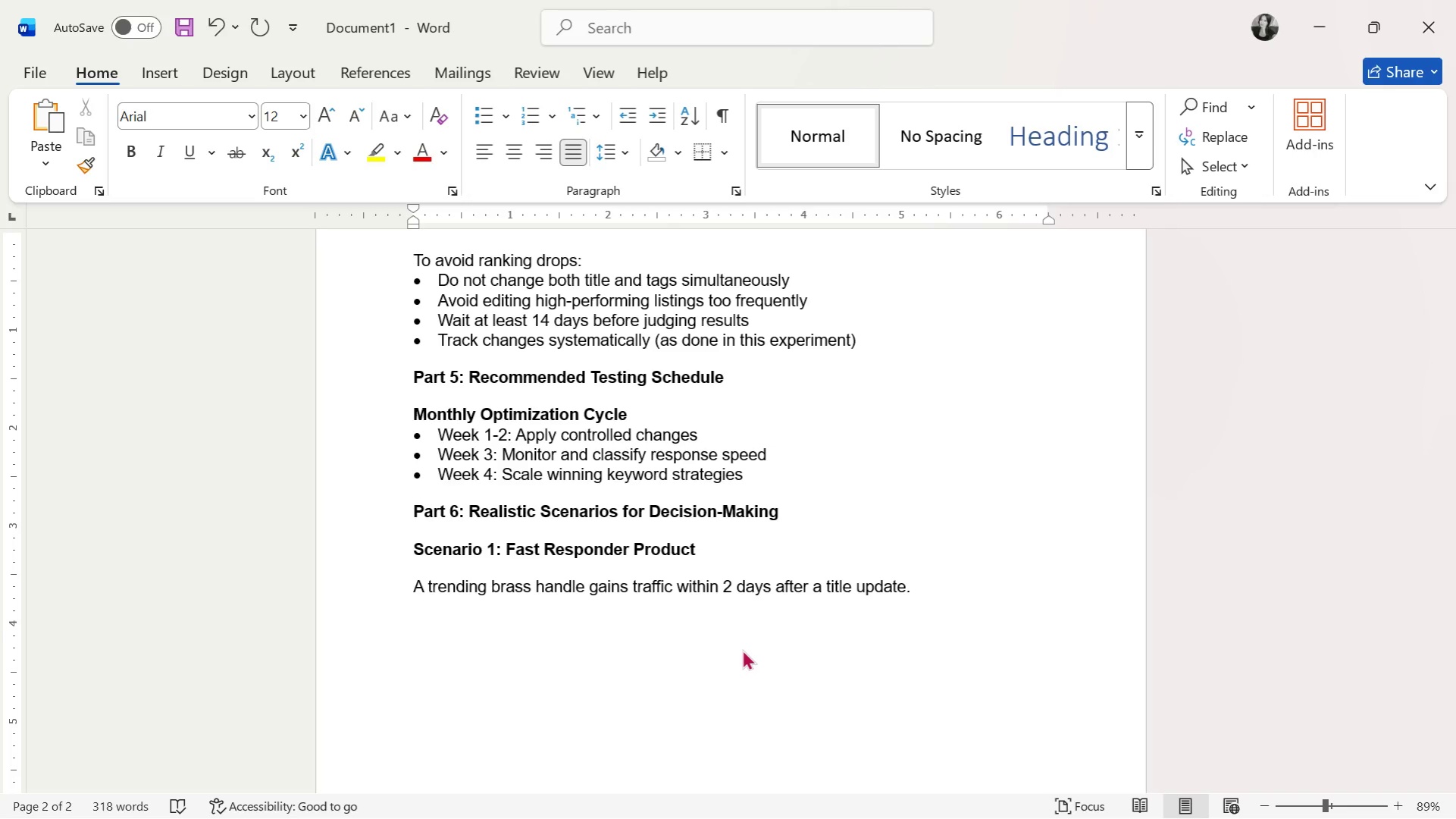 
type(Action:)
 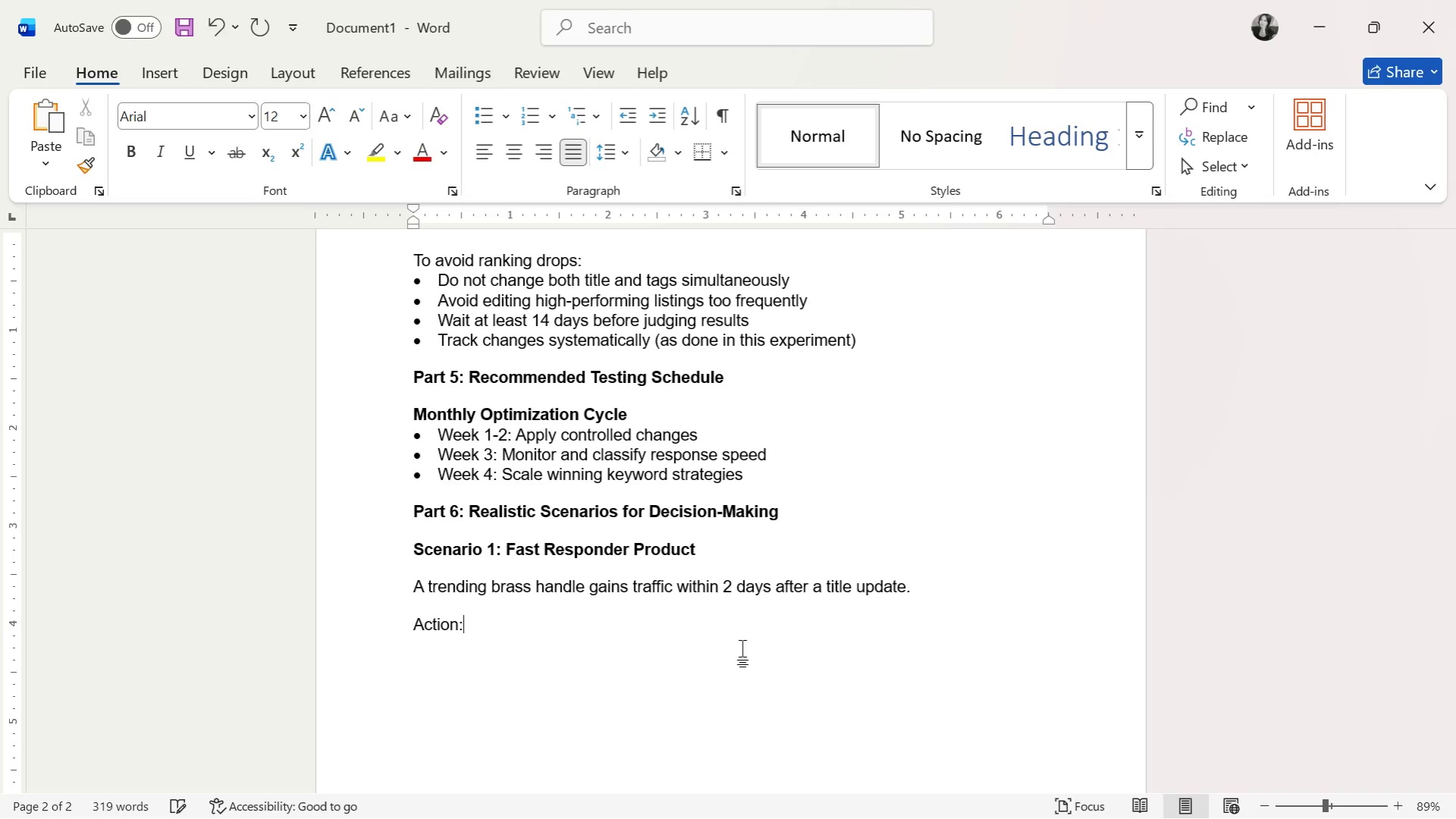 
key(Enter)
 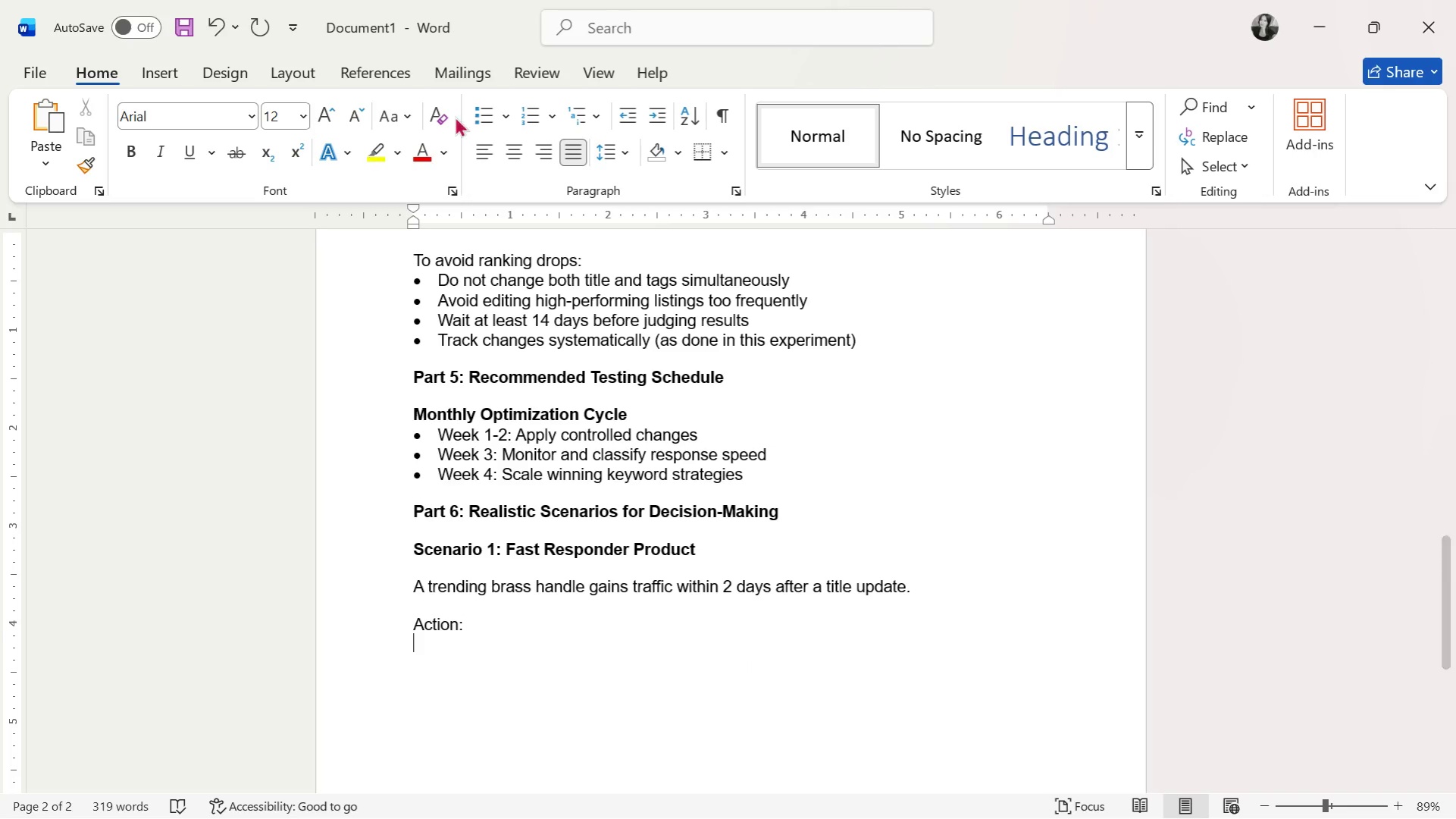 
left_click([482, 118])
 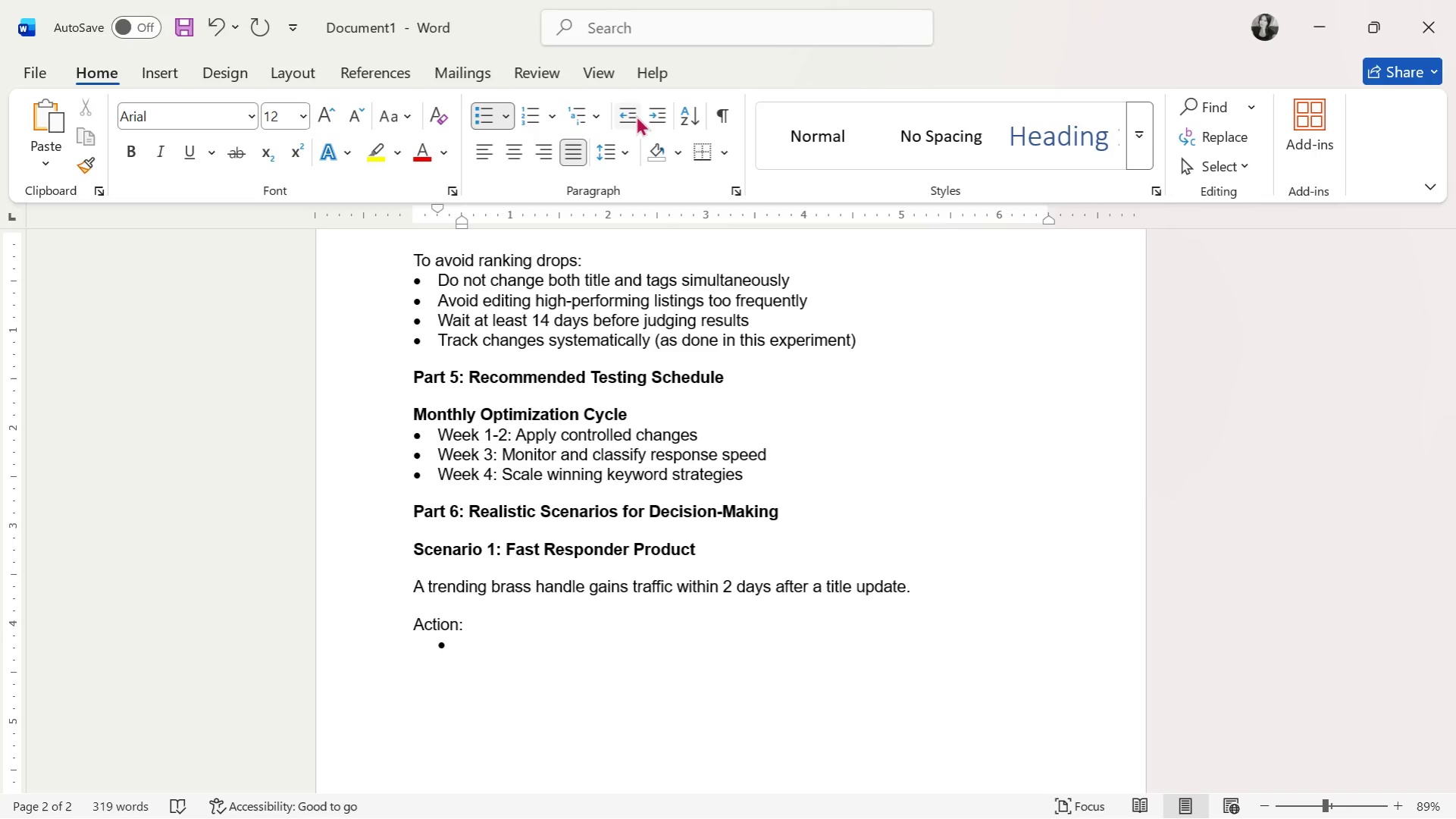 
left_click([636, 115])
 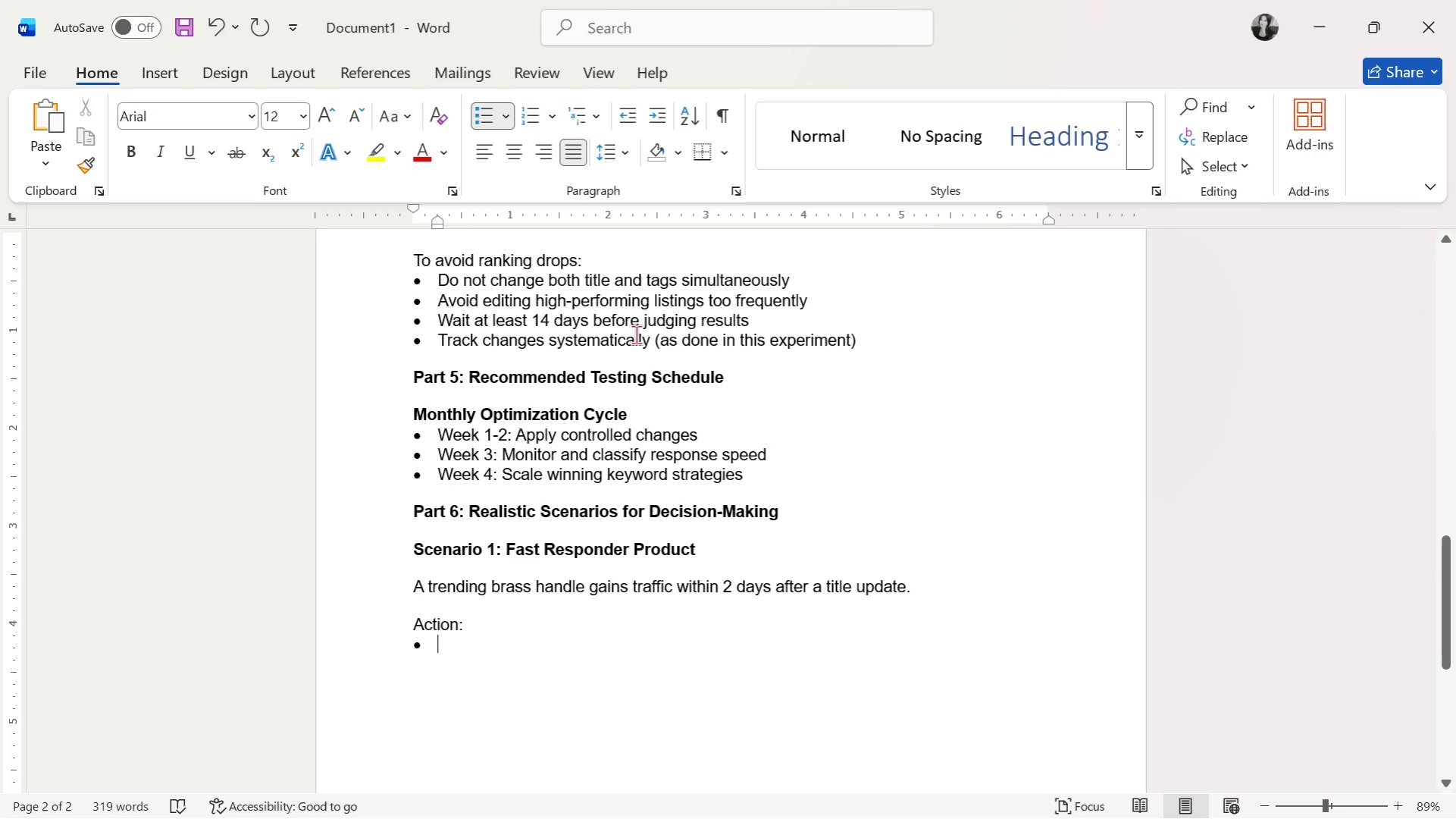 
type(Wait full 7d)
key(Backspace)
type( days before making furthr)
key(Backspace)
type(er changes)
 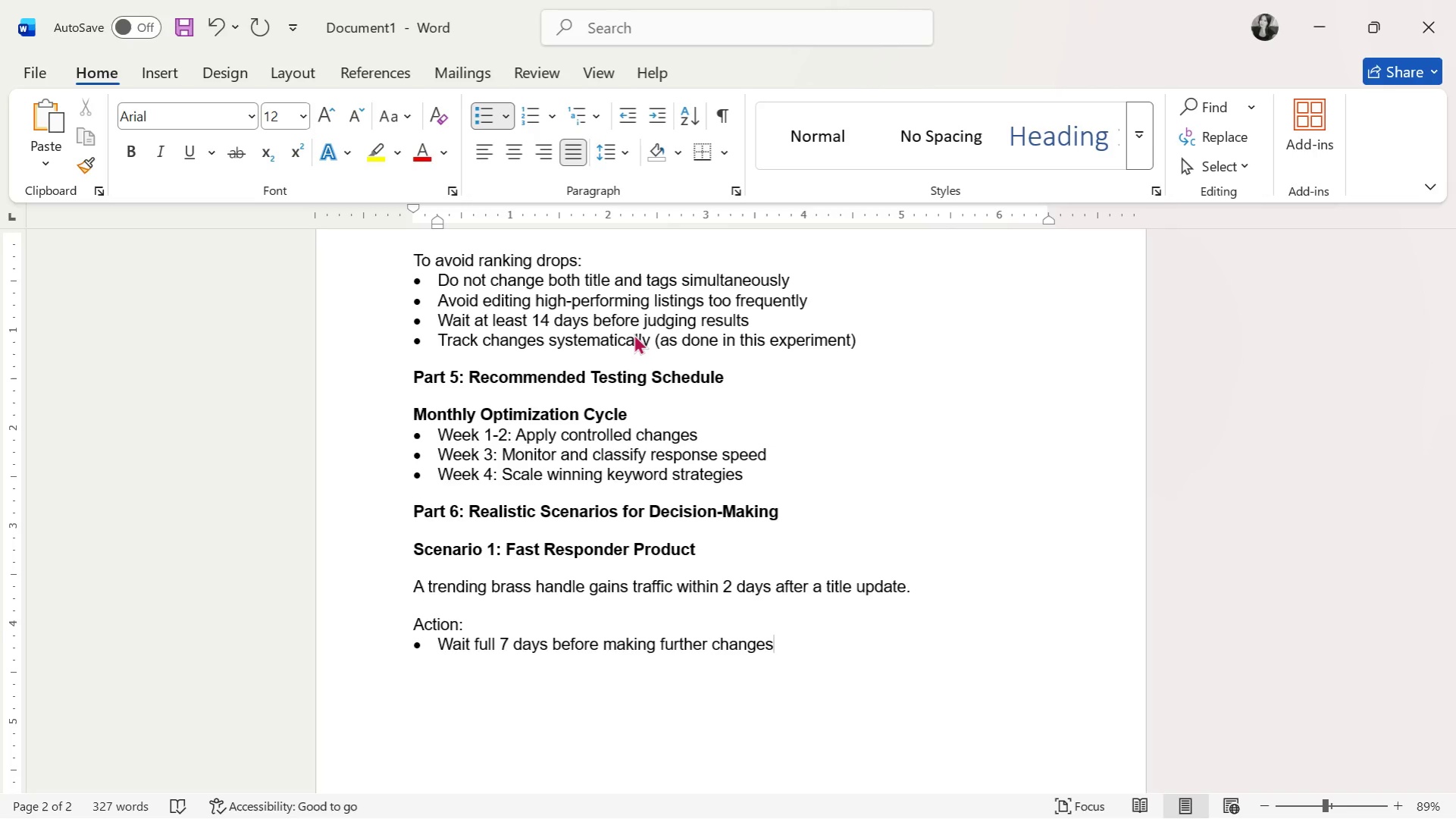 
key(Enter)
 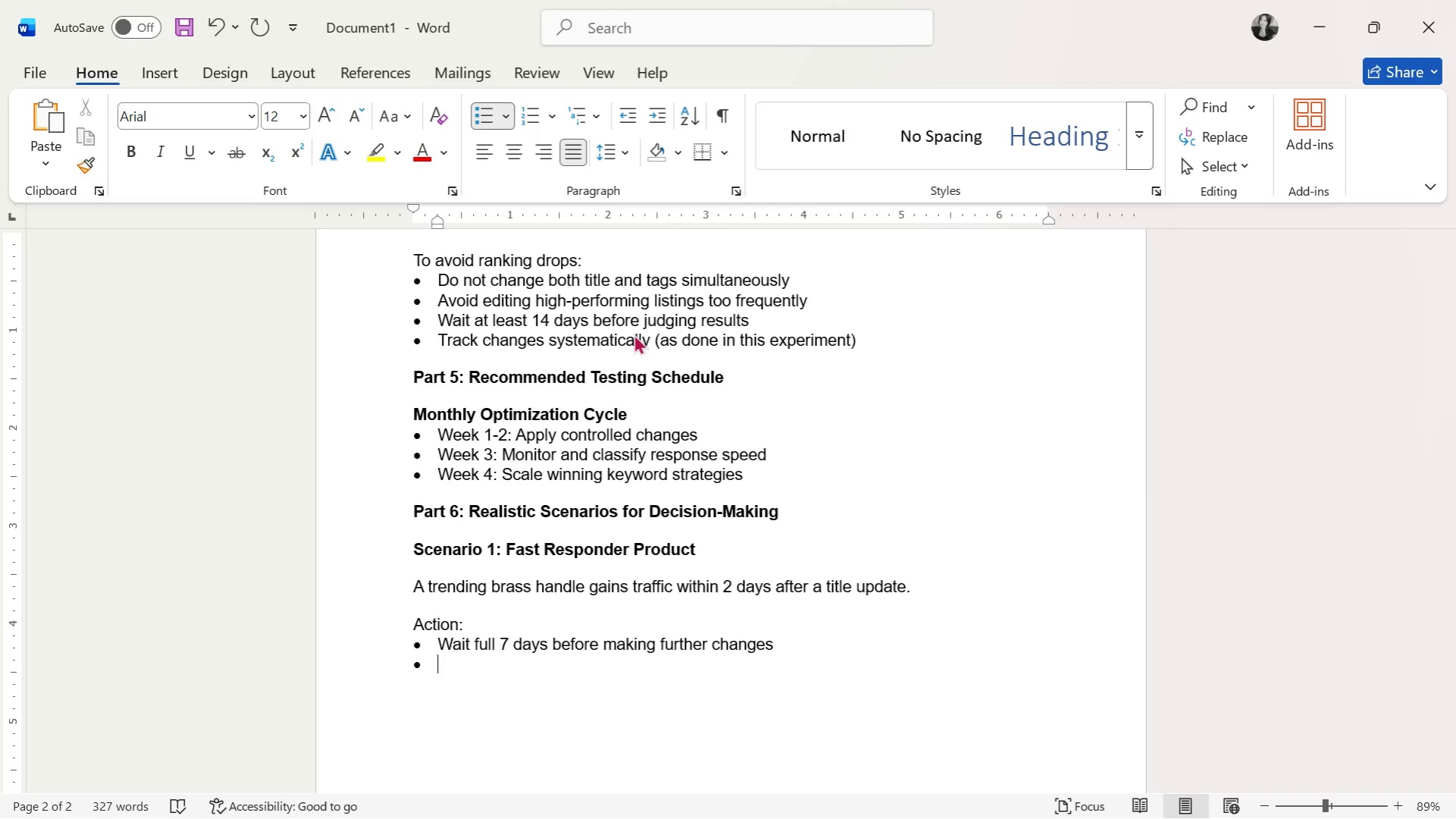 
type(Refine tasg)
key(Backspace)
type(g)
key(Backspace)
type(s)
key(Backspace)
key(Backspace)
type(gs)
 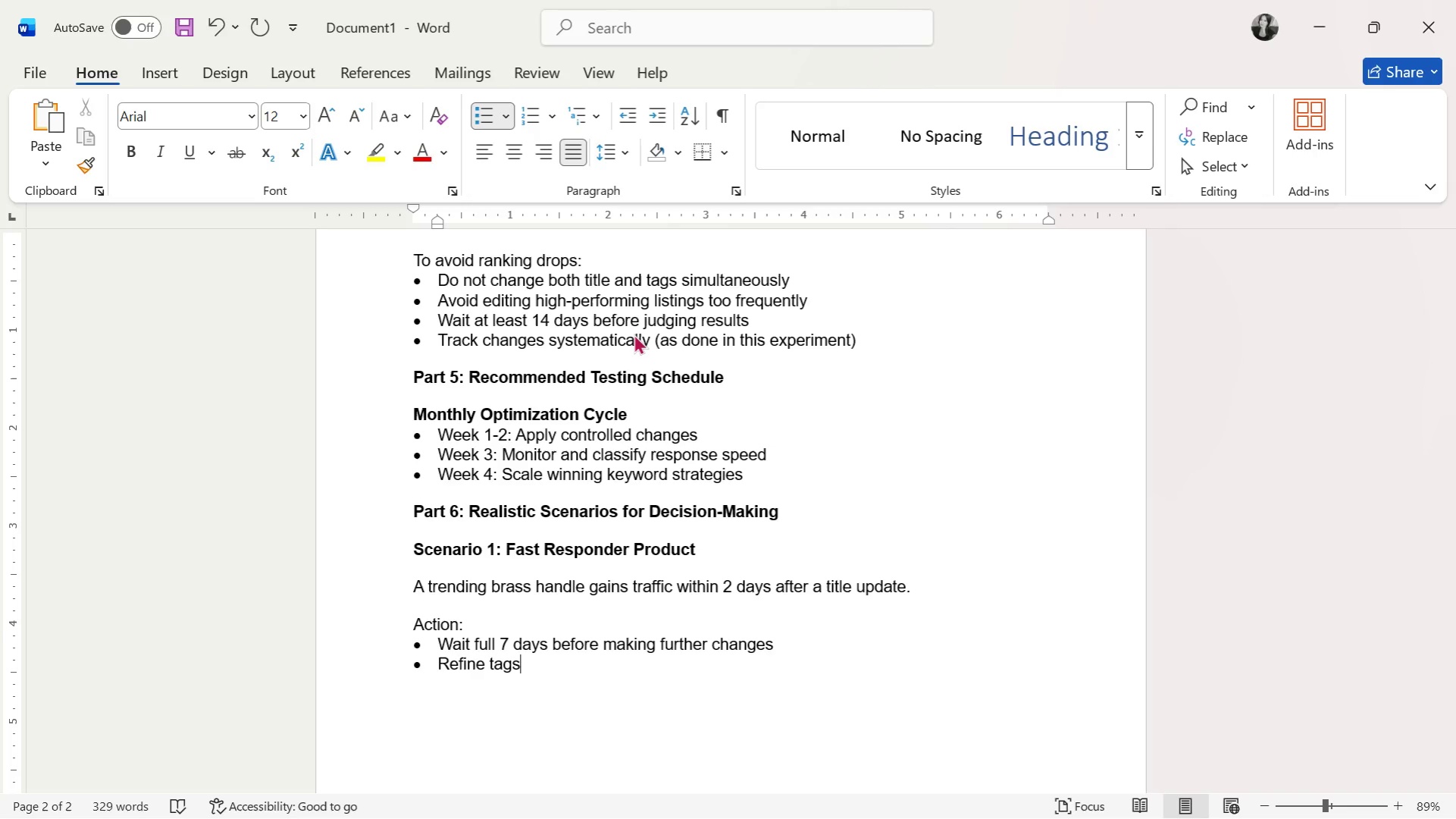 
key(Space)
 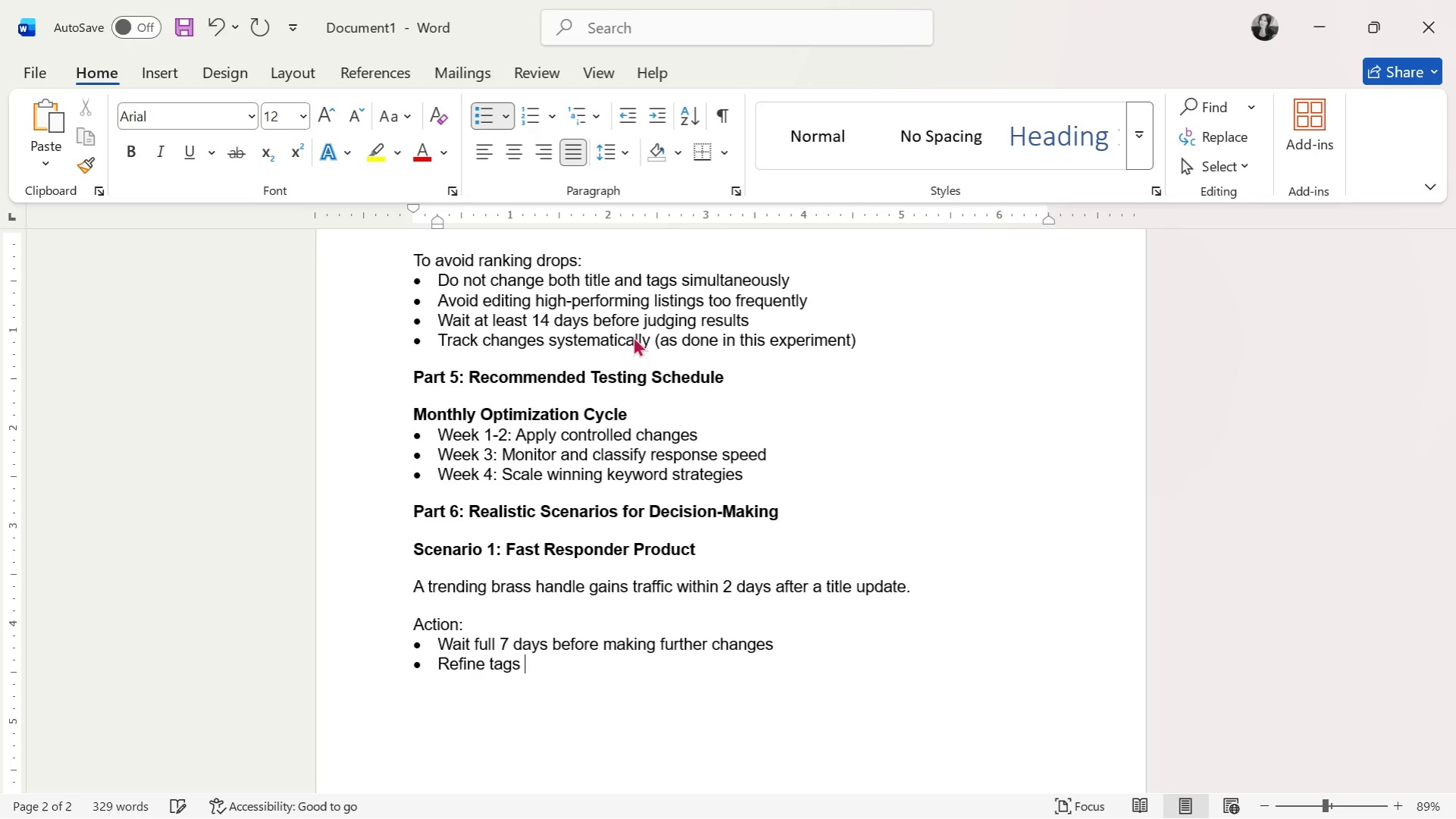 
key(B)
 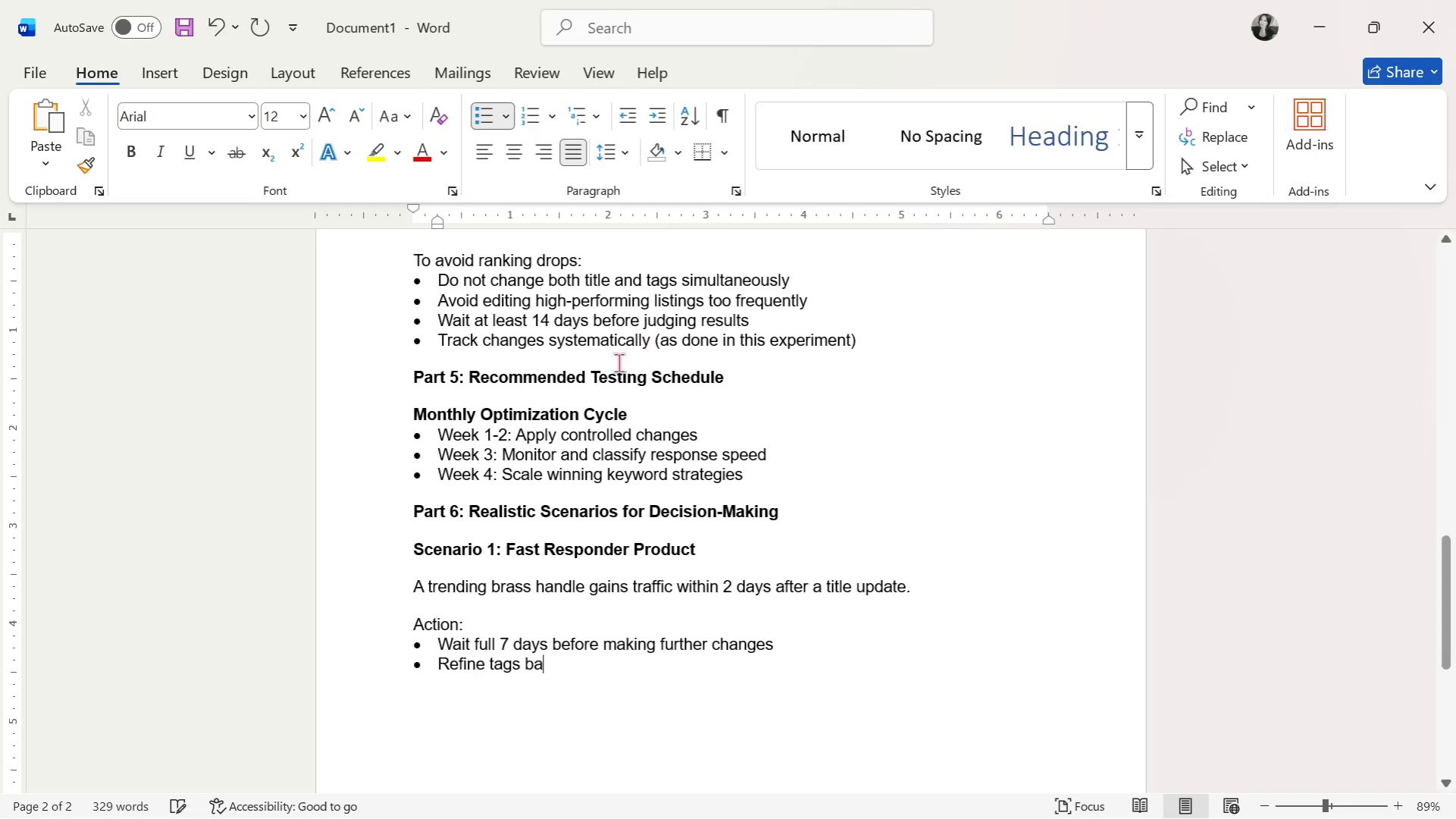 
type(ase)
key(Backspace)
key(Backspace)
key(Backspace)
key(Backspace)
 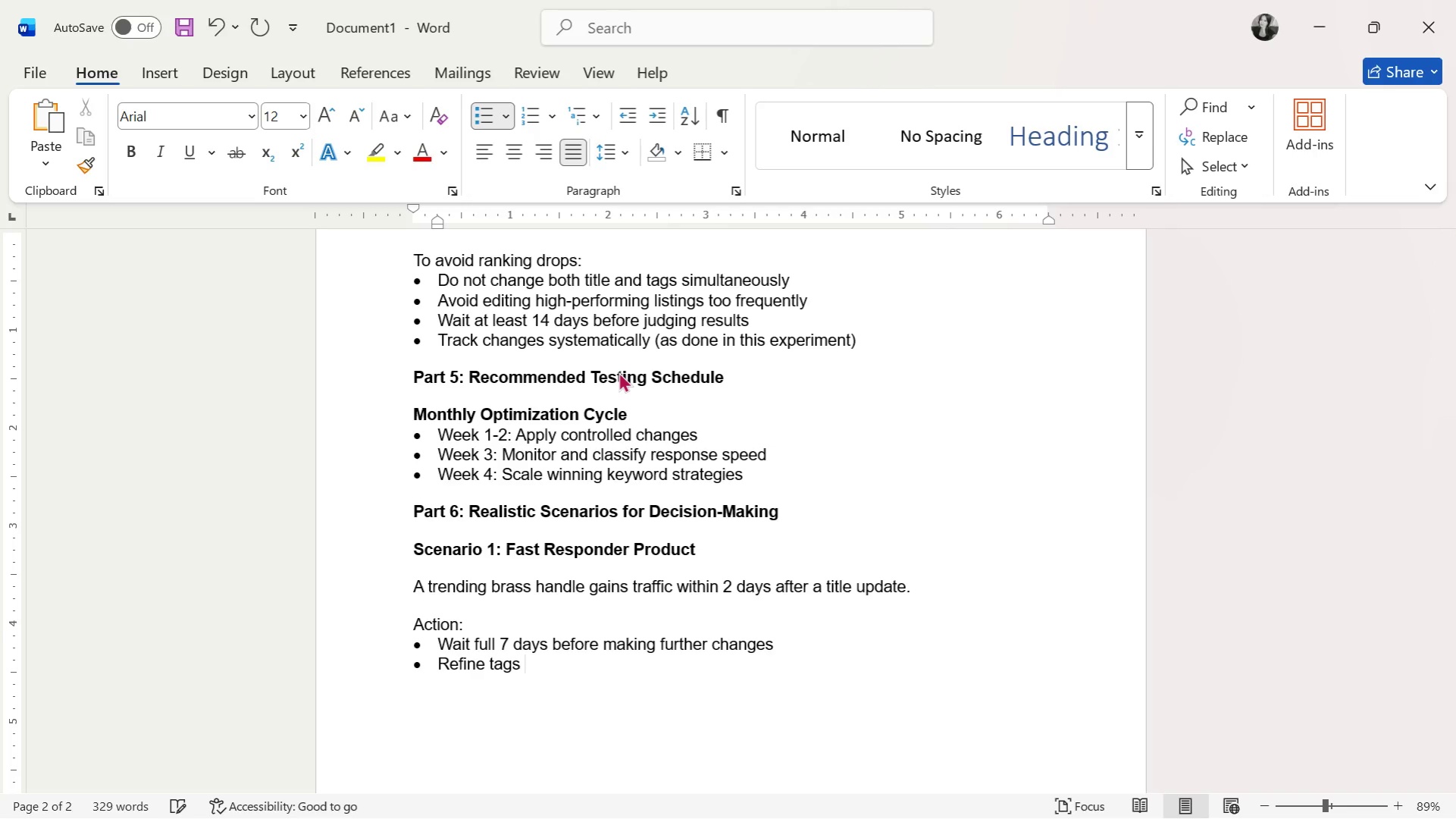 
hold_key(key=Backspace, duration=0.66)
 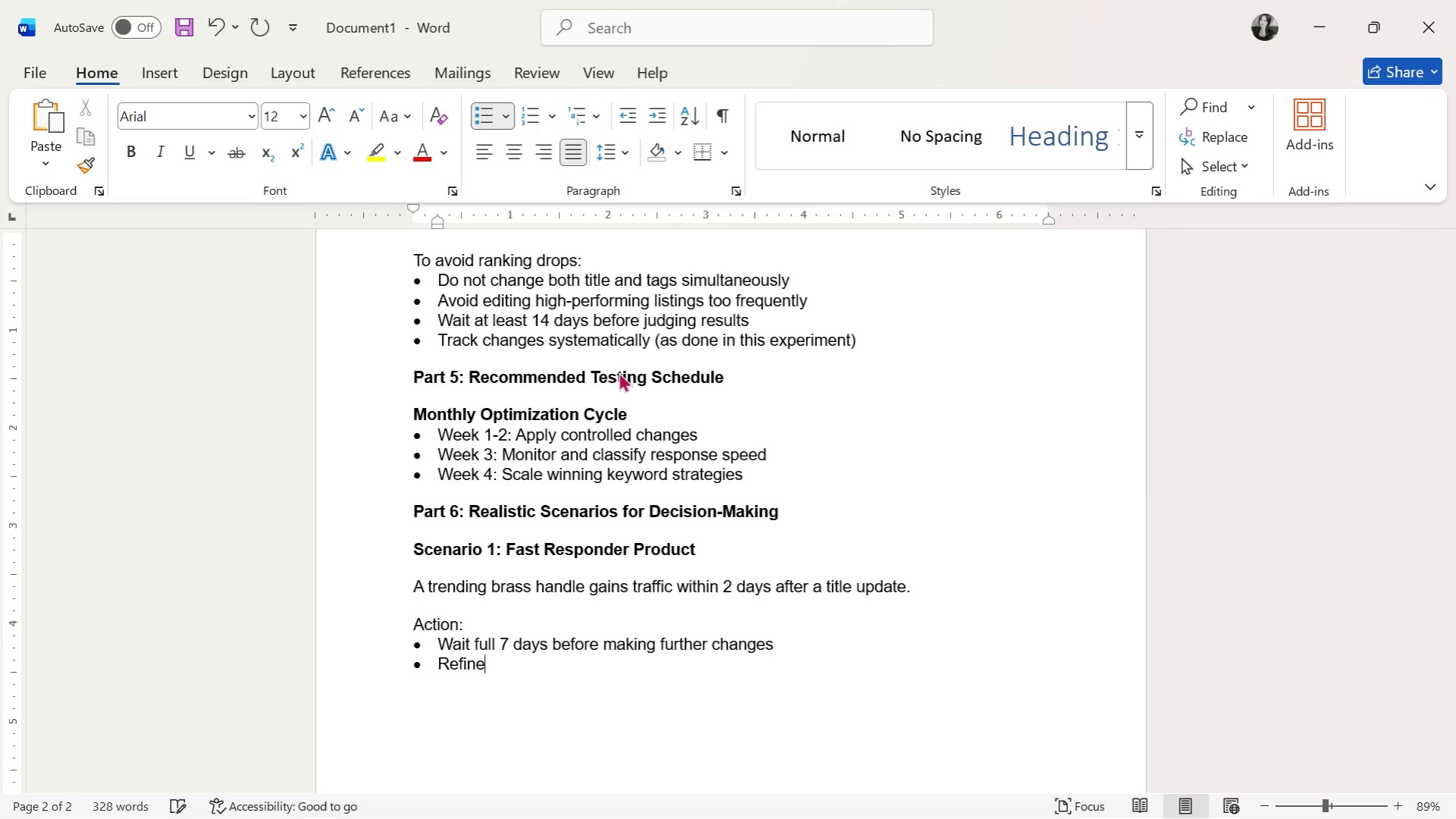 
hold_key(key=Backspace, duration=0.64)
 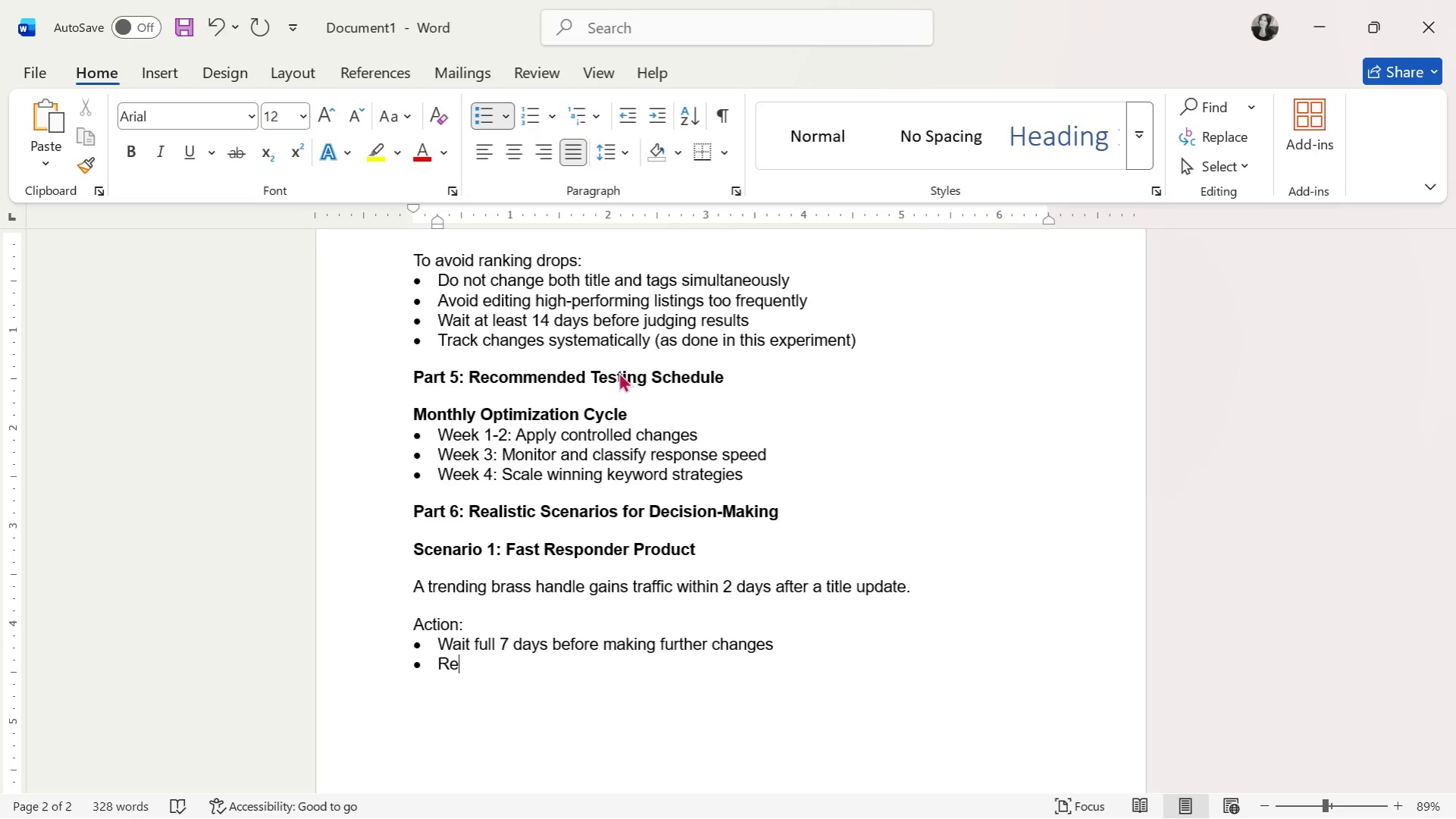 
hold_key(key=Backspace, duration=0.44)
 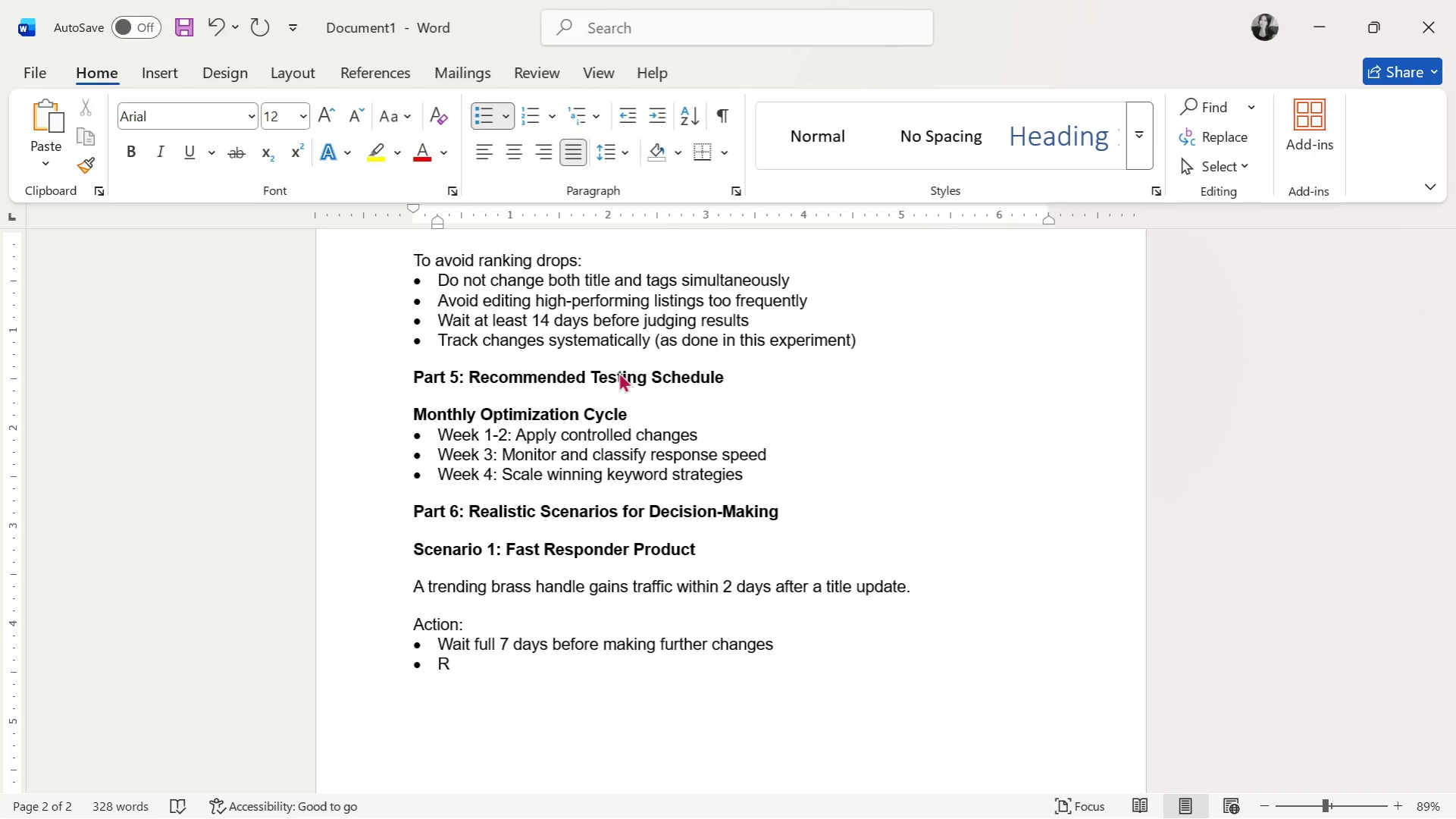 
hold_key(key=Backspace, duration=0.66)
 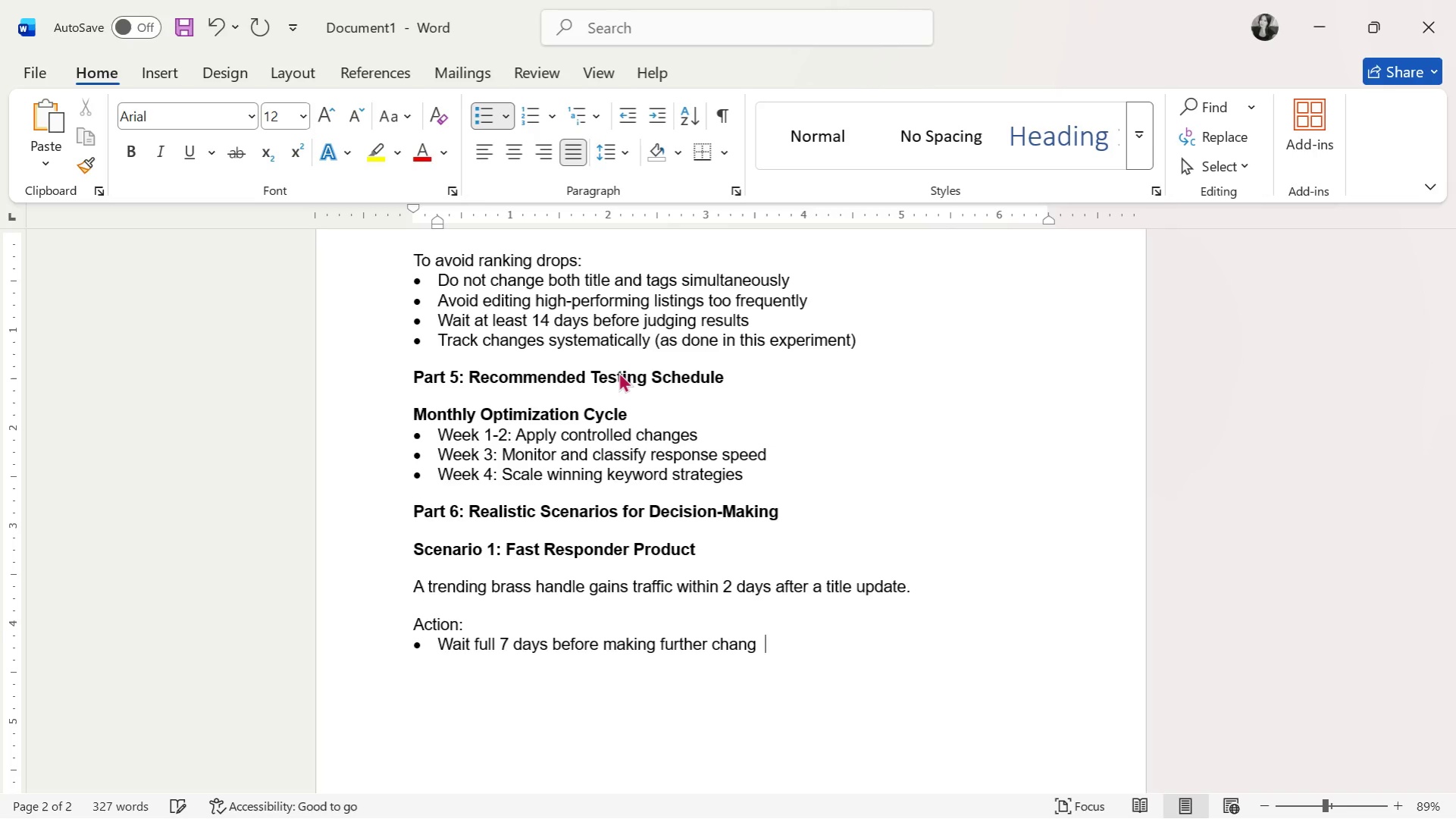 
hold_key(key=Backspace, duration=1.5)
 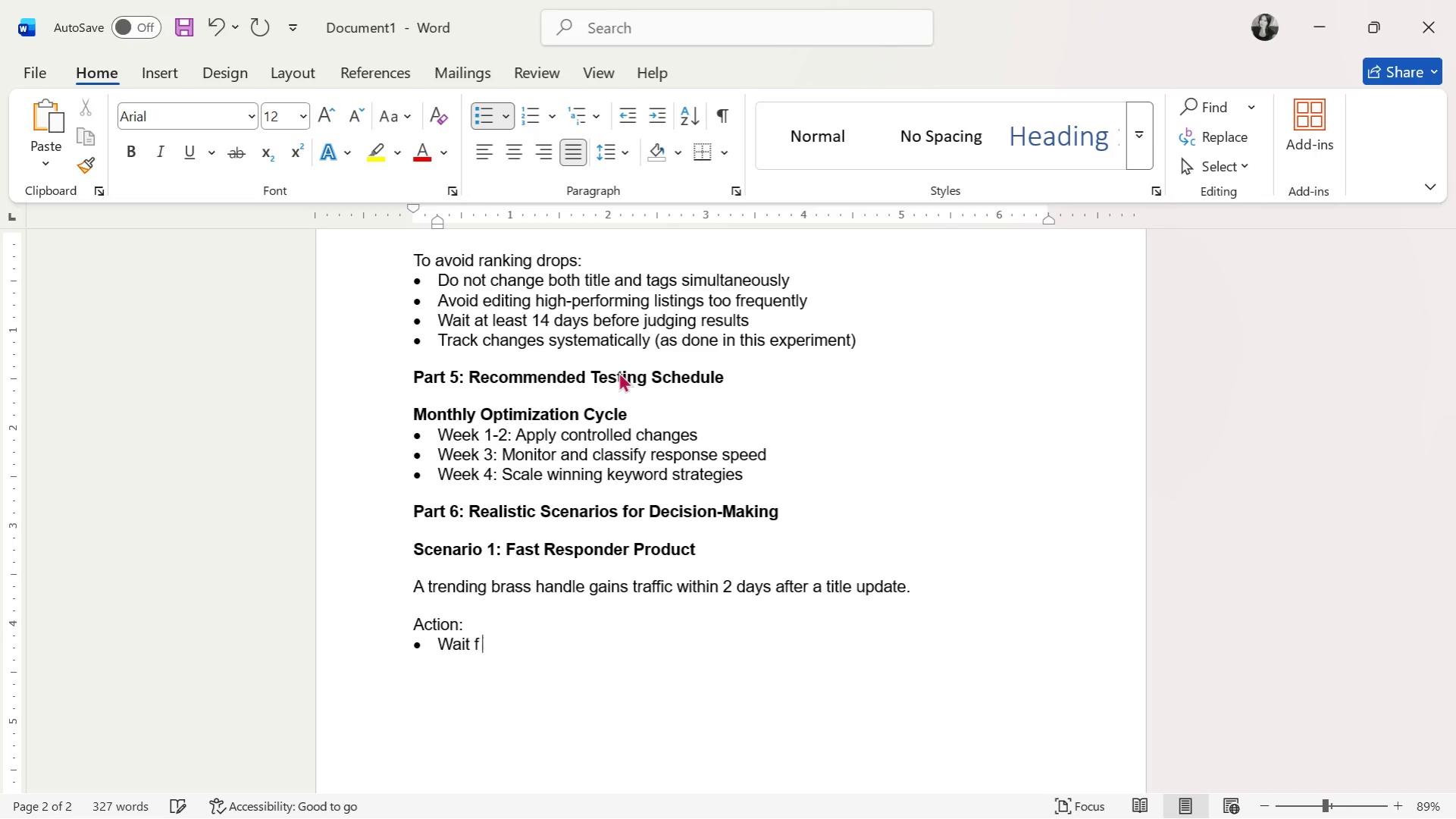 
hold_key(key=Backspace, duration=0.56)
 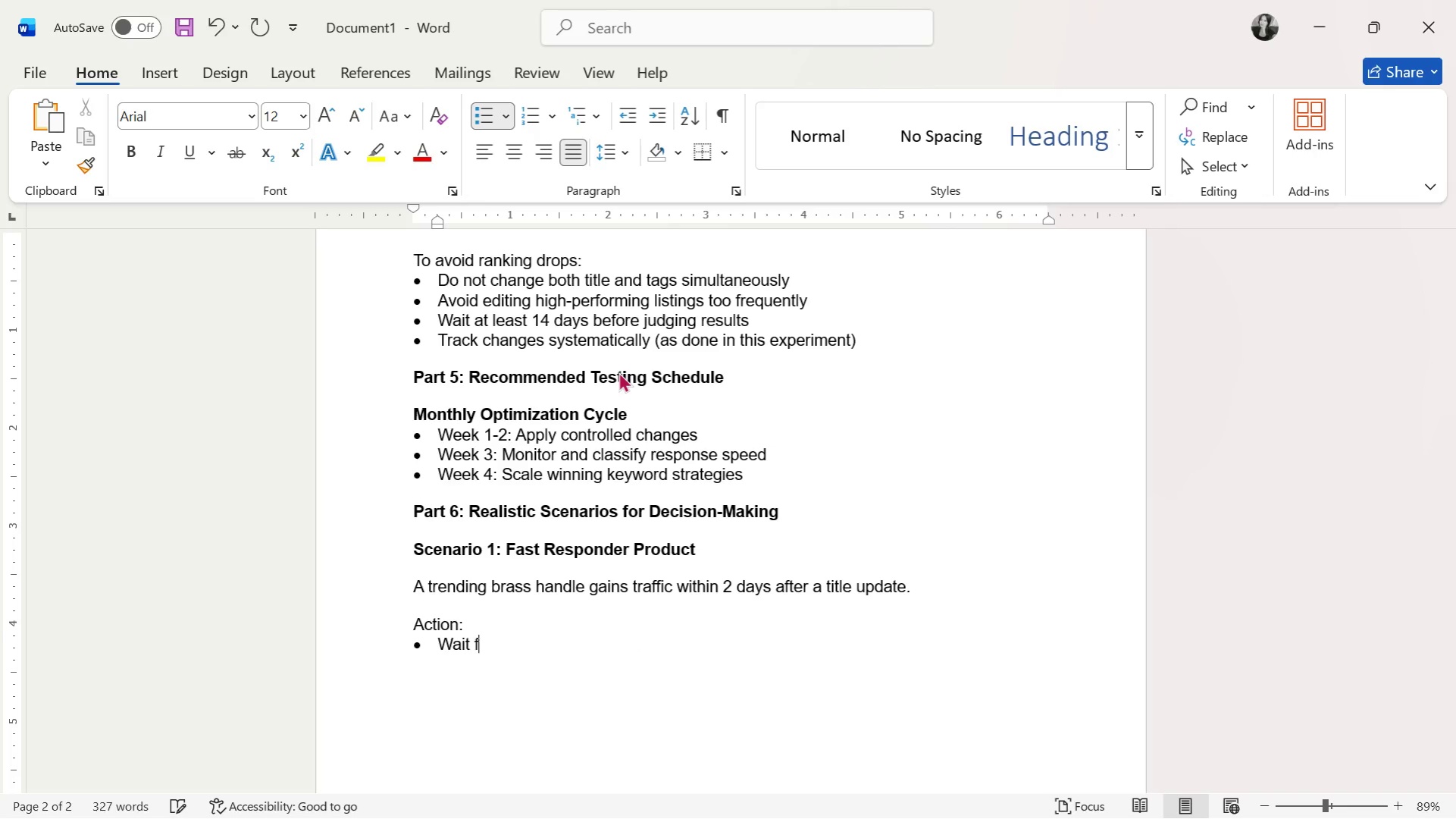 
key(Backspace)
 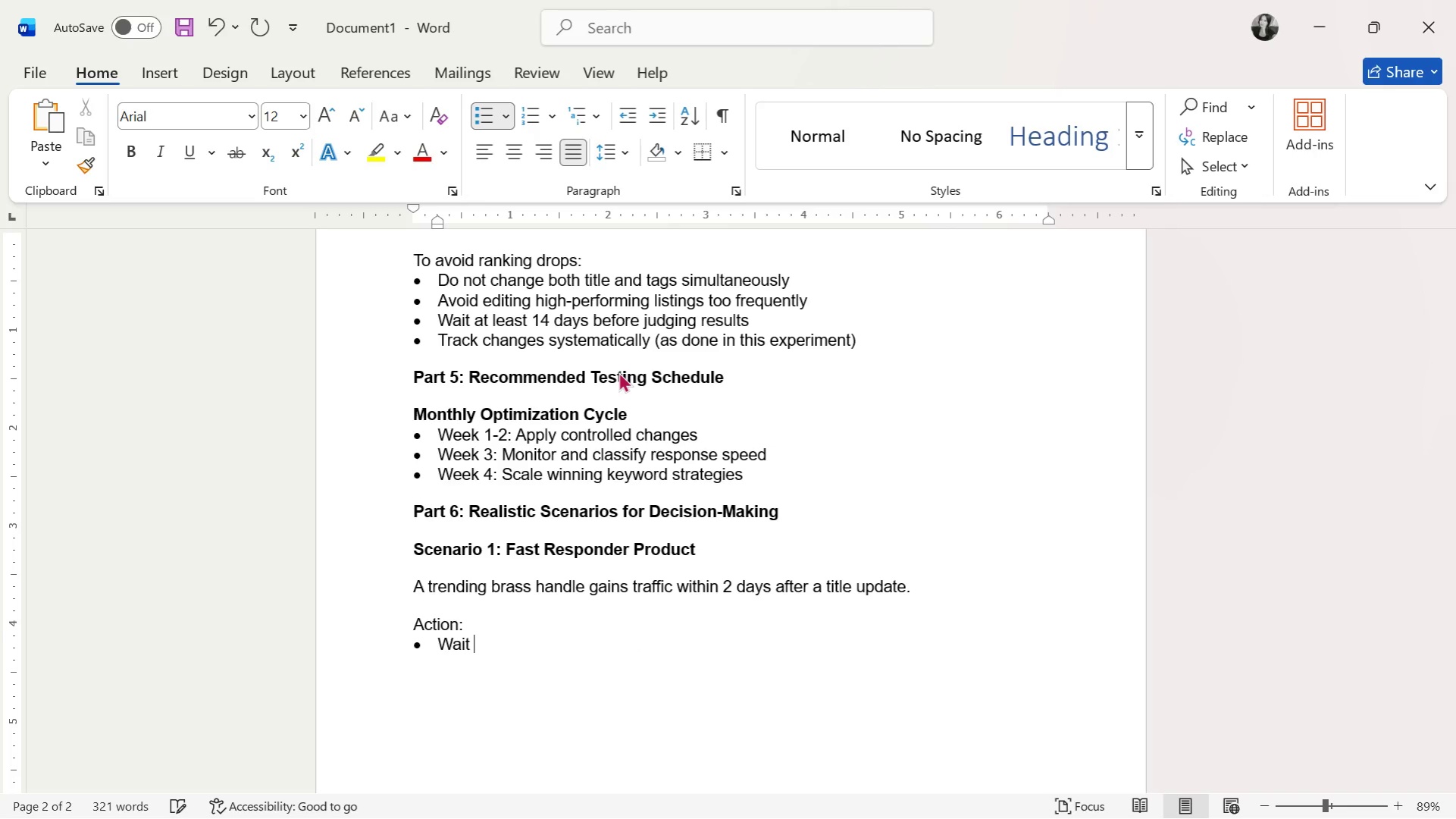 
key(Backspace)
 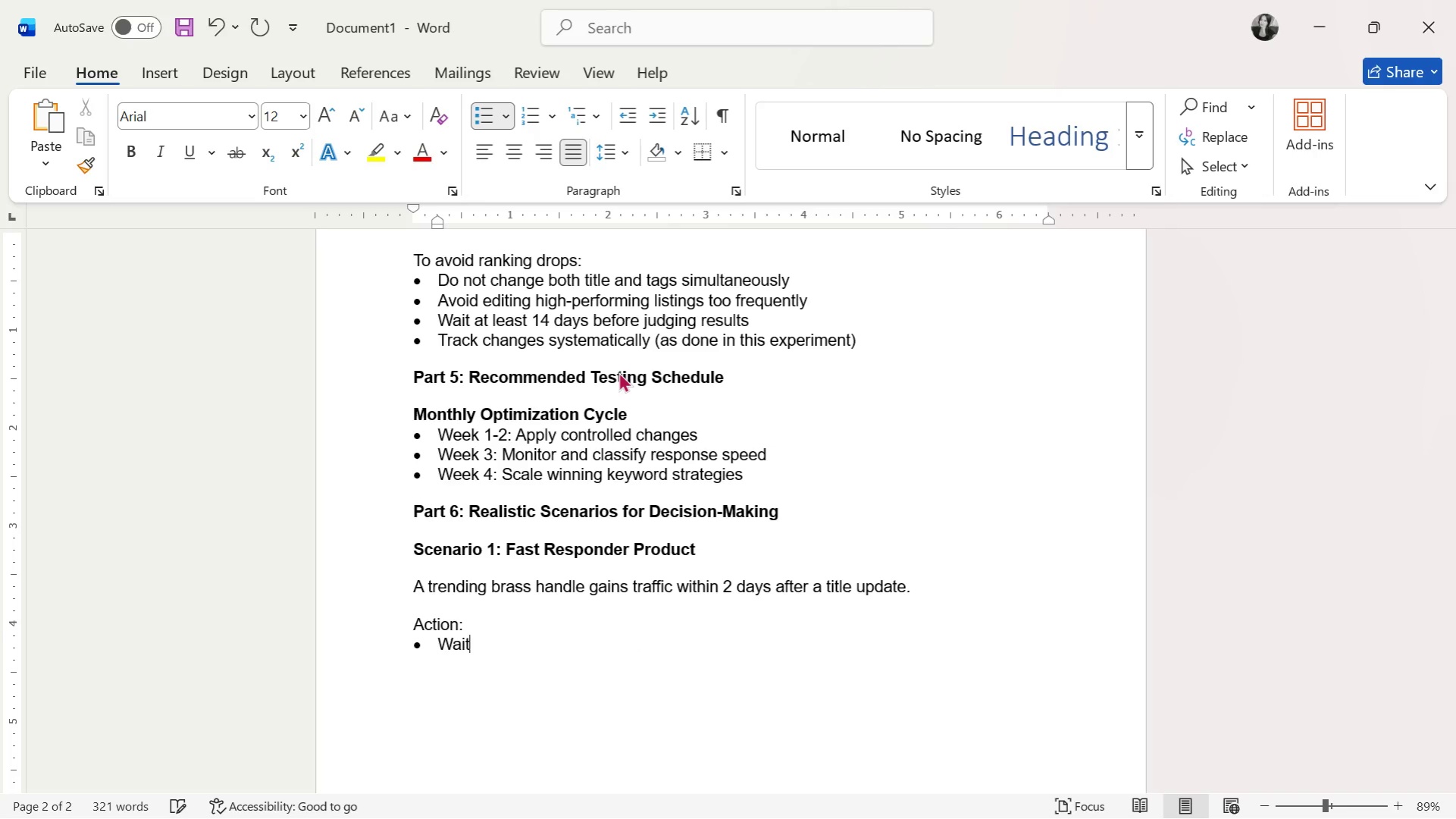 
key(Backspace)
 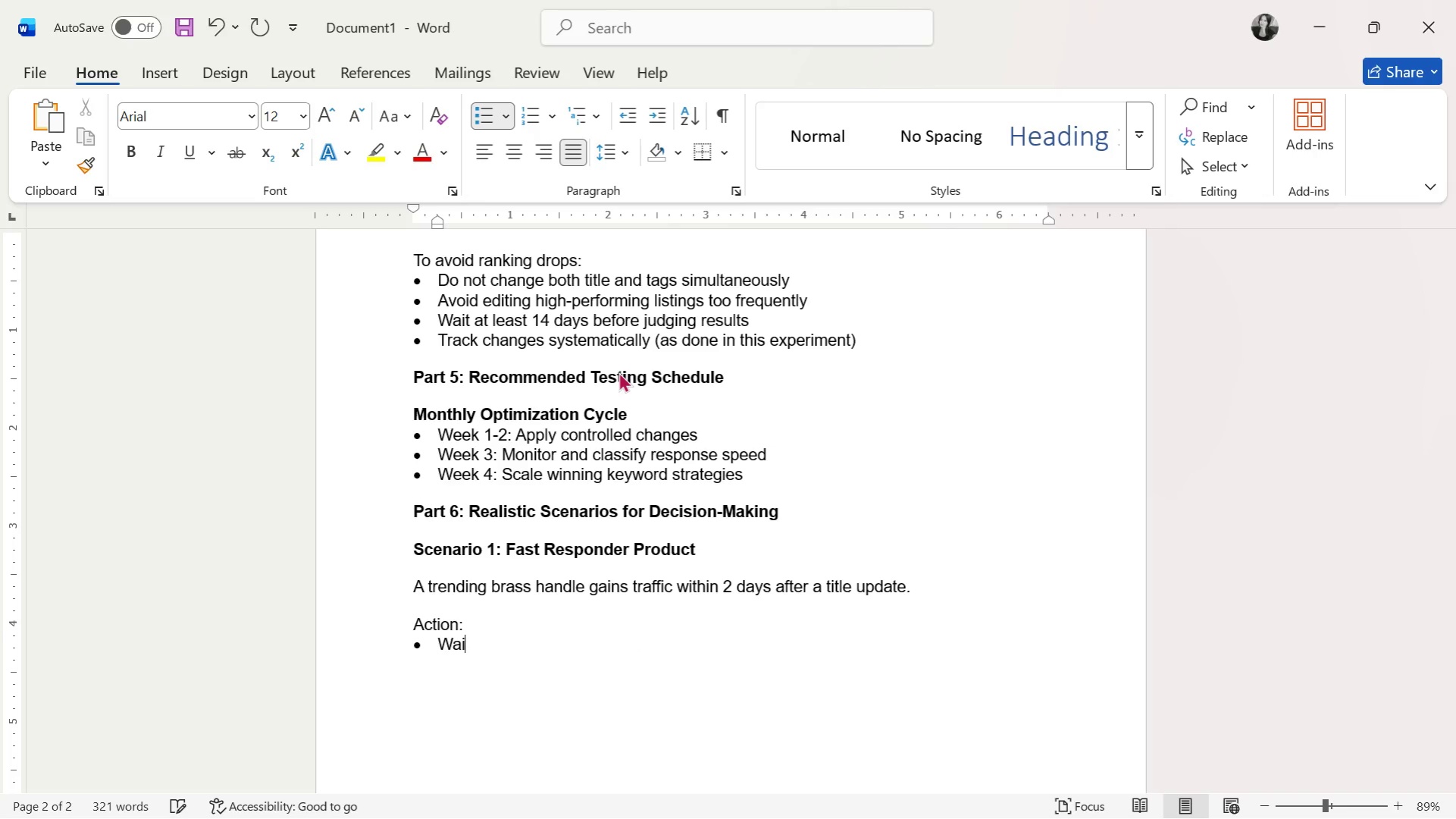 
key(Backspace)
 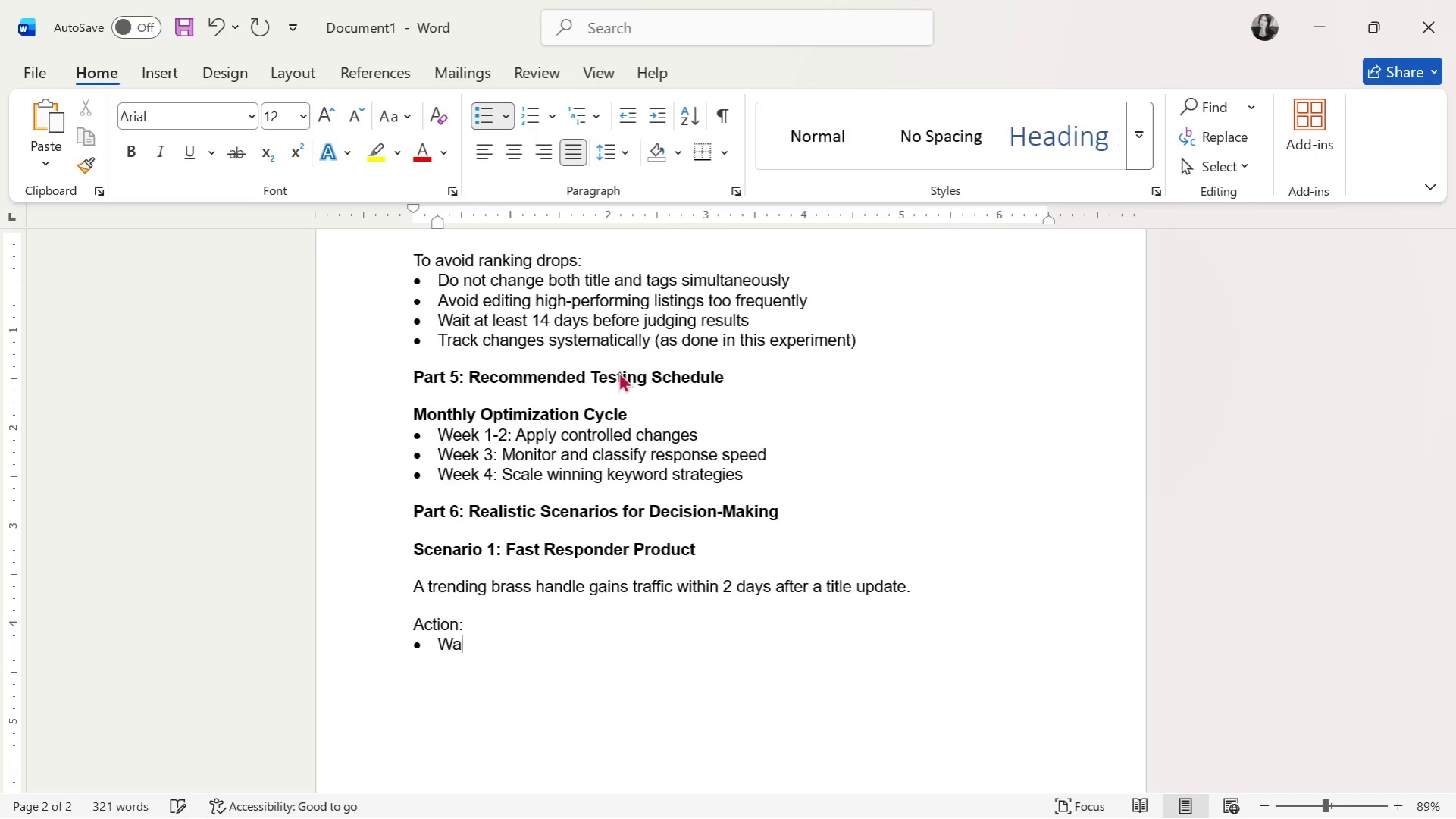 
key(Backspace)
 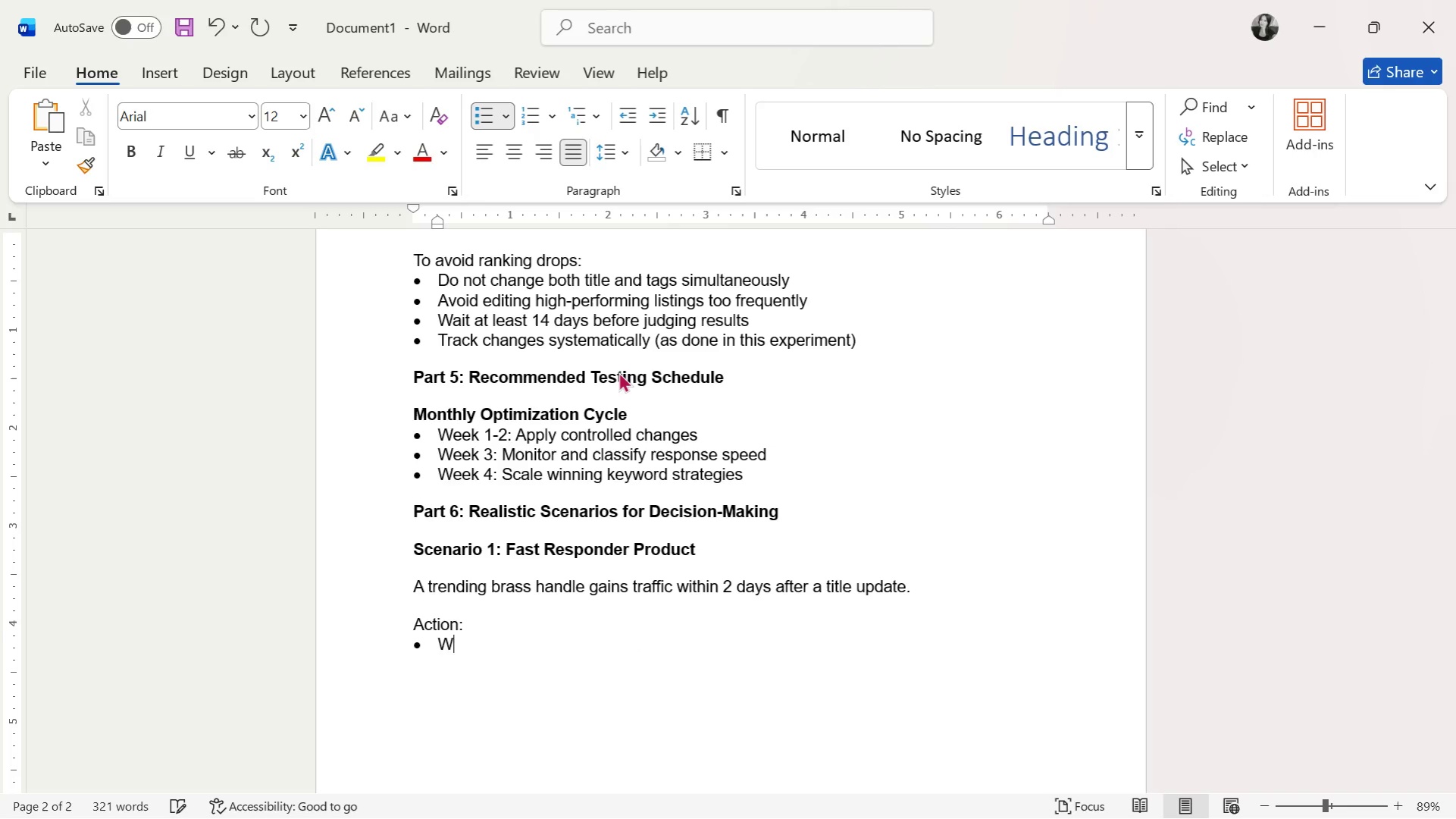 
key(Backspace)
 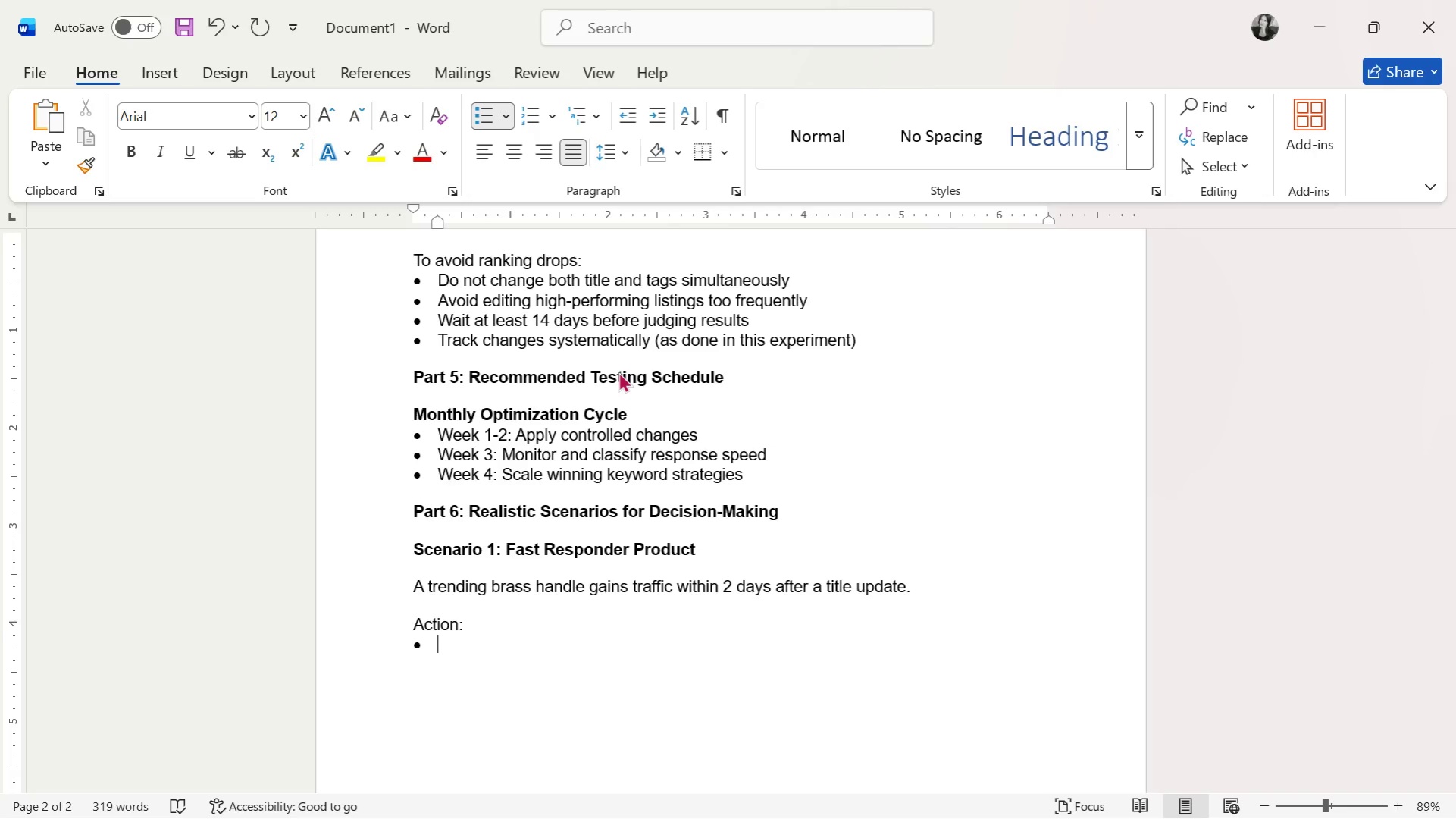 
wait(16.47)
 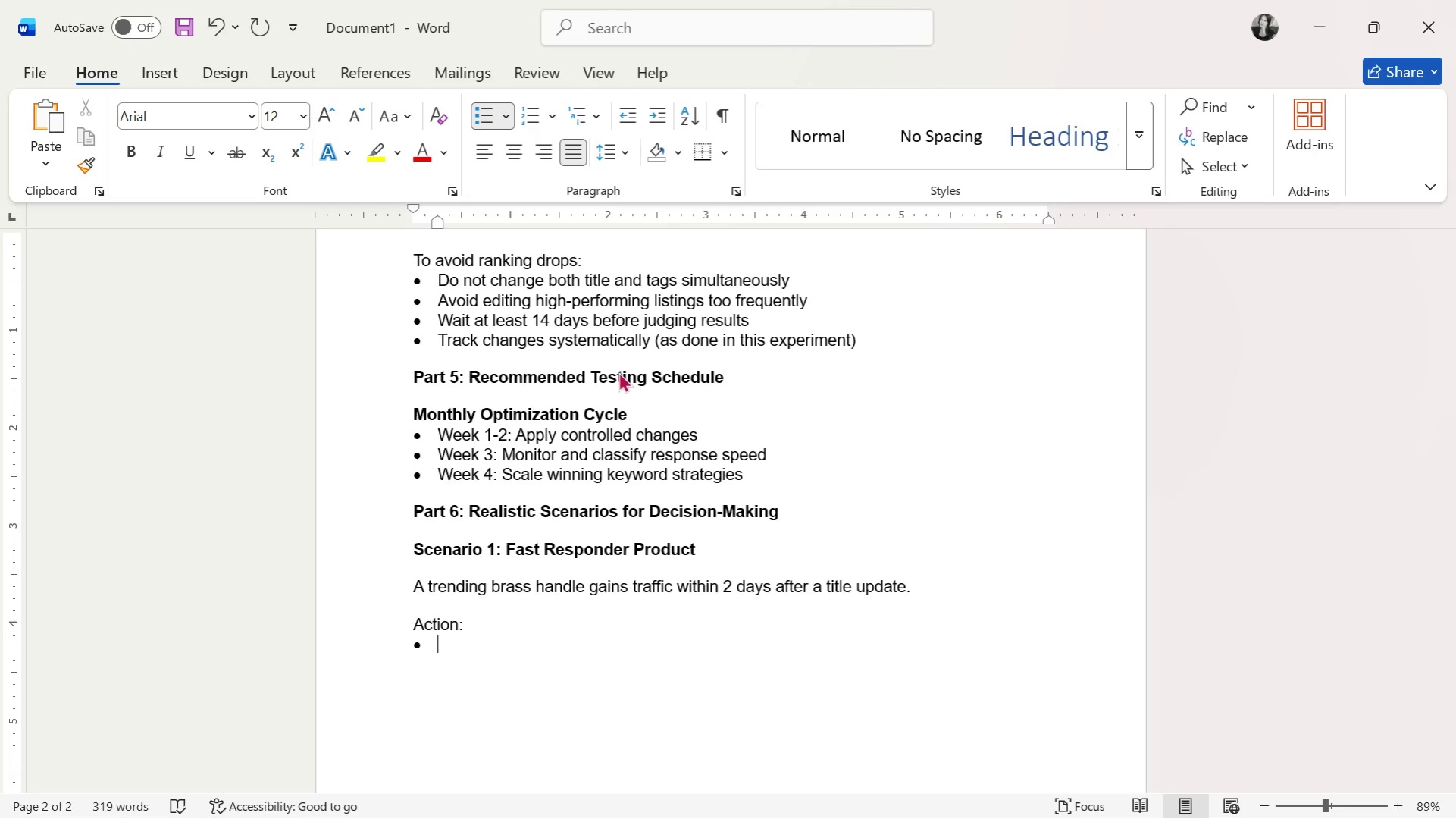 
type(Double down on similar keywords)
 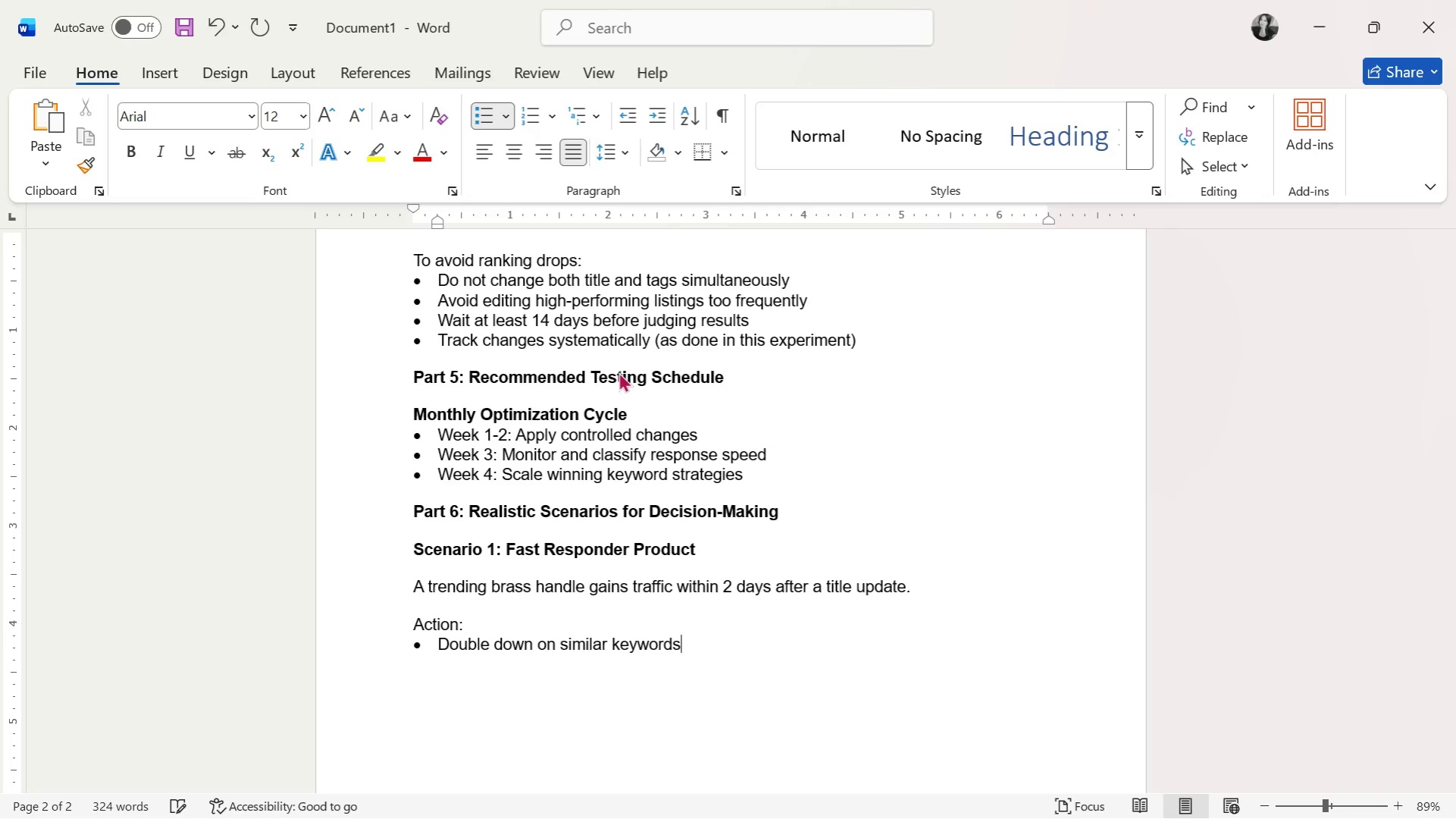 
key(Enter)
 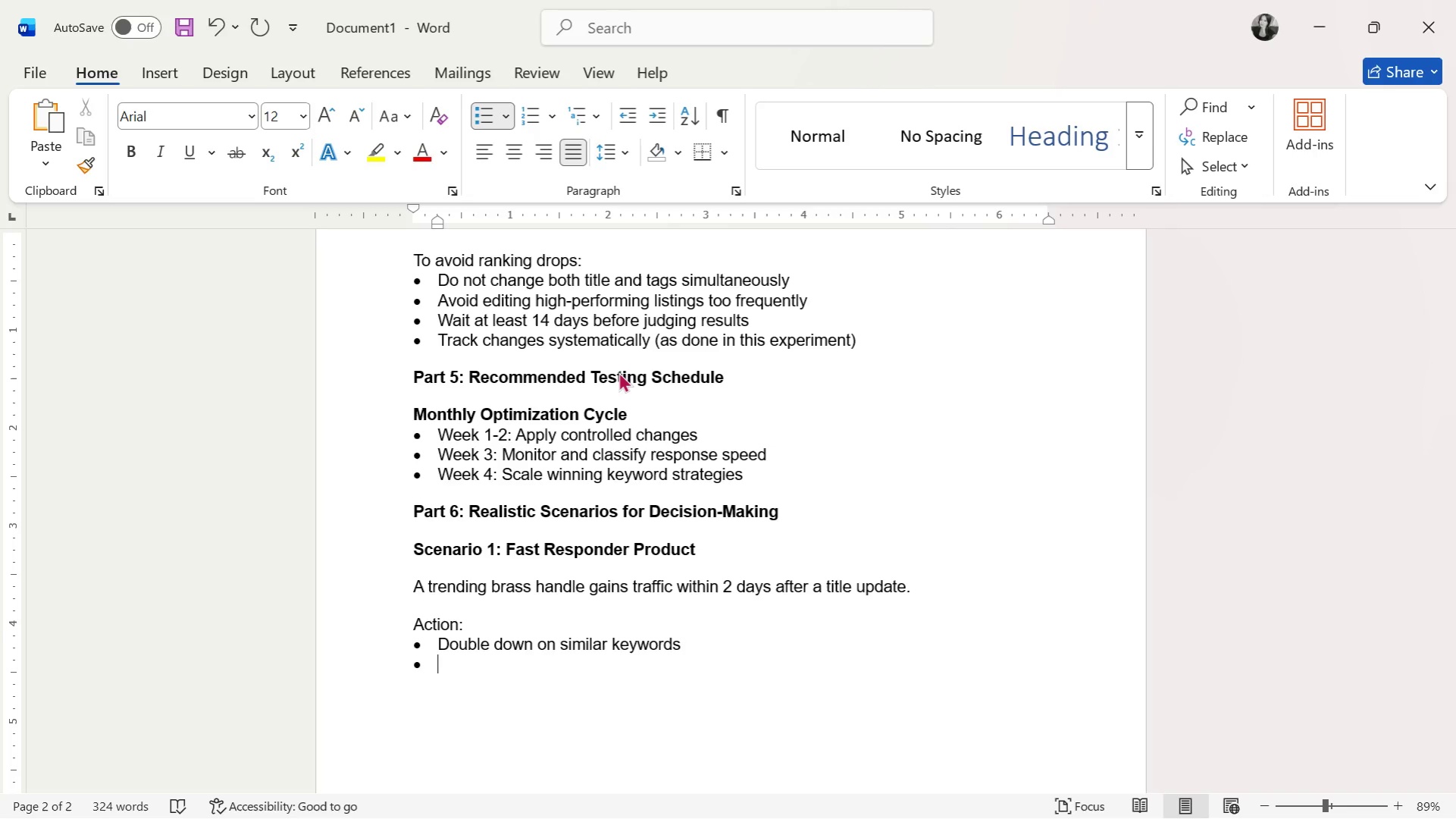 
type(Launch variations immediati)
key(Backspace)
type(ely)
 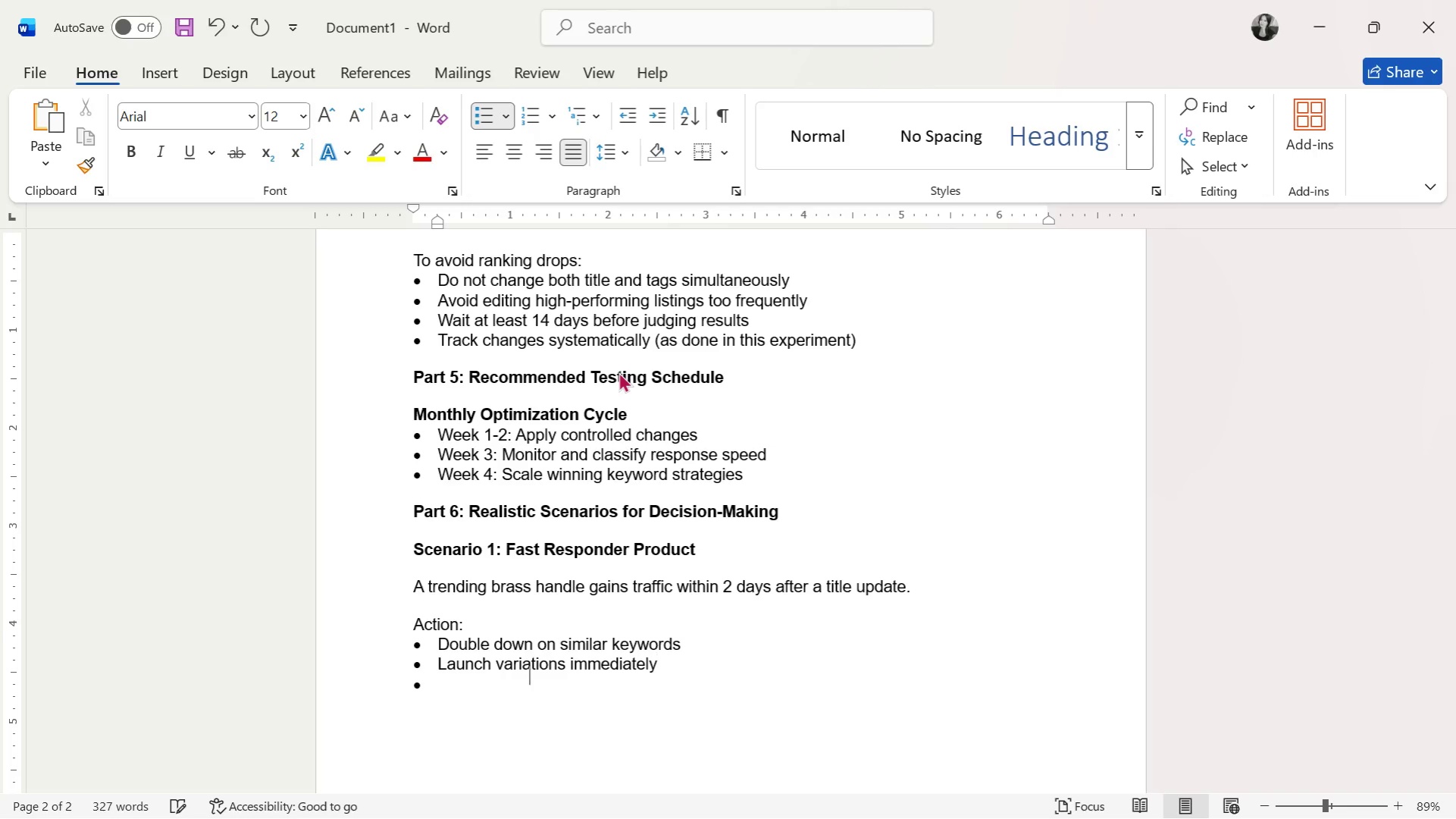 
key(Enter)
 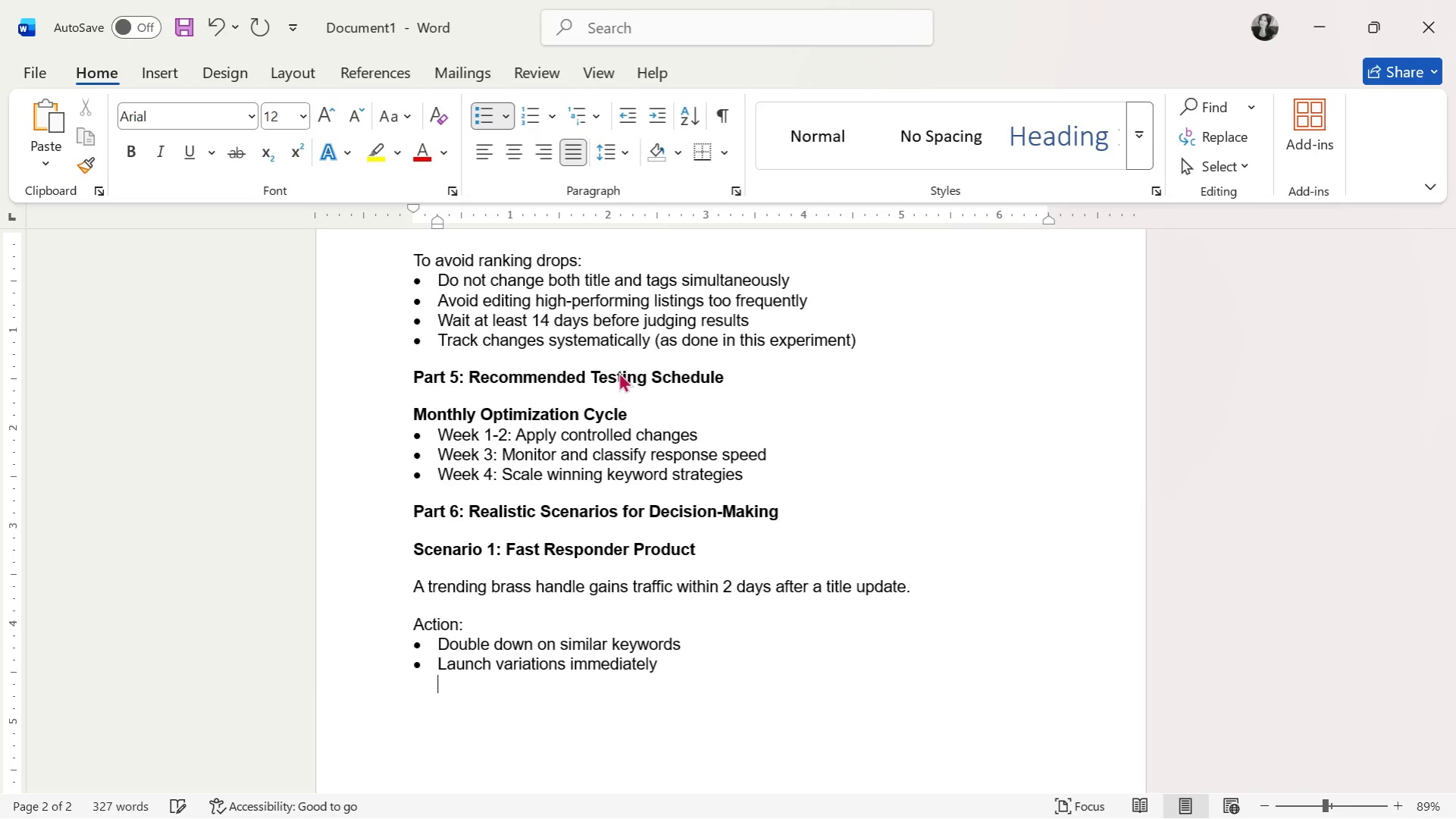 
key(Enter)
 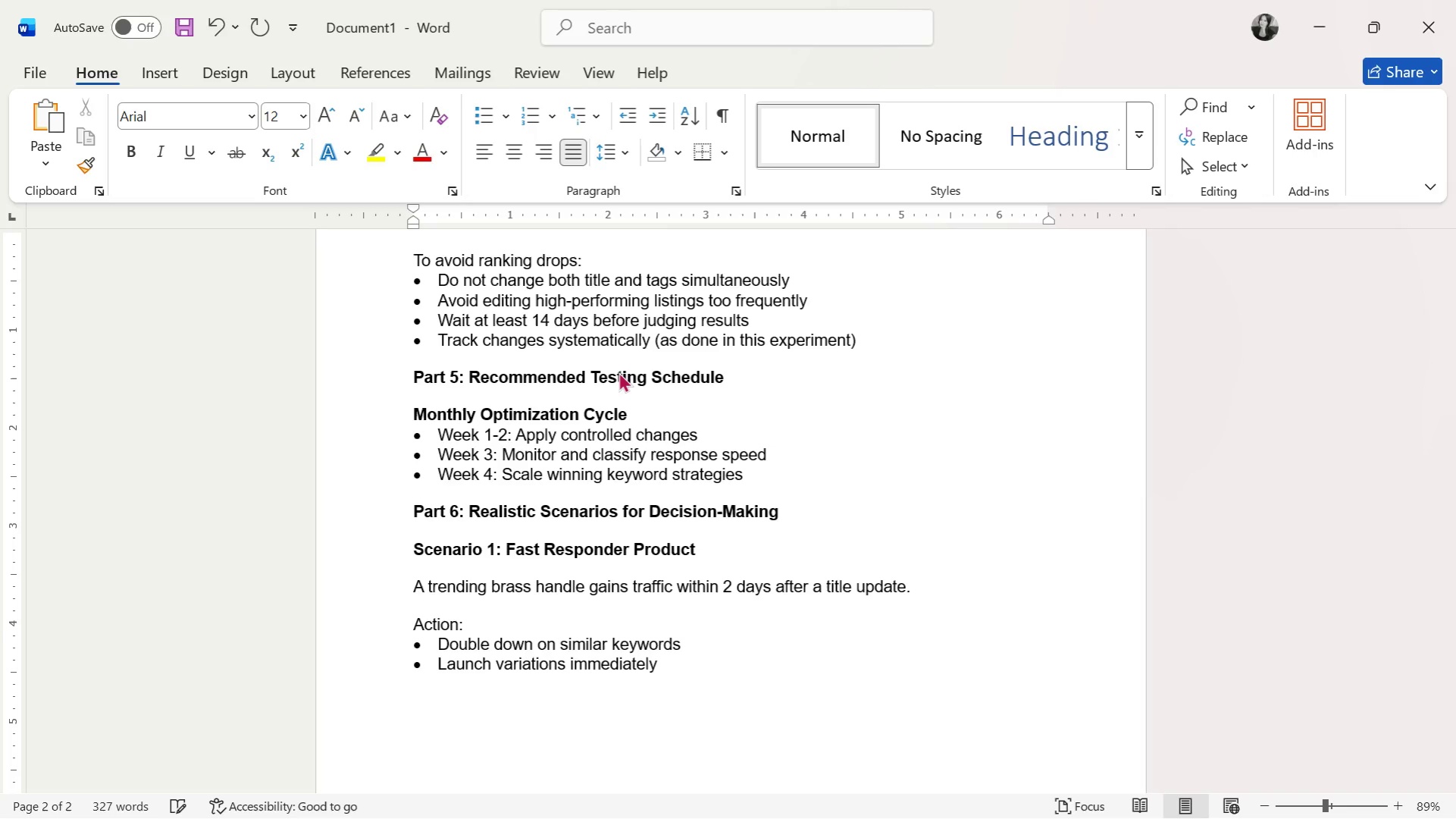 
key(Enter)
 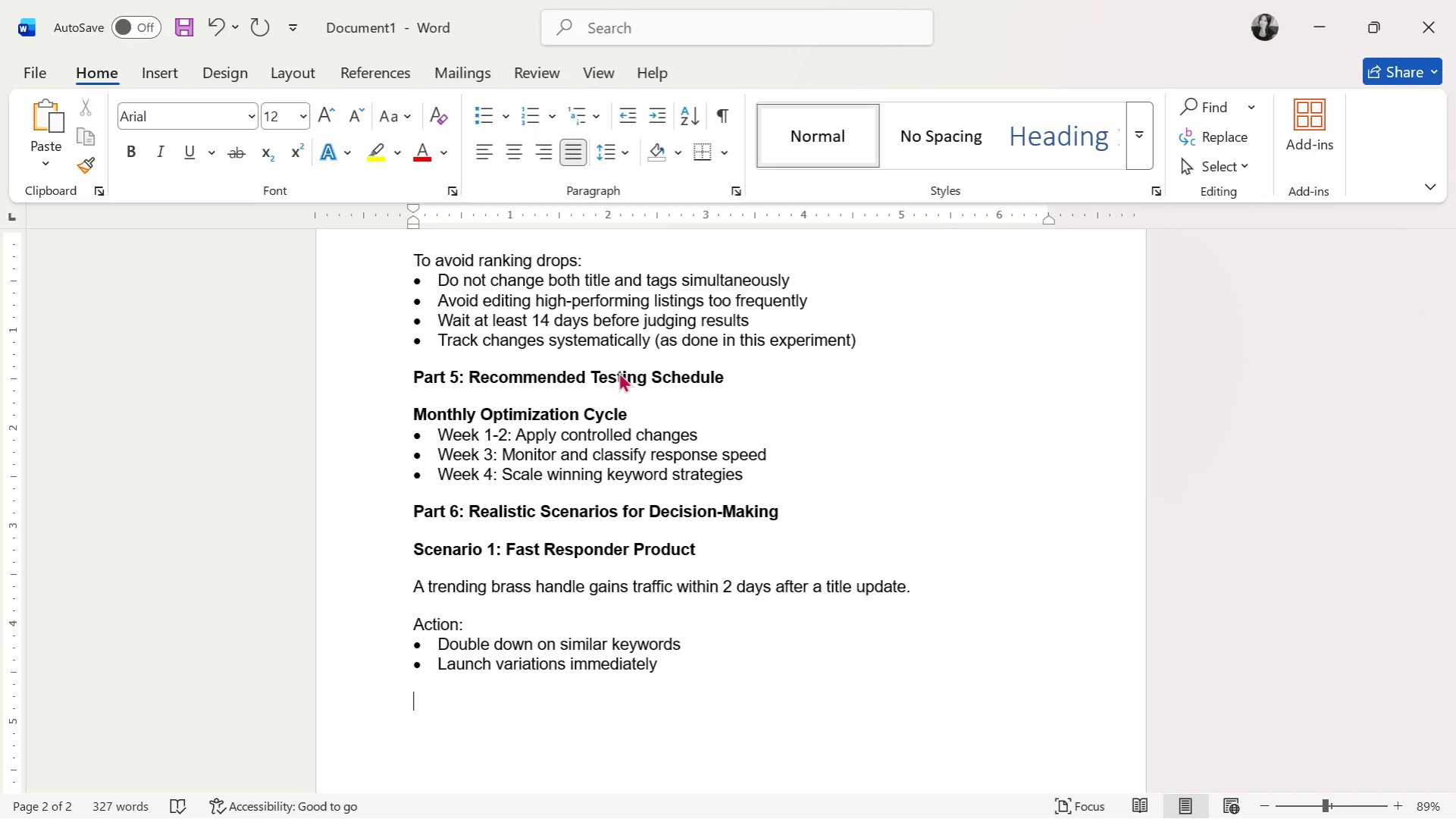 
key(Control+V)
 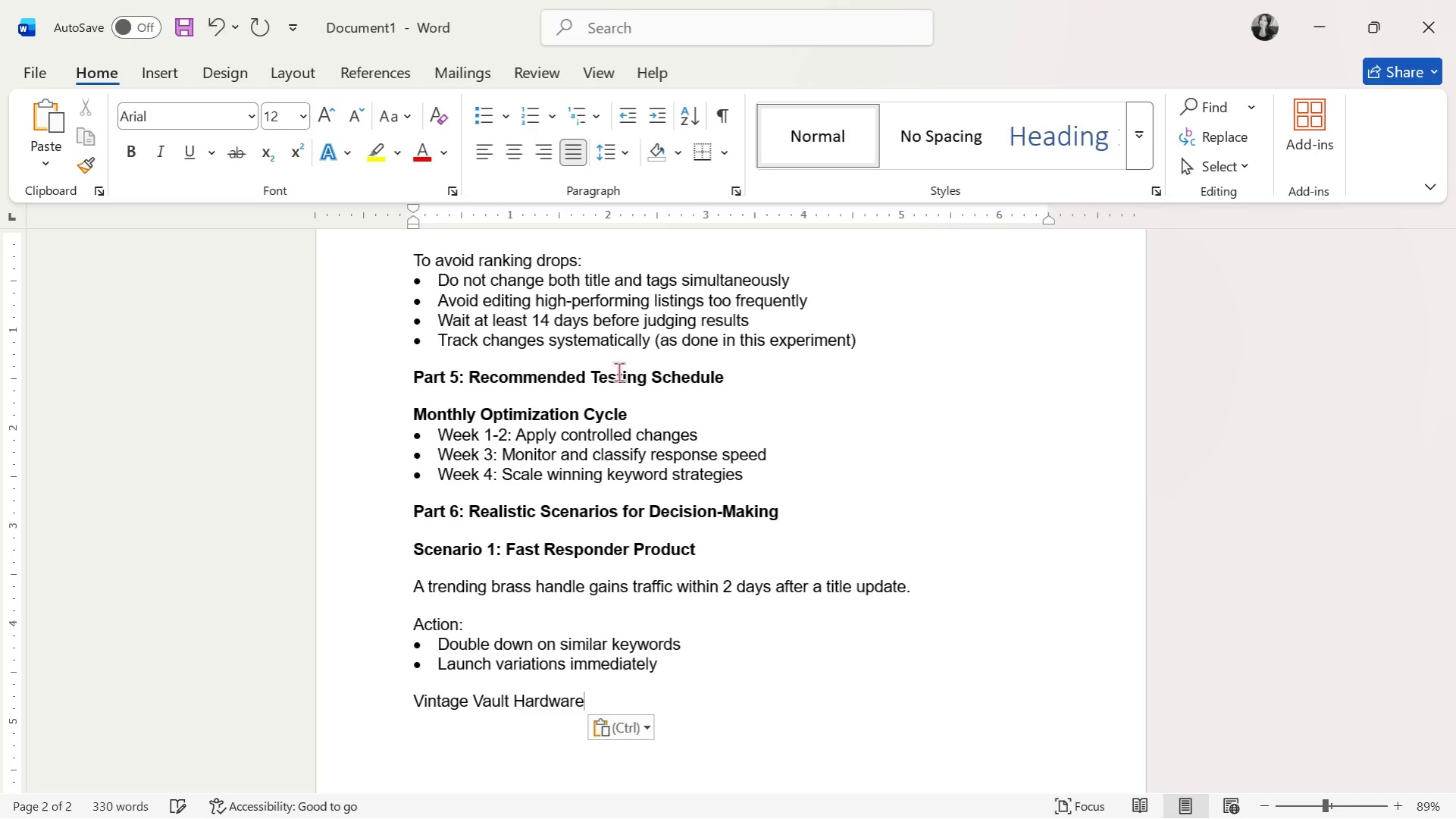 
key(Control+Z)
 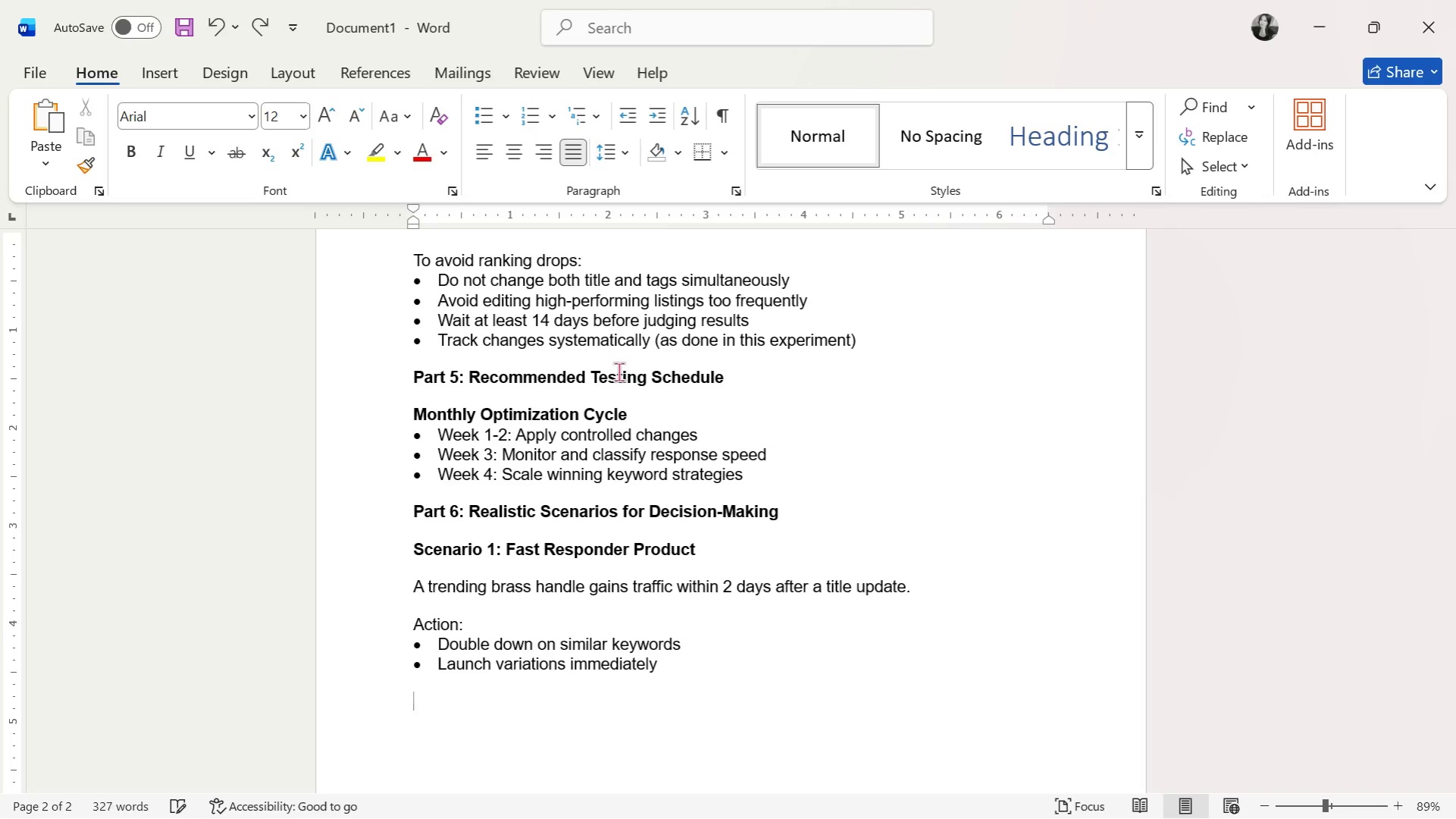 
key(Control+B)
 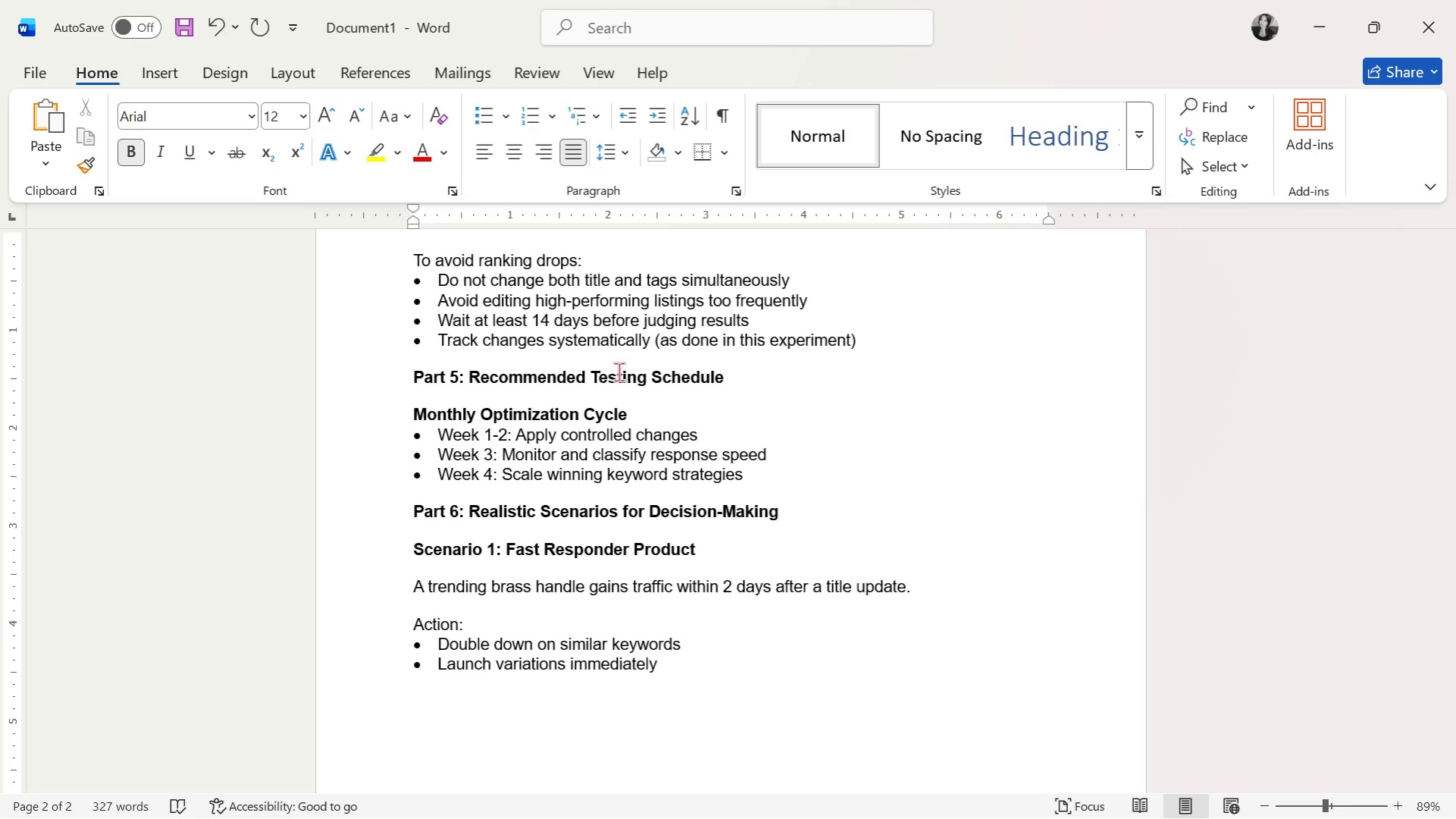 
type(Scernari)
key(Backspace)
key(Backspace)
key(Backspace)
key(Backspace)
key(Backspace)
type(nario 2: Moderate Reso)
key(Backspace)
type(ponder Prou)
key(Backspace)
type(duct)
 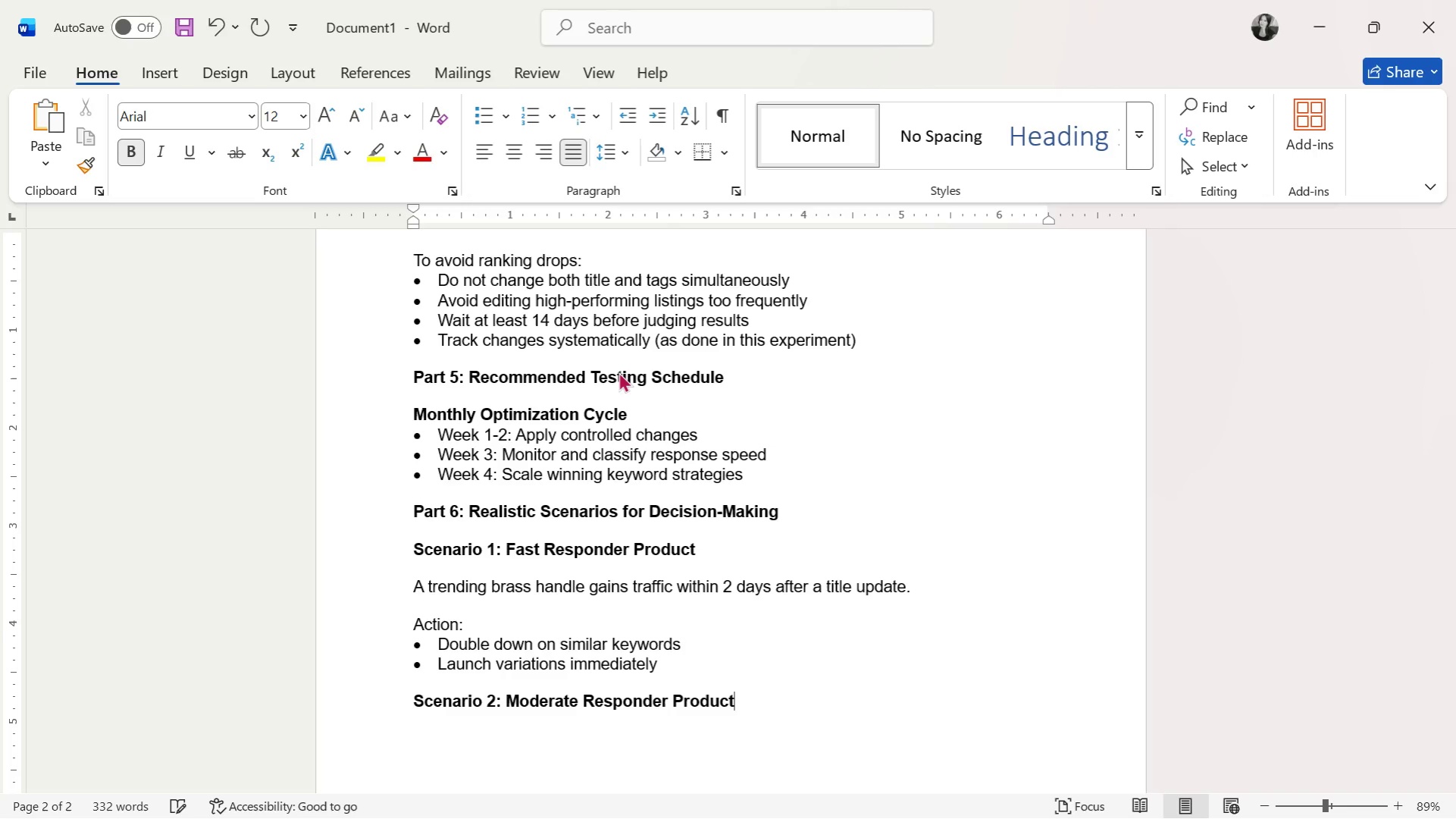 
key(Enter)
 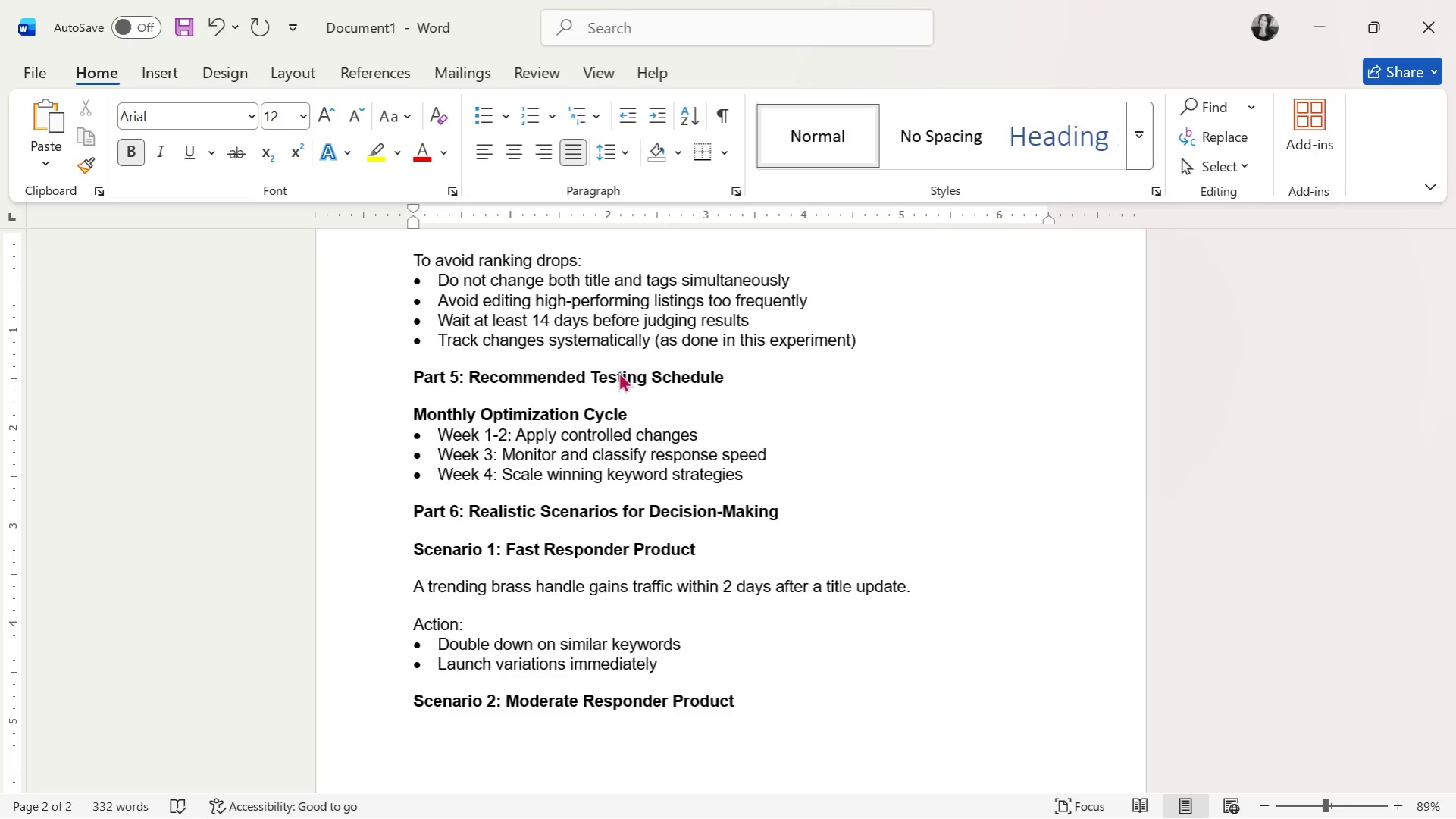 
key(Enter)
 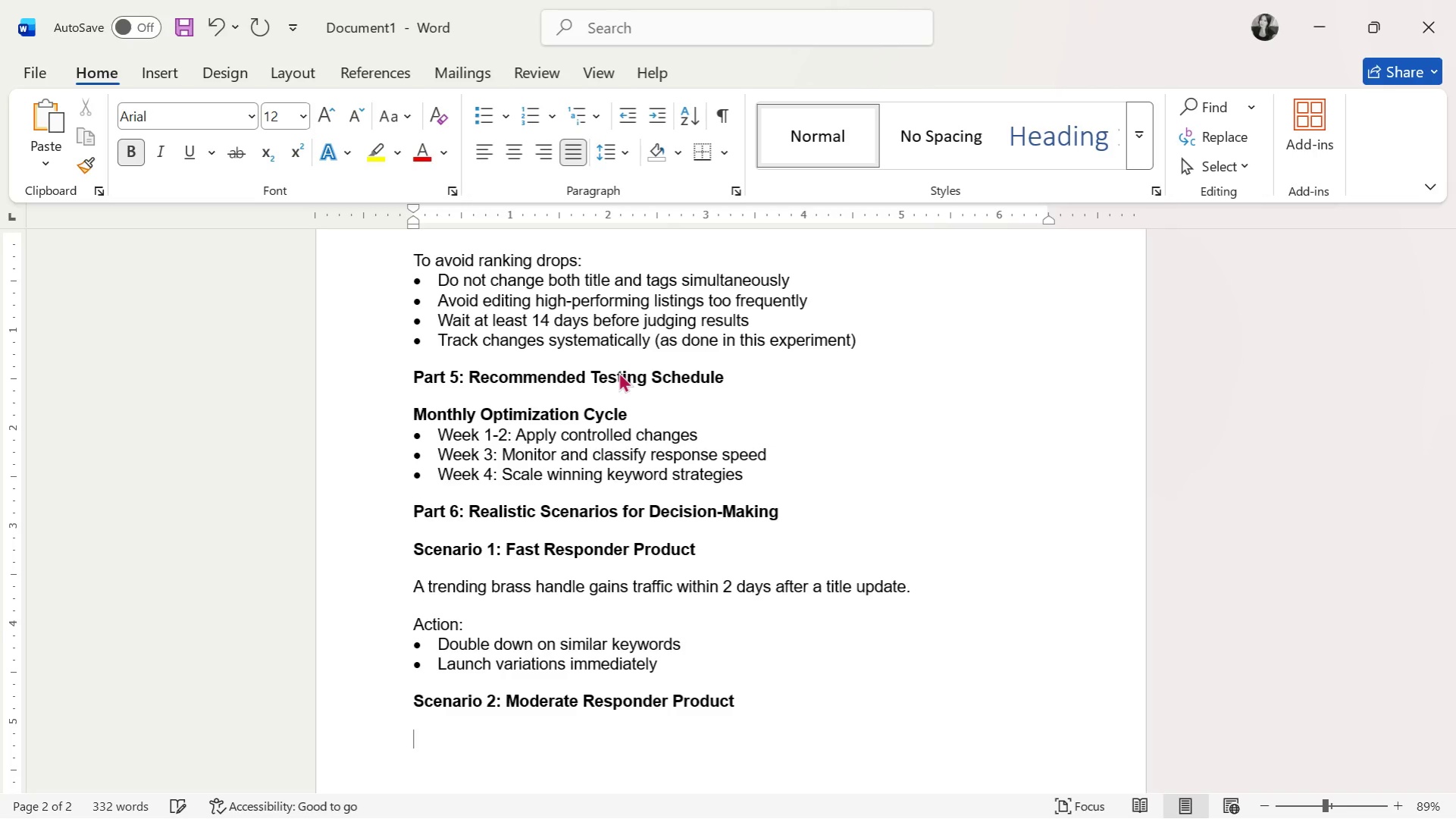 
key(Backspace)
 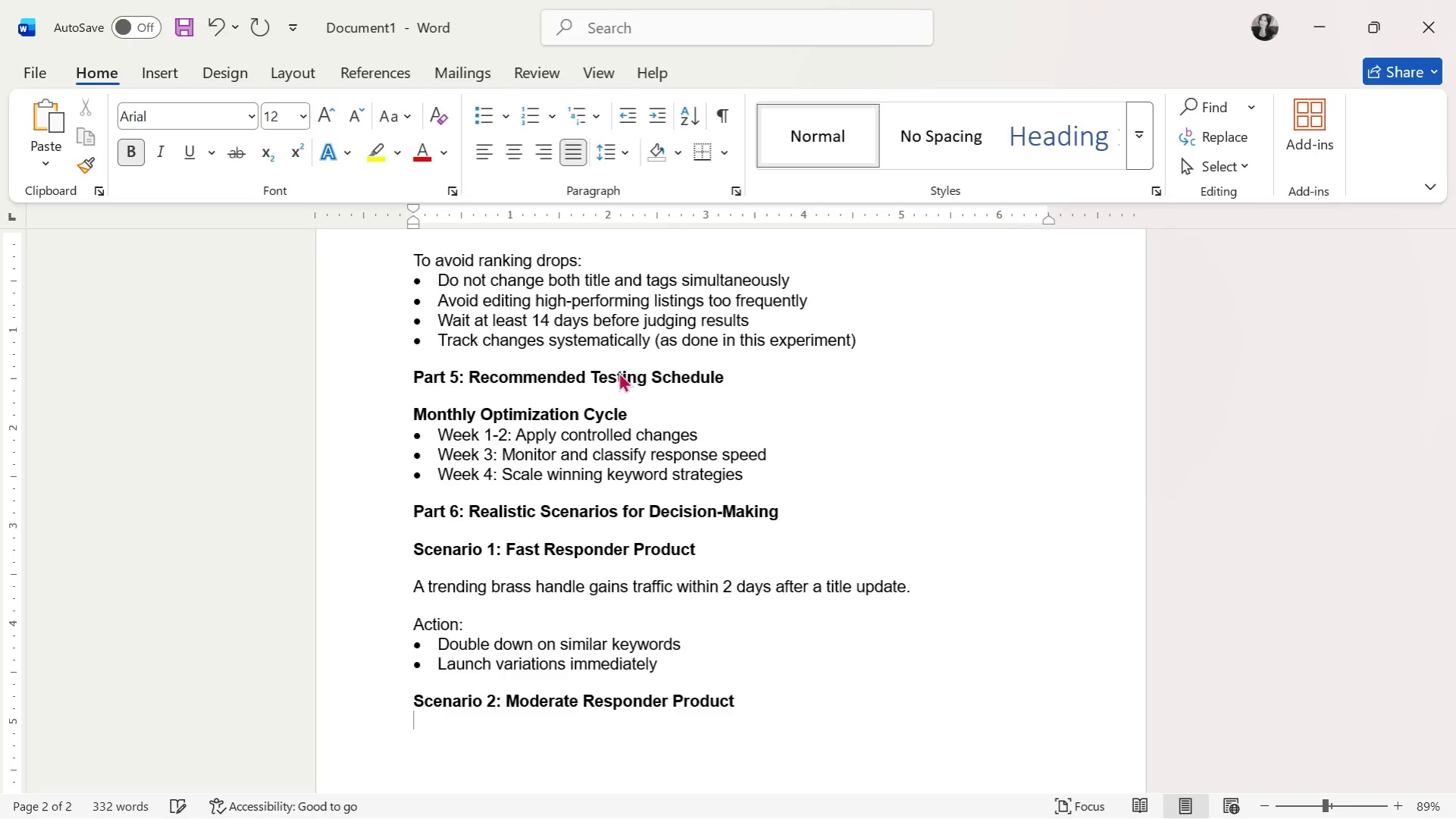 
key(Enter)
 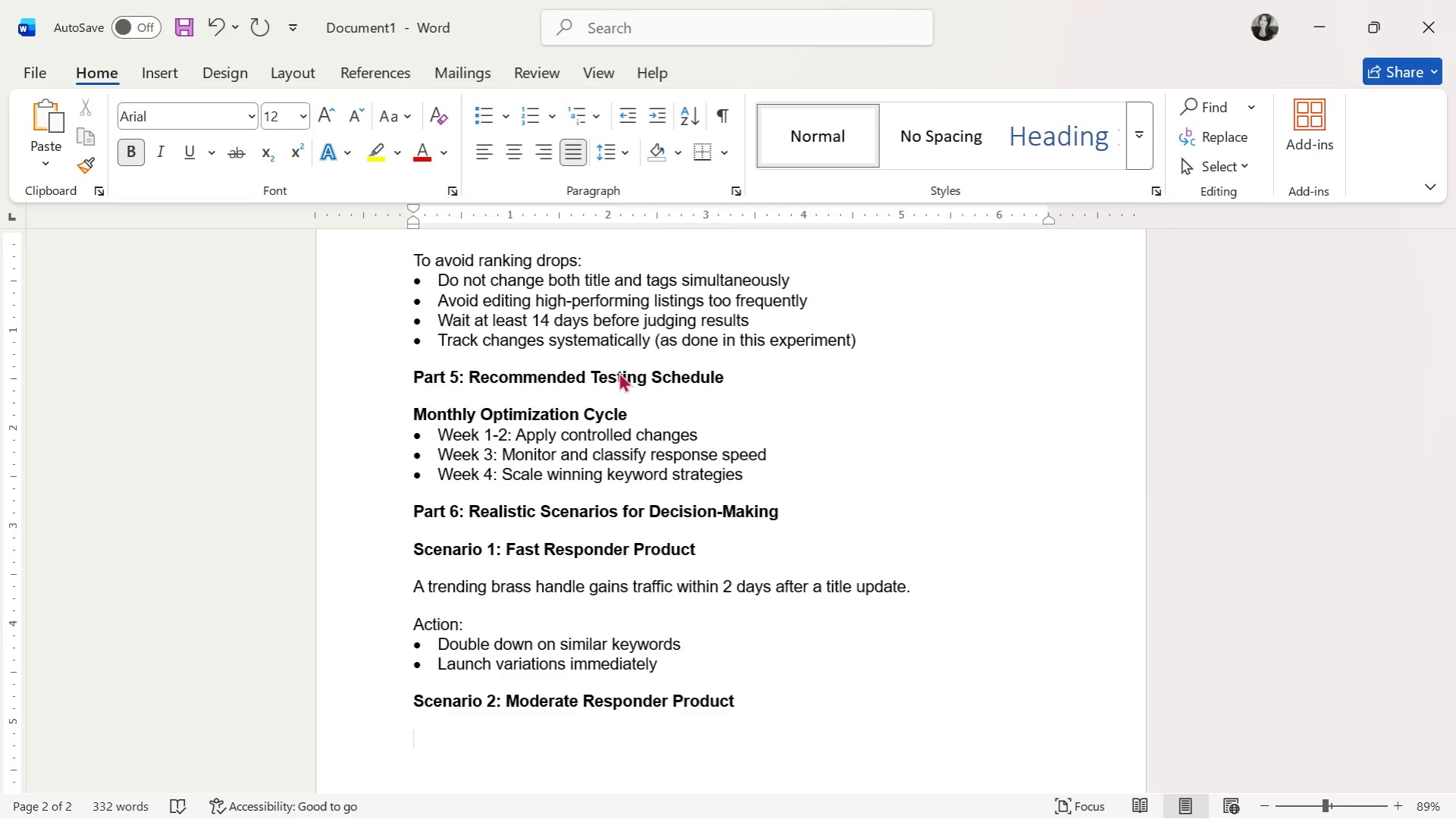 
key(Control+B)
 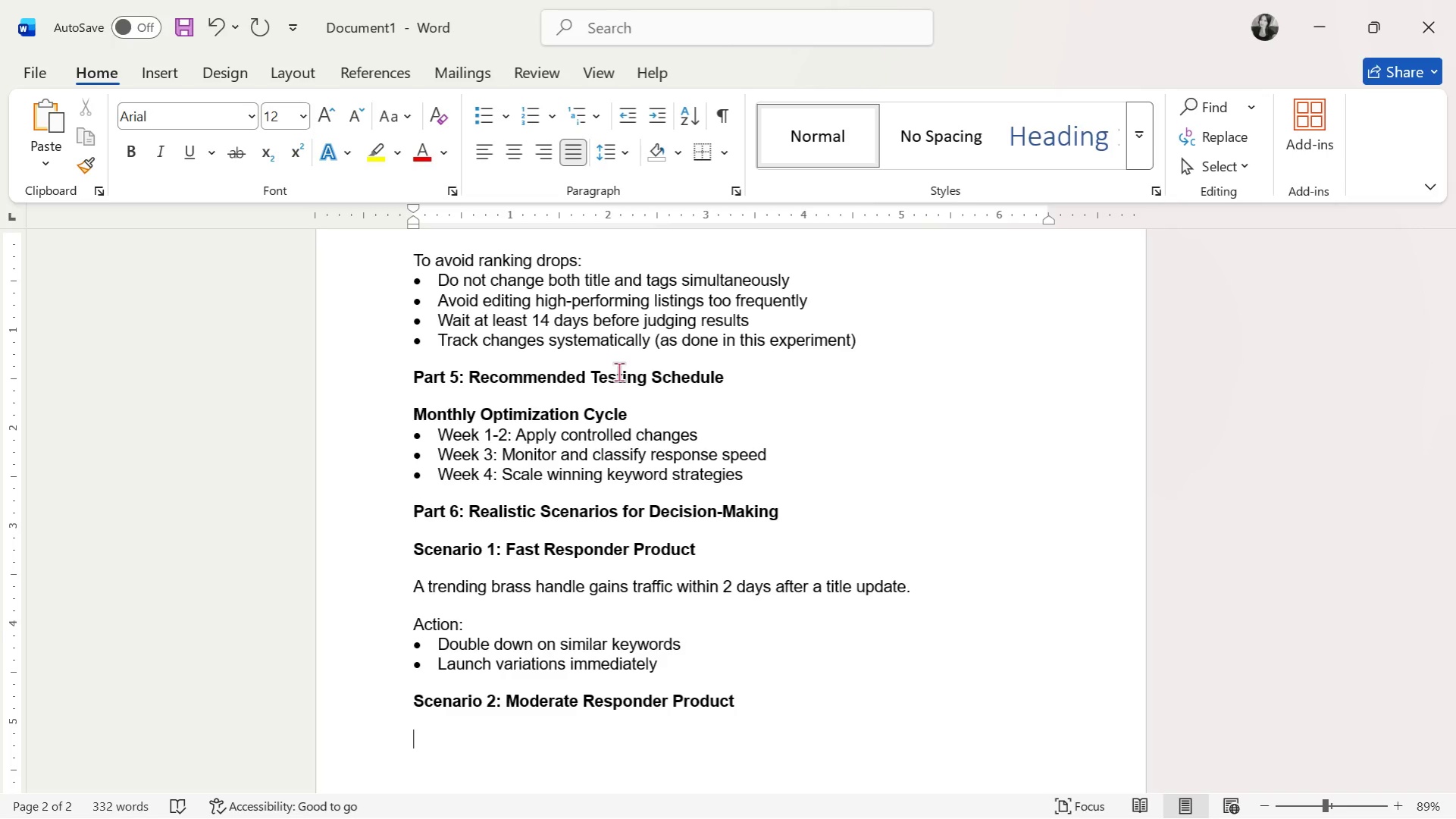 
wait(53.27)
 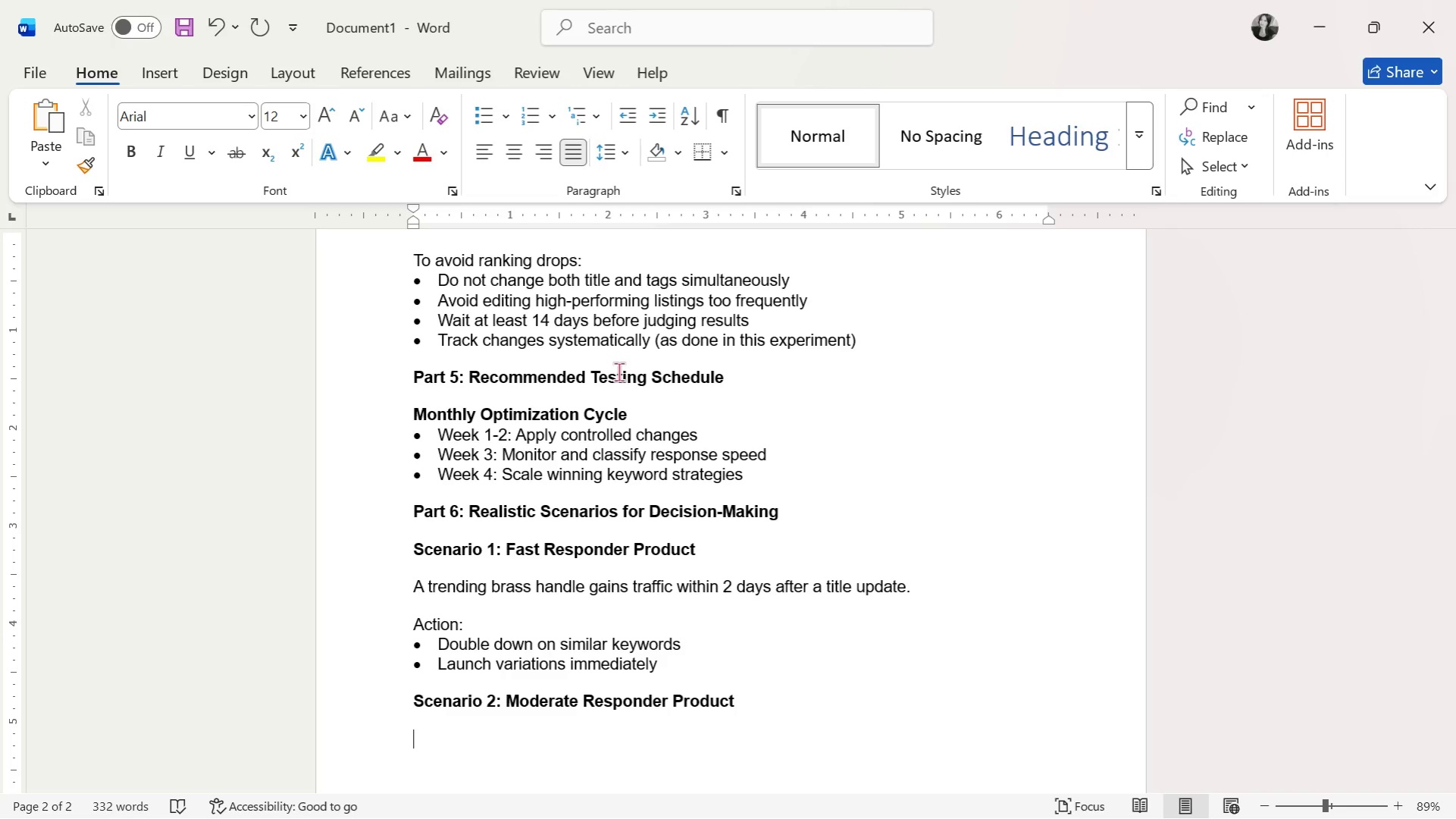 
type(A Cabinet )
key(Backspace)
key(Backspace)
key(Backspace)
key(Backspace)
key(Backspace)
key(Backspace)
key(Backspace)
key(Backspace)
type(cav)
key(Backspace)
type(binet pull improves gradually after tag optimization.)
 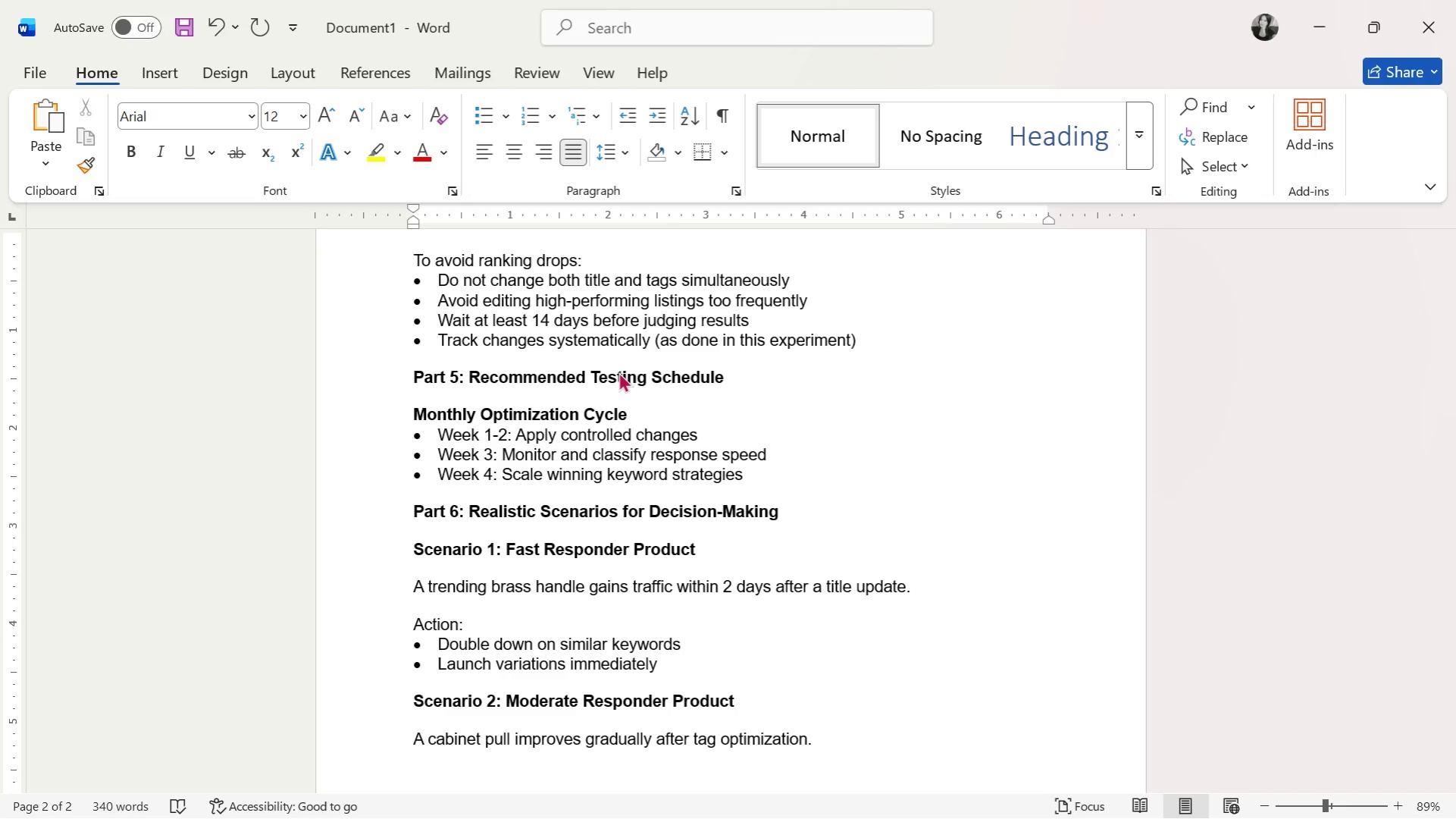 
wait(9.17)
 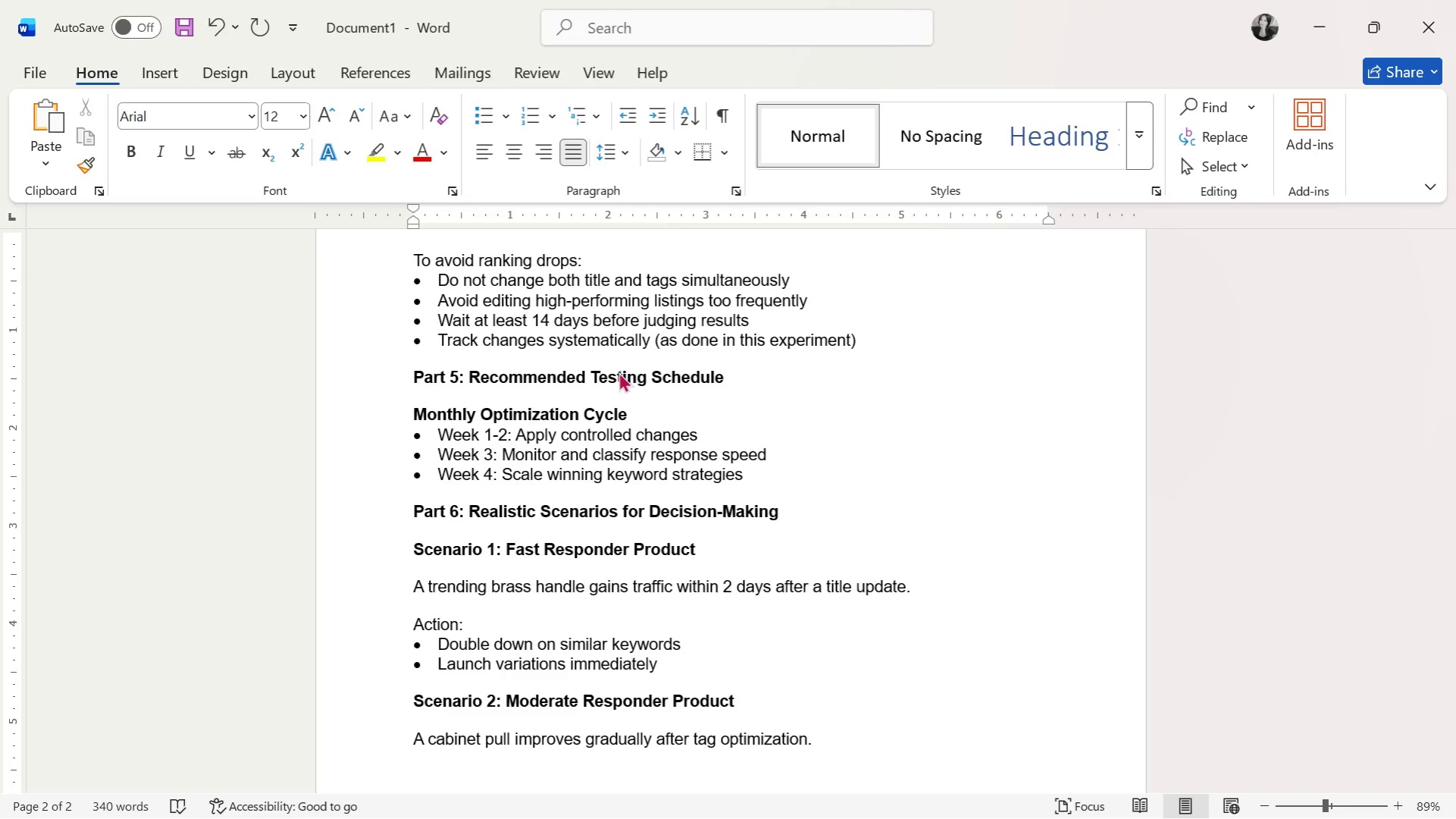 
key(Enter)
 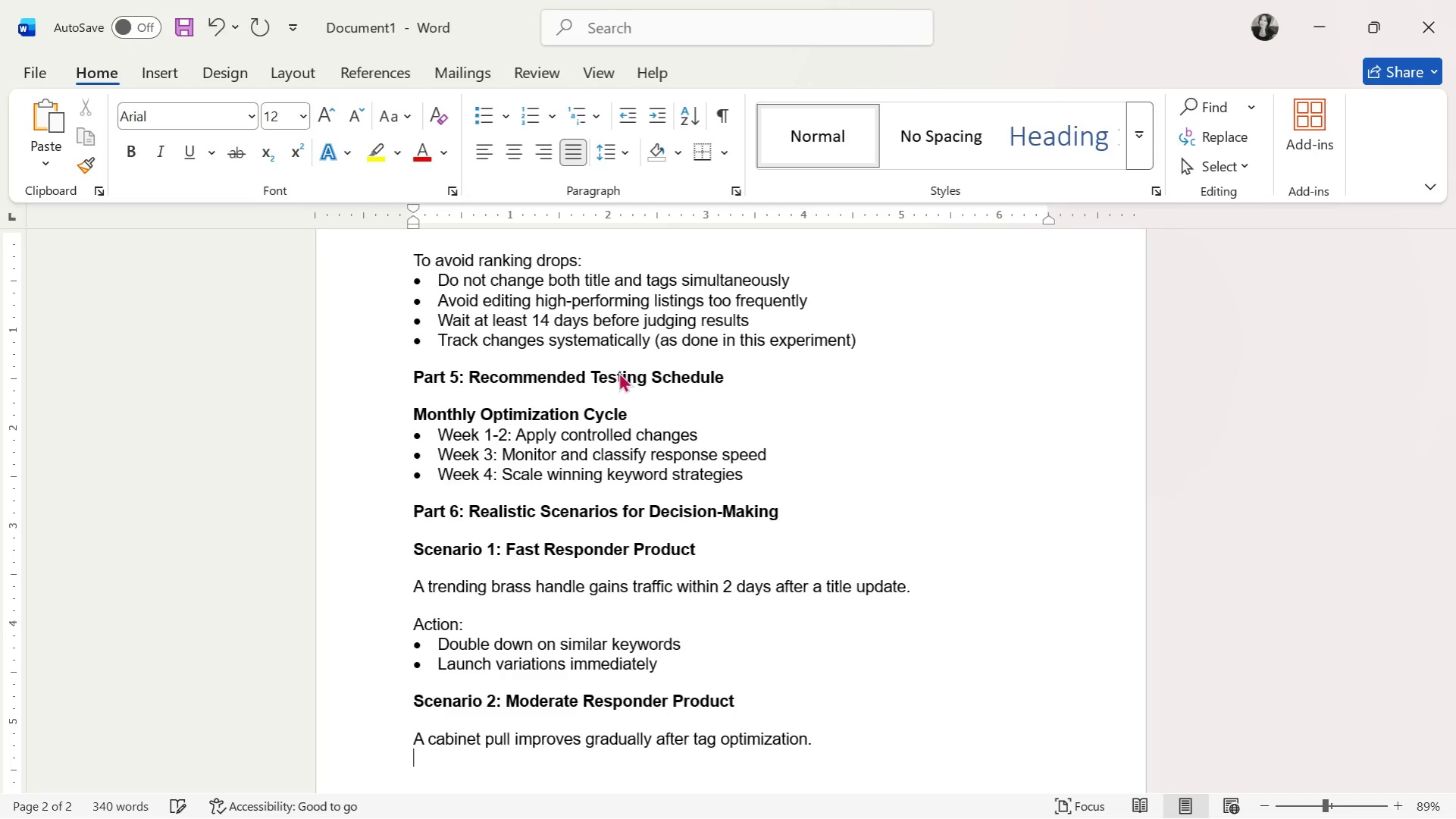 
key(Enter)
 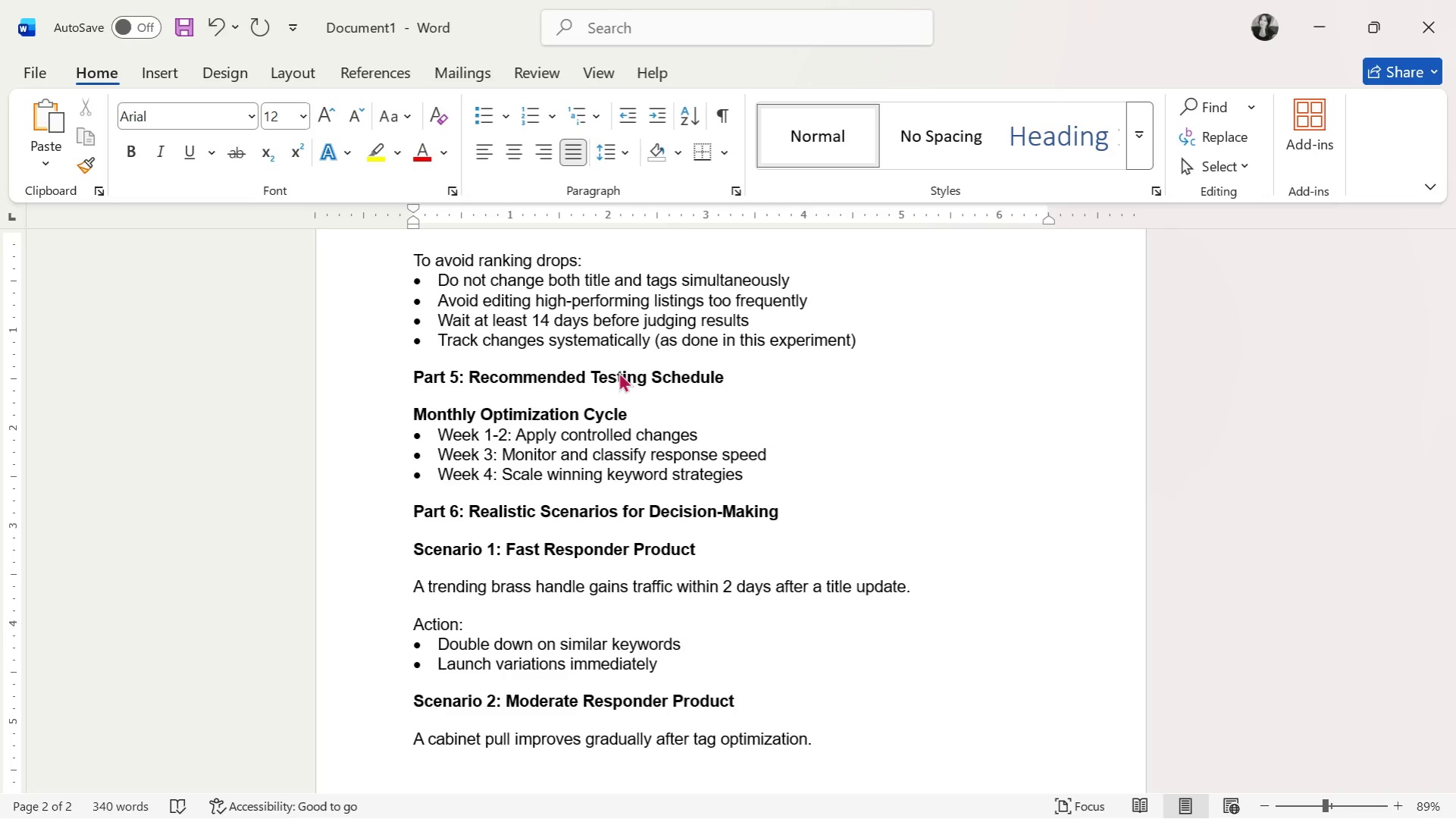 
type(ActionL)
key(Backspace)
type(:)
 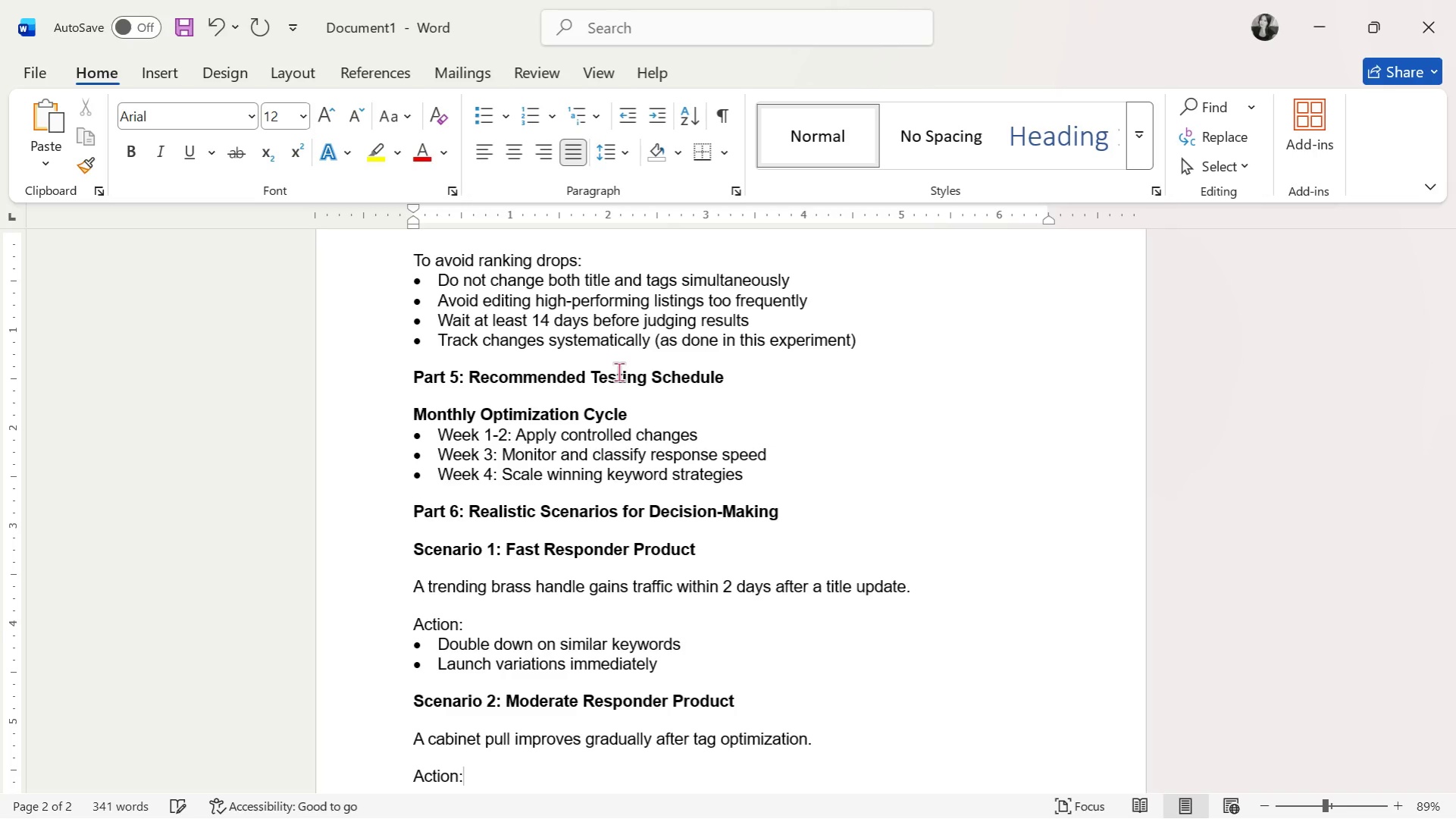 
key(Enter)
 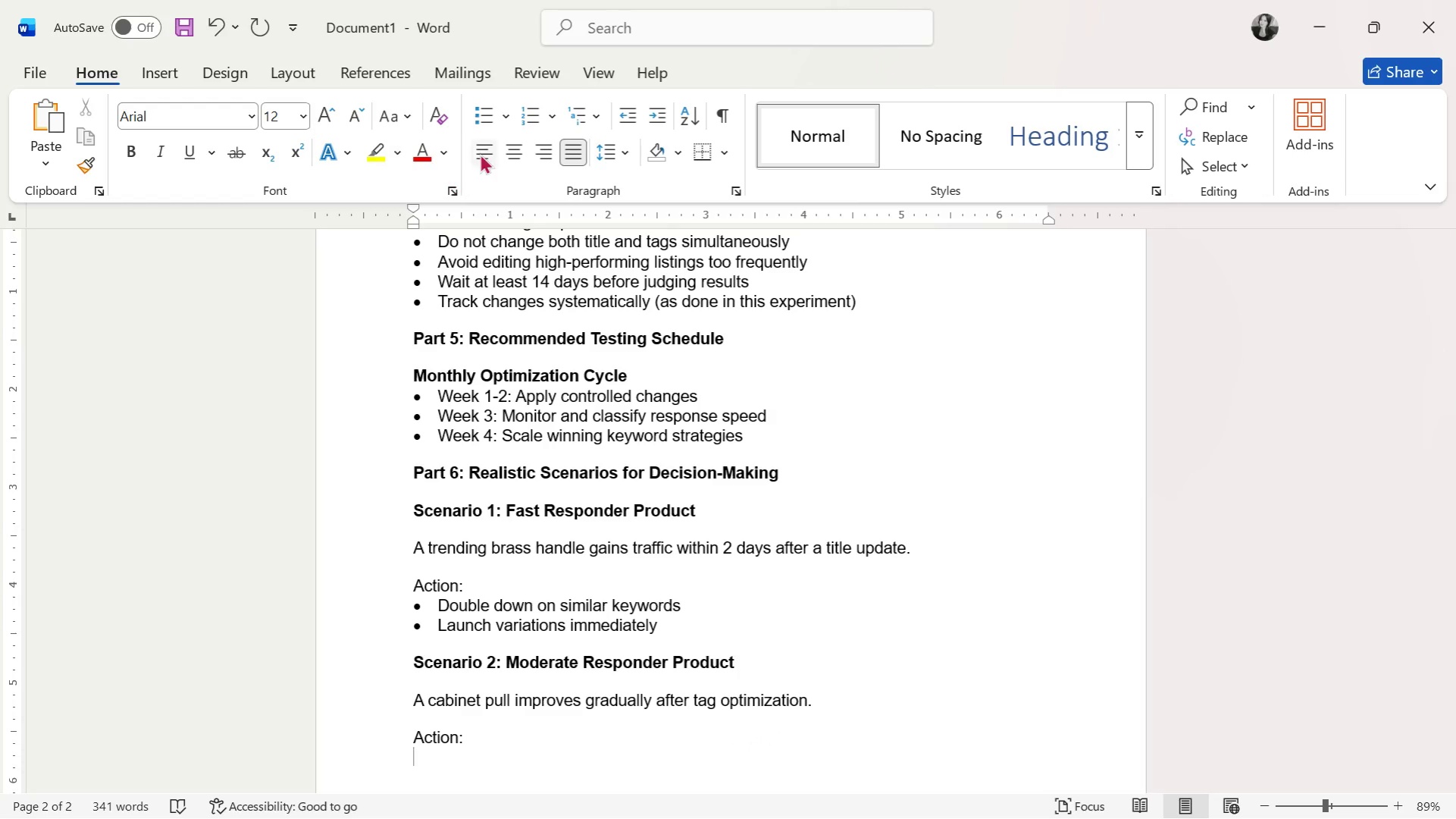 
left_click([478, 118])
 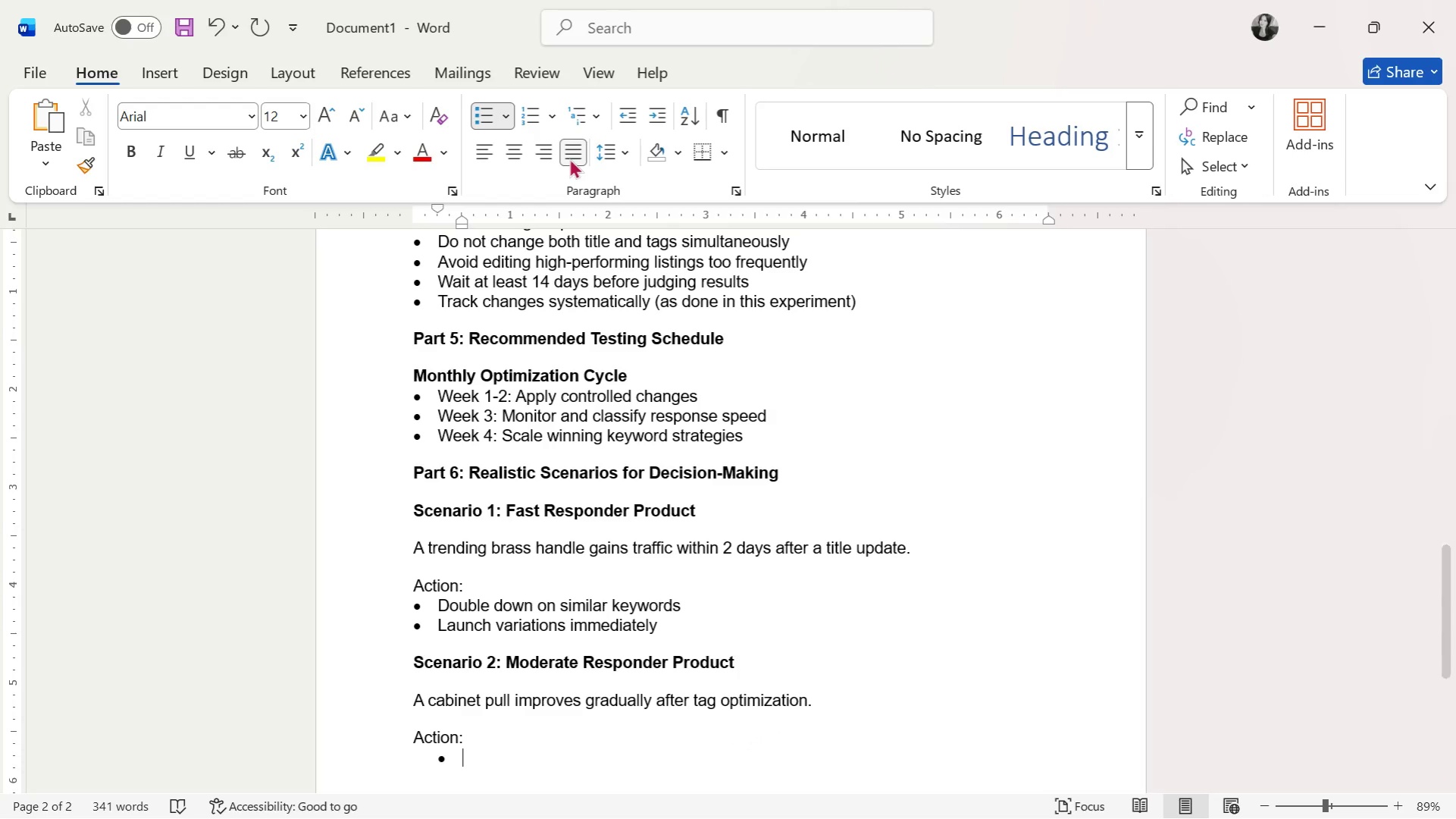 
left_click([625, 115])
 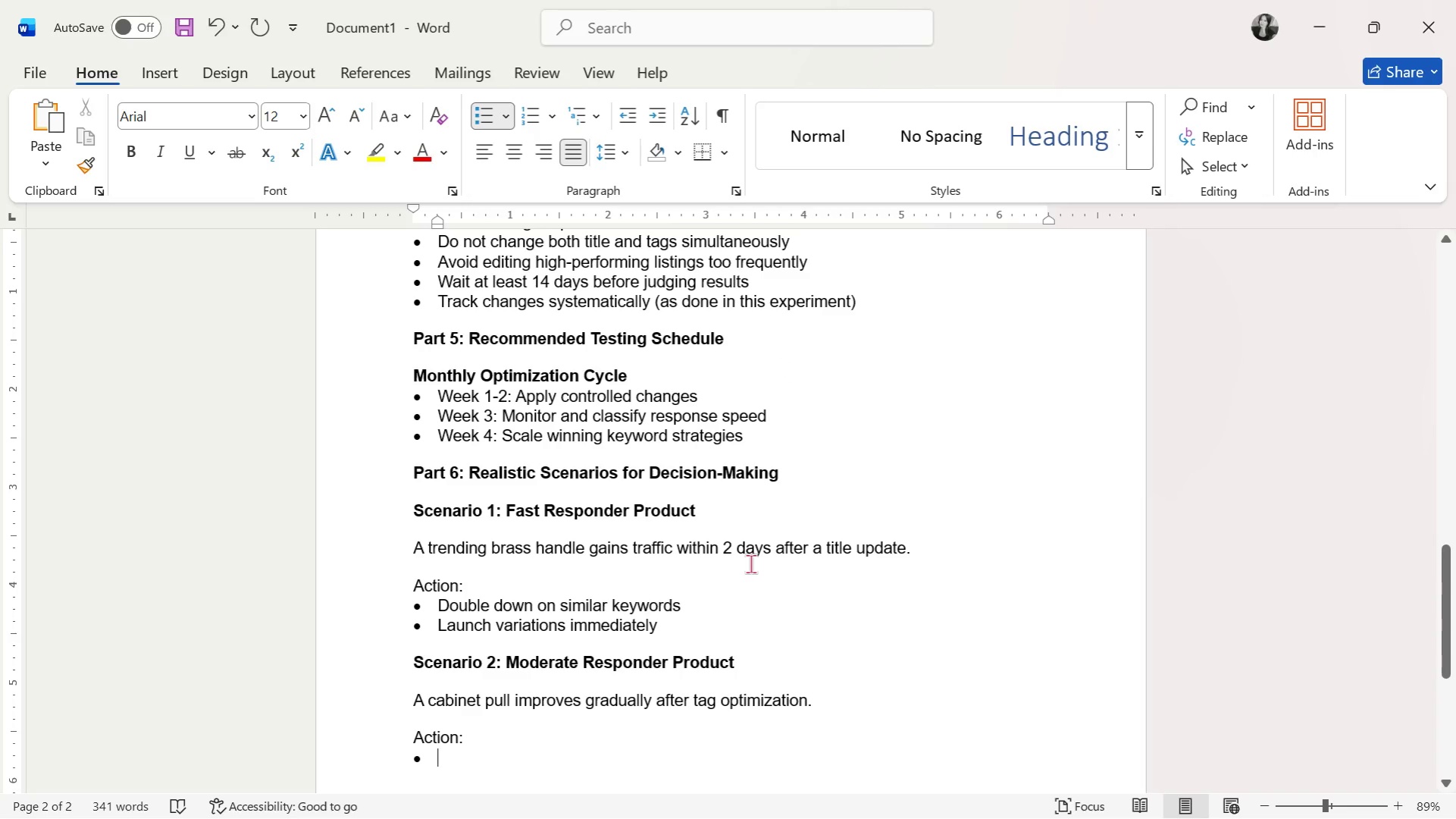 
wait(8.47)
 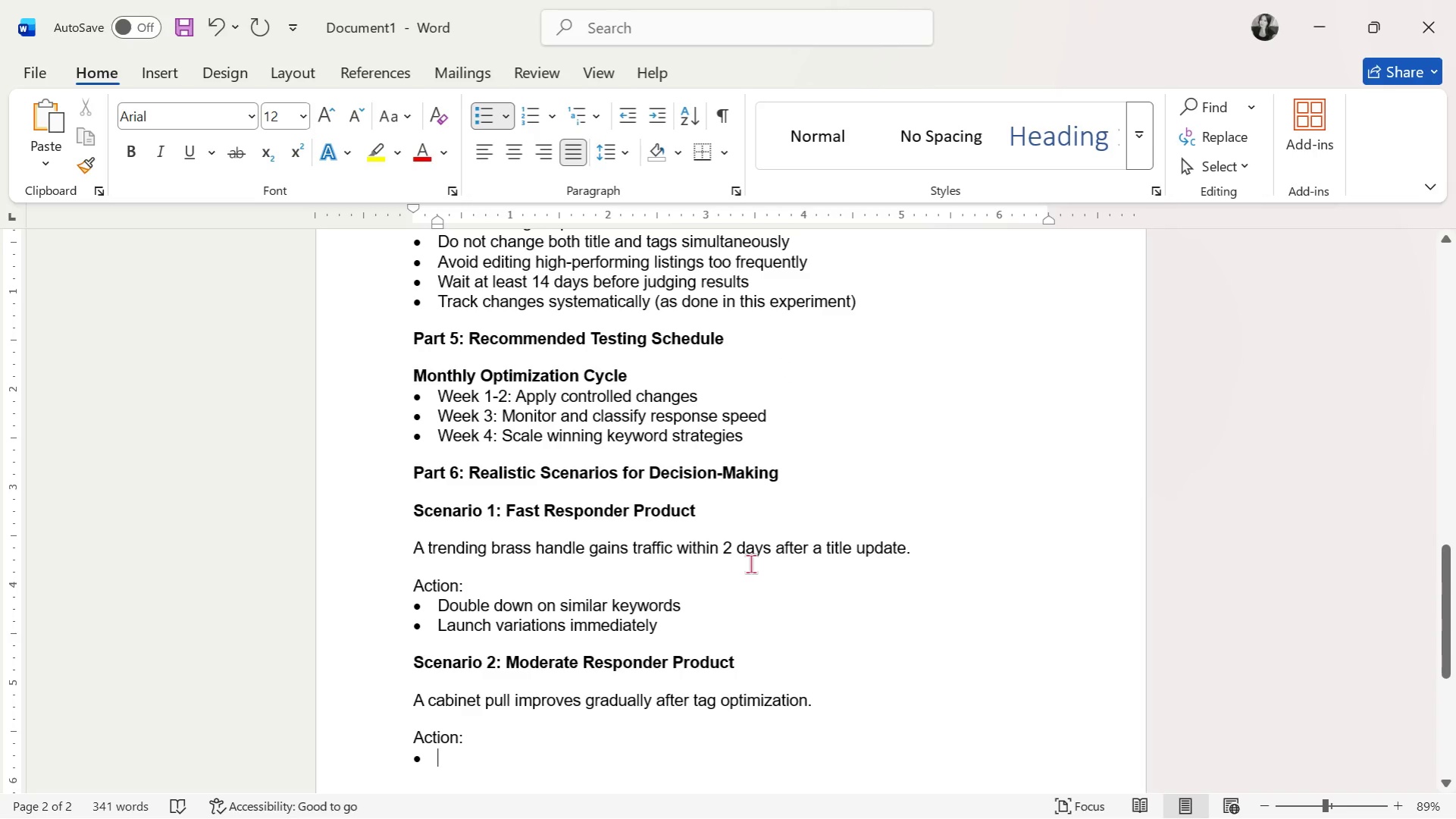 
scroll: coordinate [633, 619], scroll_direction: down, amount: 1.0
 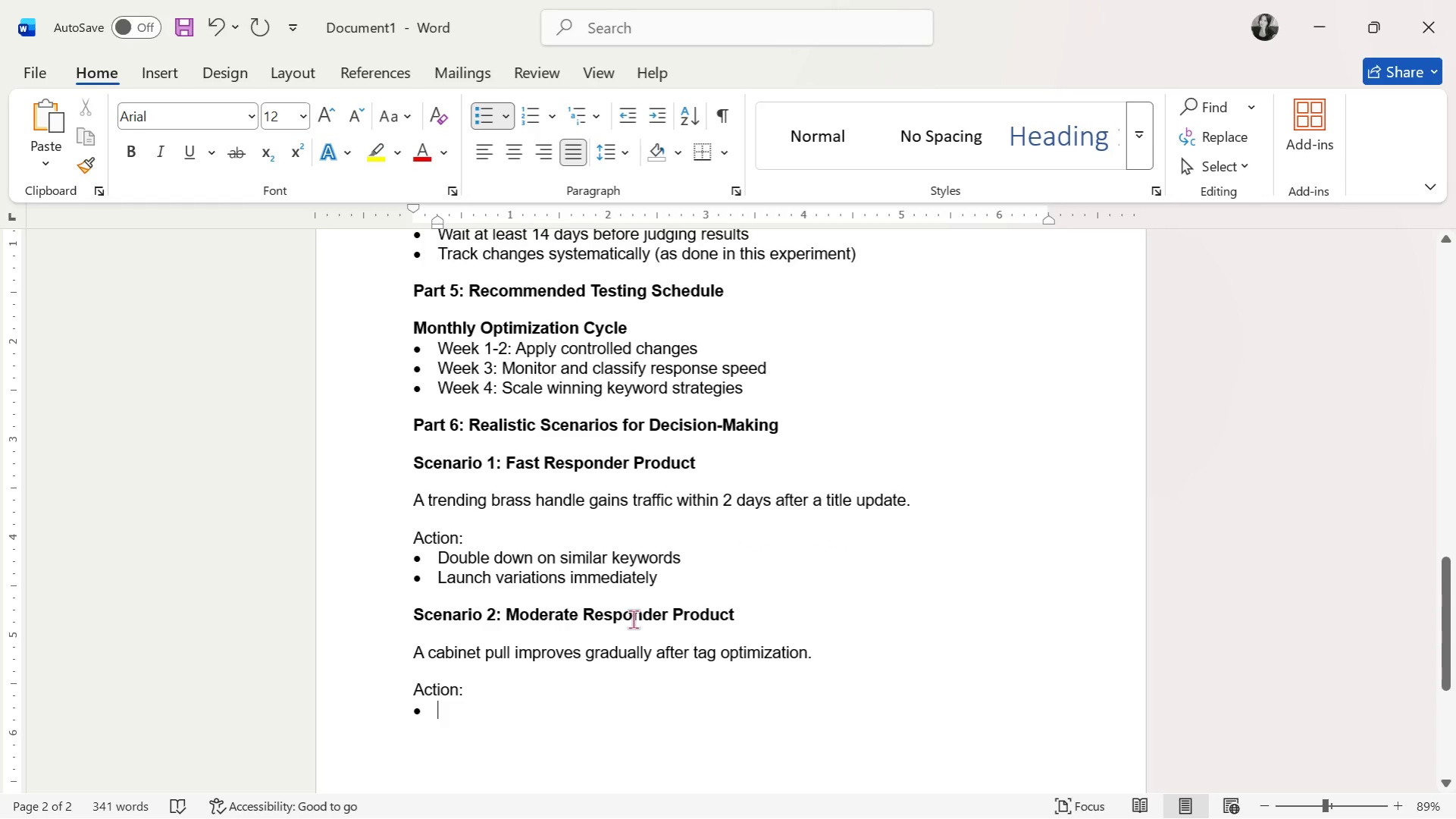 
type(Wait full 7 days before making further changes)
 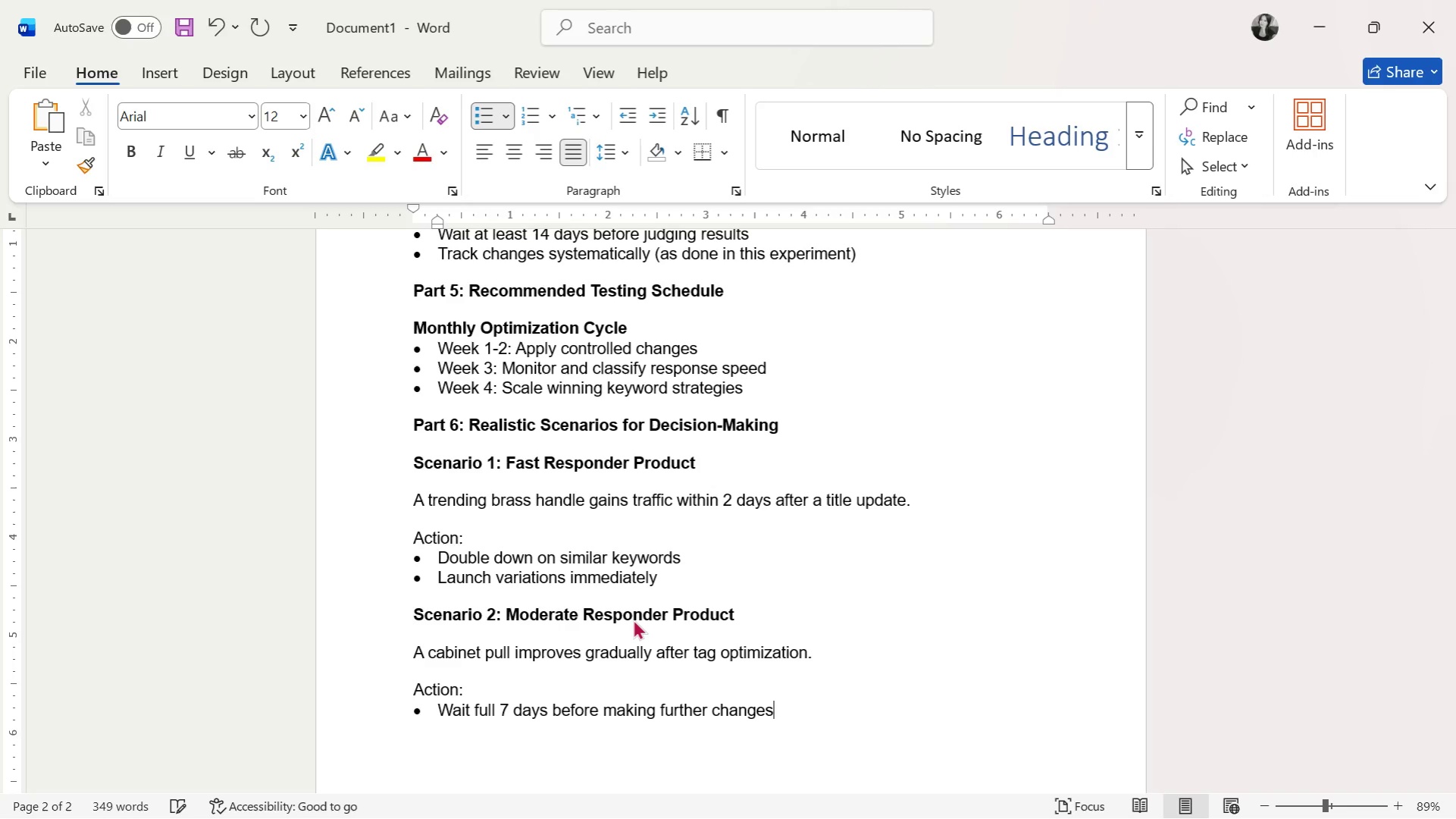 
key(Enter)
 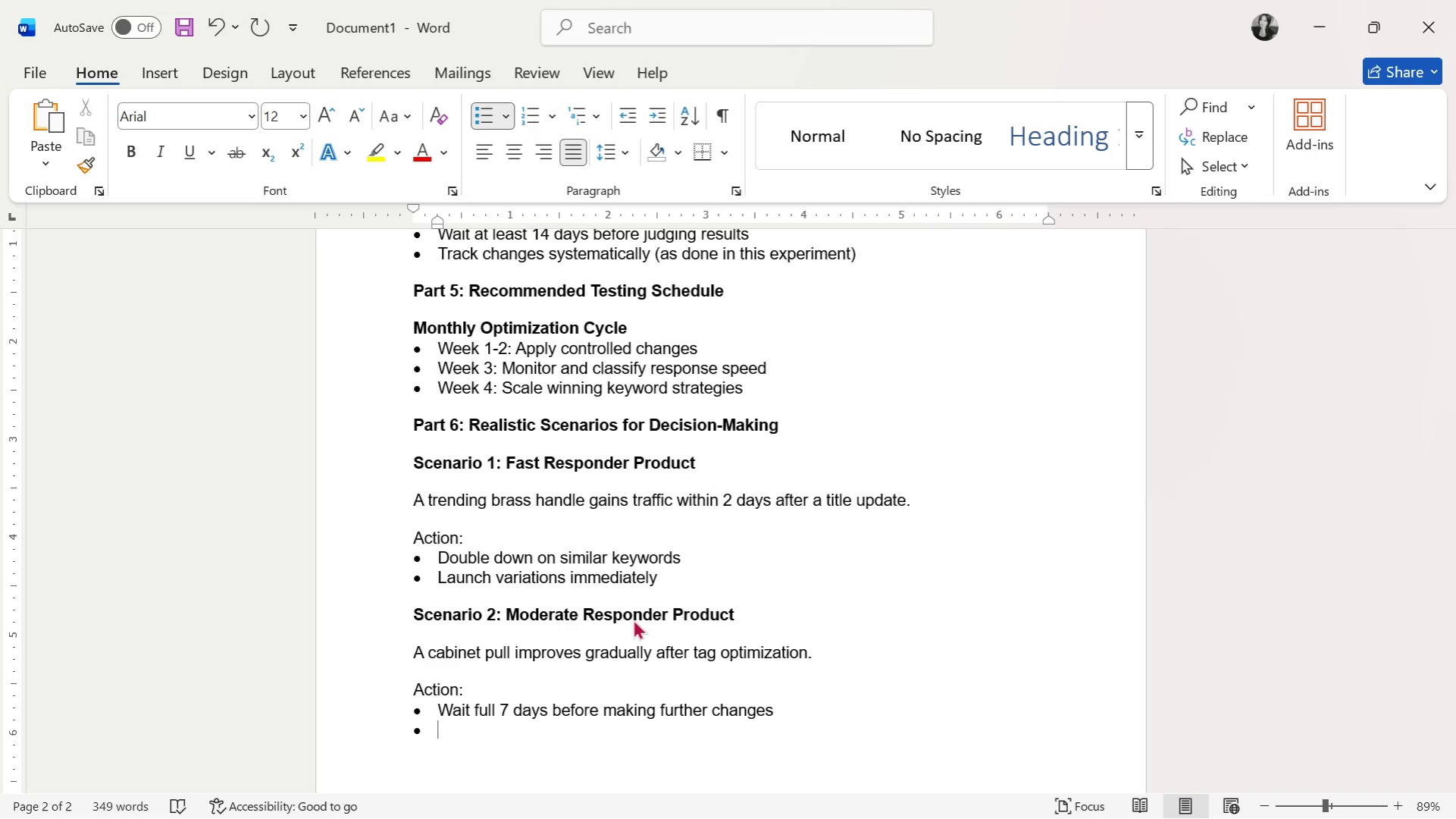 
type(Refine tags based on search intent)
 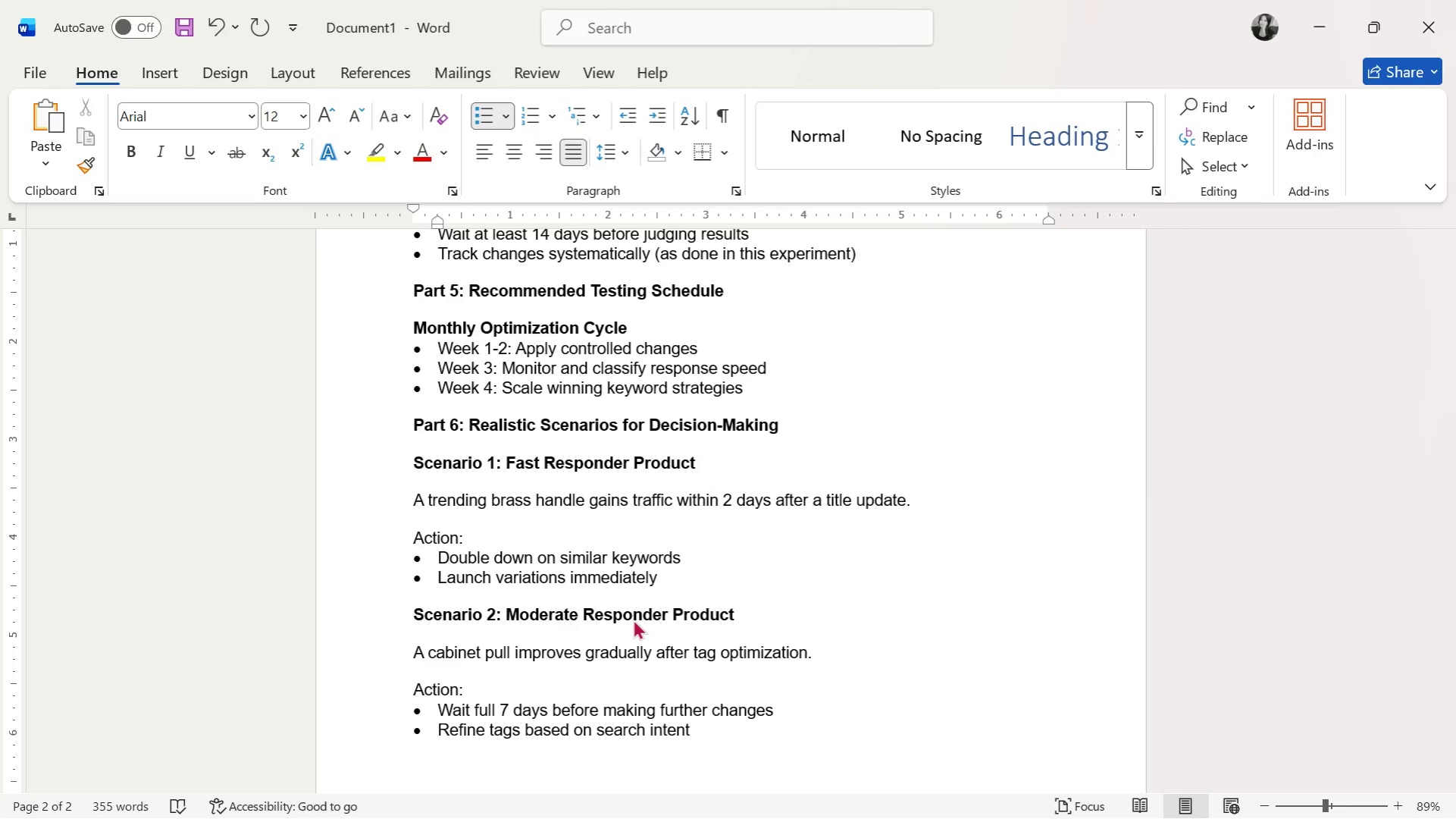 
key(Enter)
 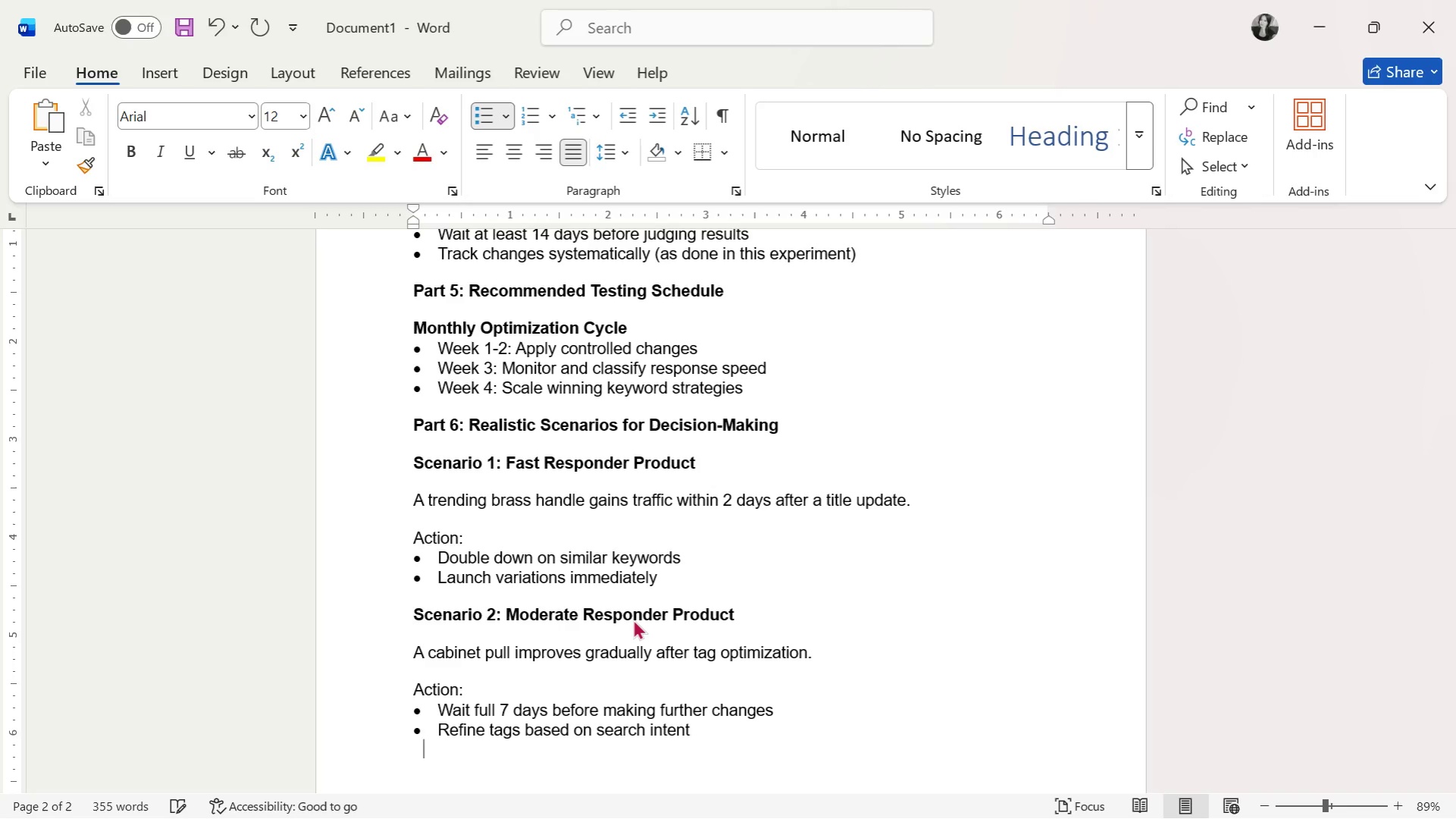 
key(Enter)
 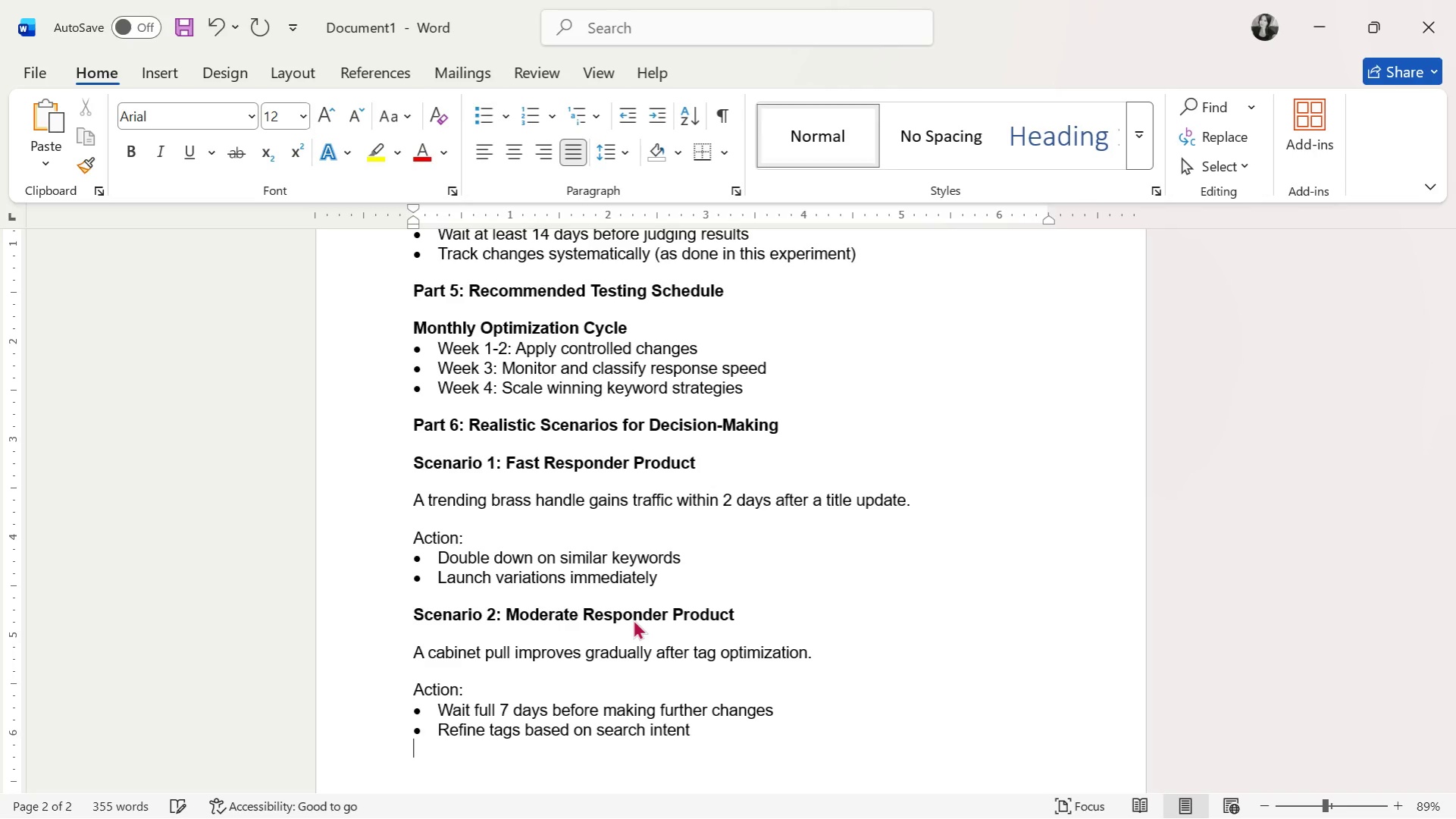 
key(Enter)
 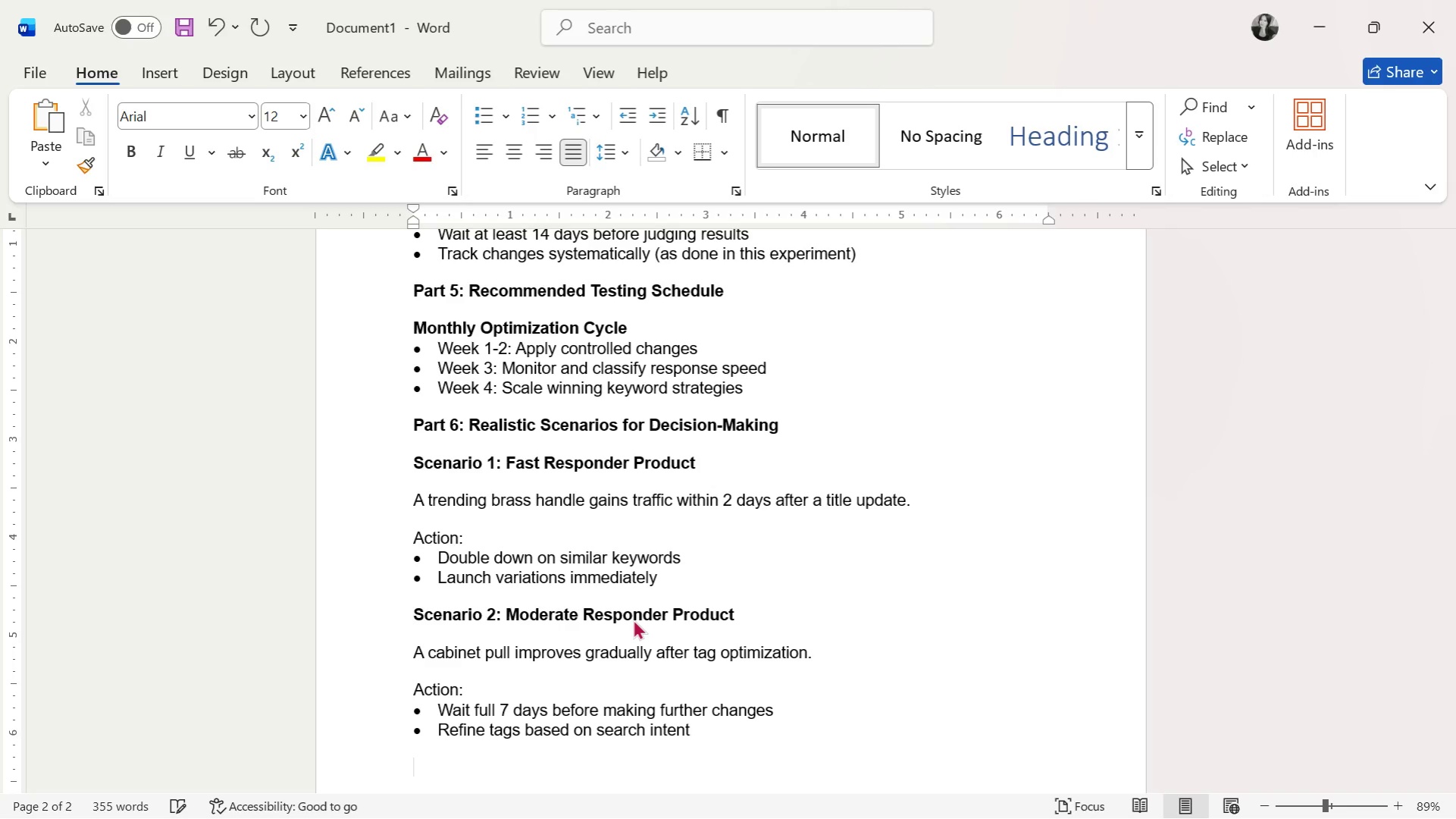 
key(Control+B)
 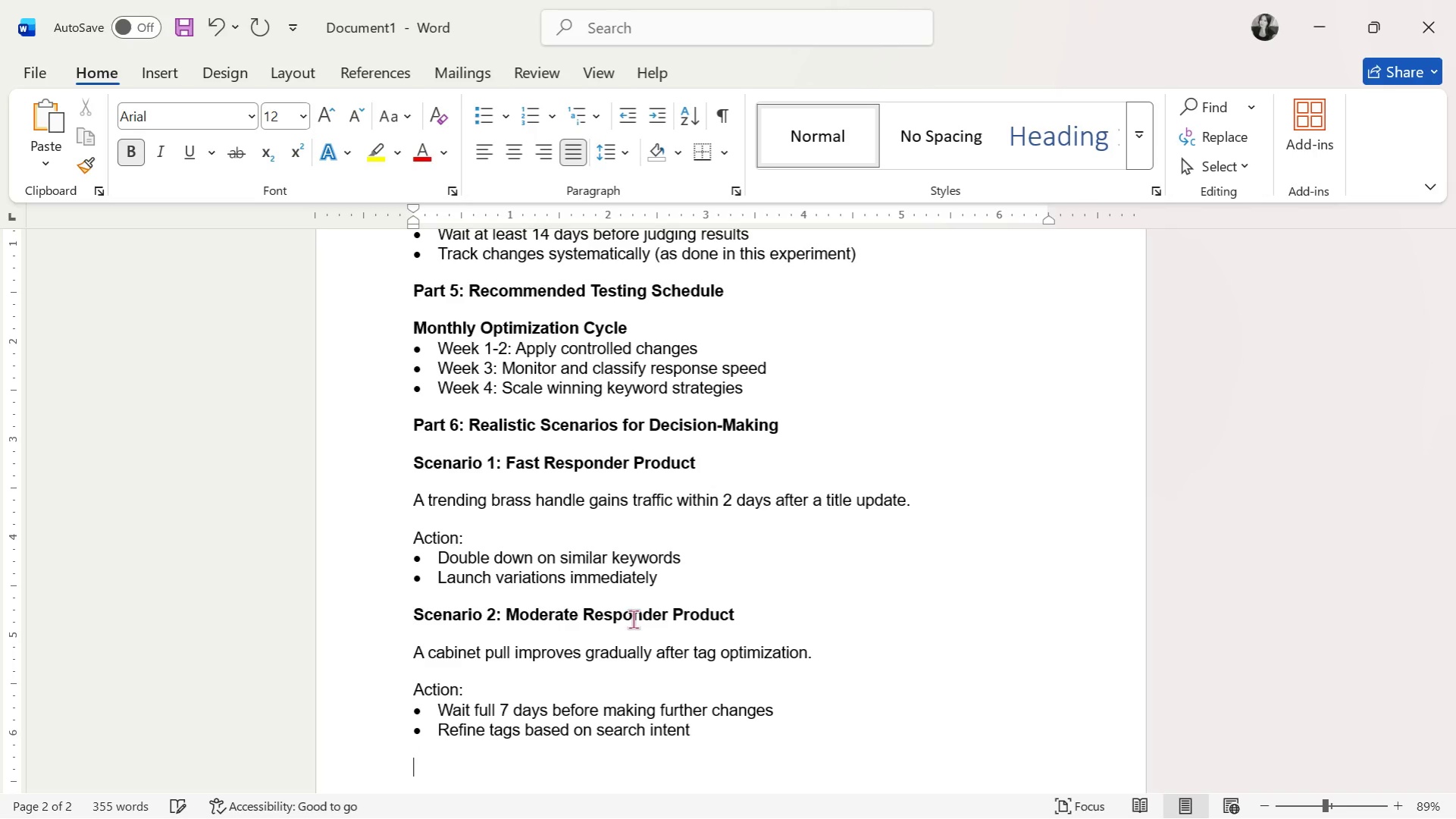 
type(Scenario 3 )
key(Backspace)
type(L)
key(Backspace)
type(:>)
key(Backspace)
type( Slow Responder Product)
 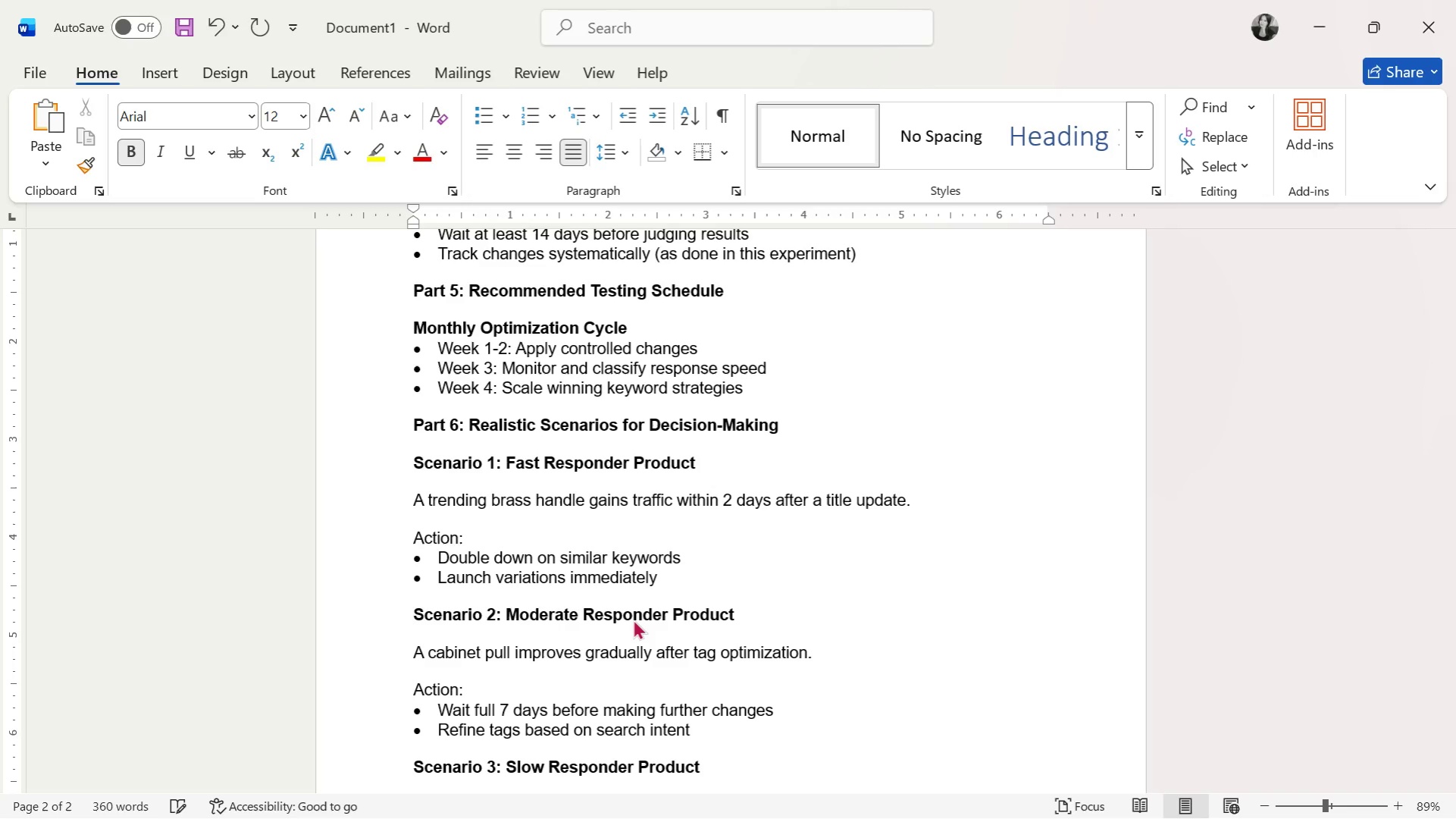 
key(Enter)
 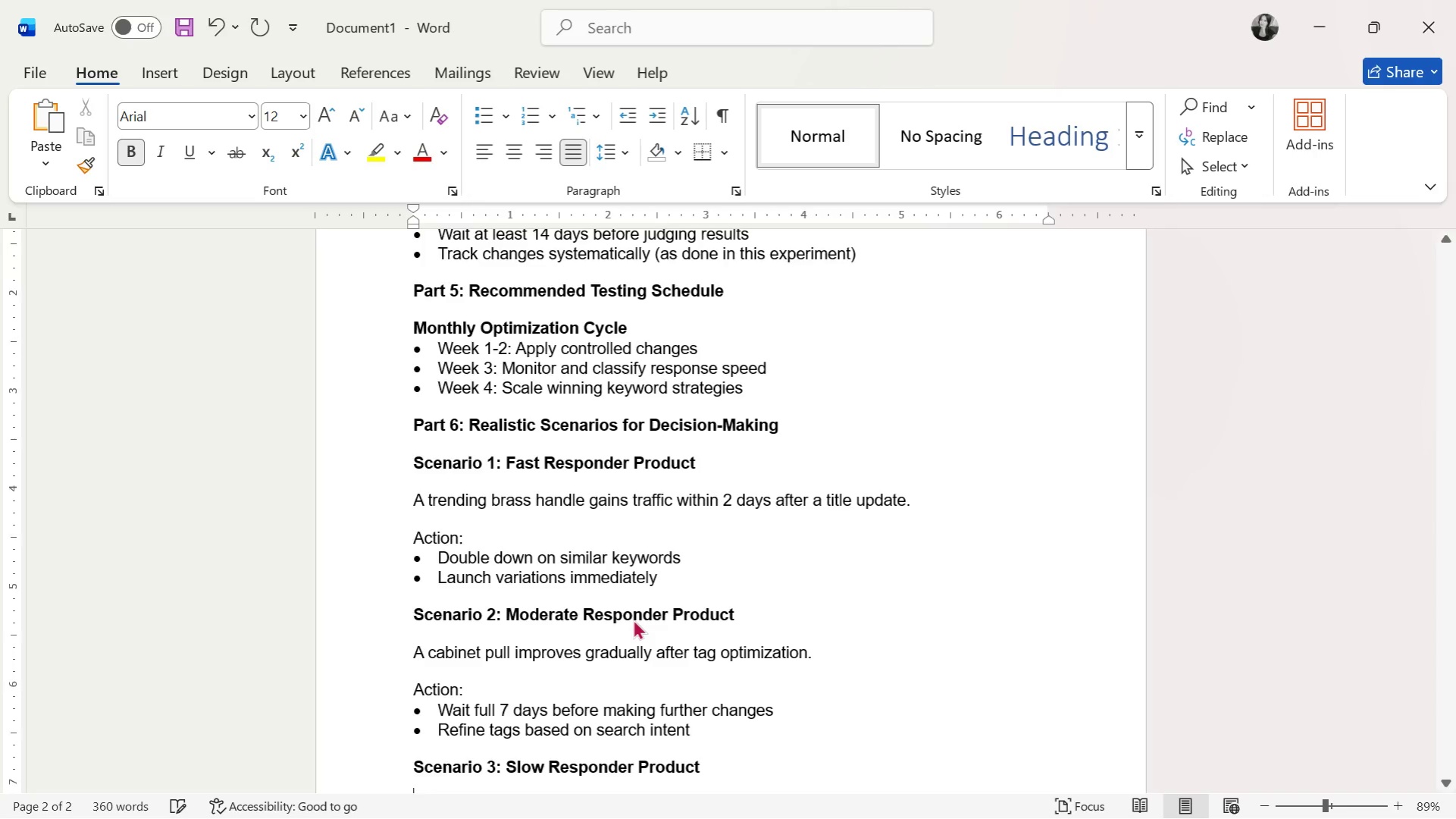 
key(Enter)
 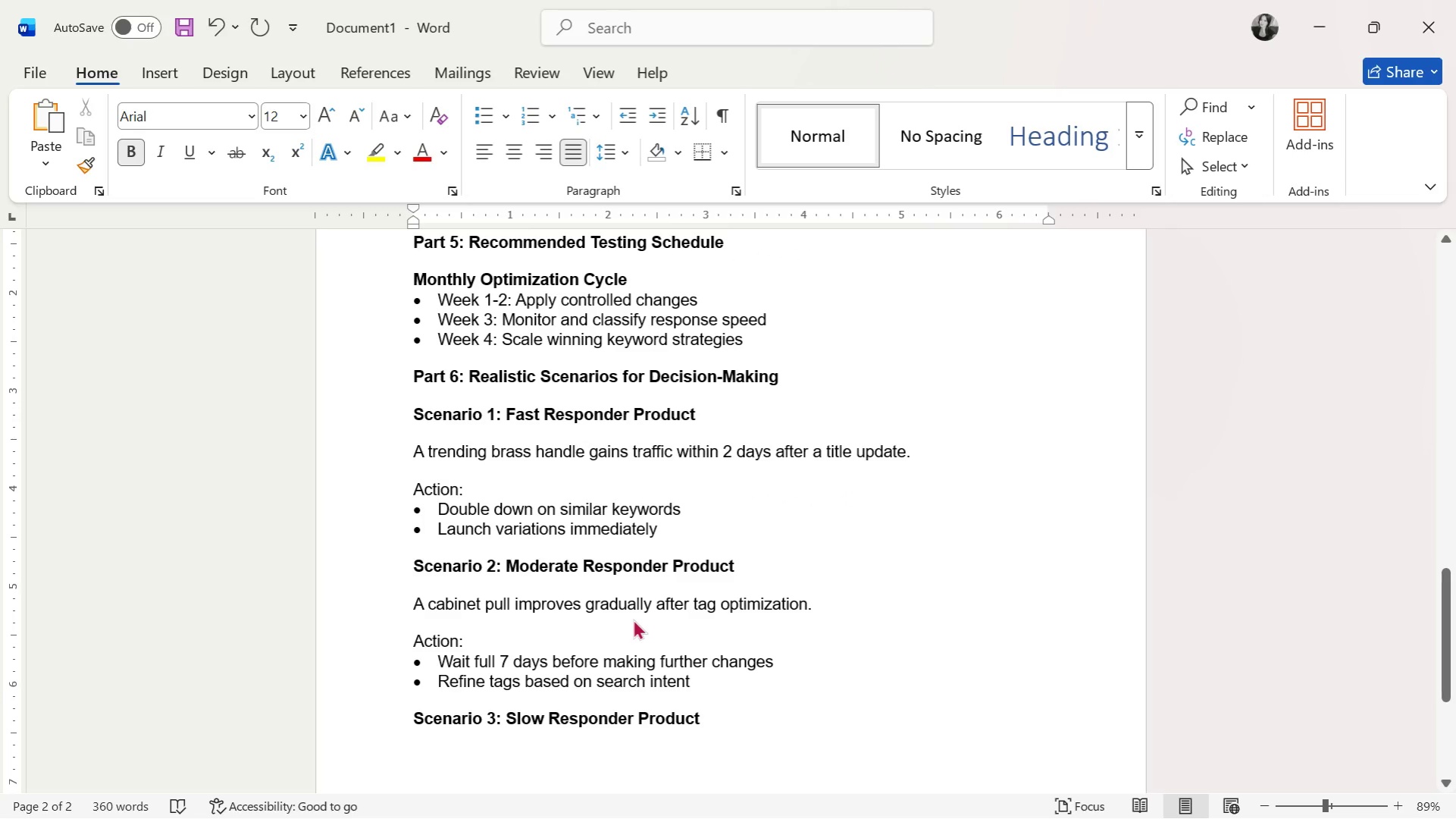 
key(Control+B)
 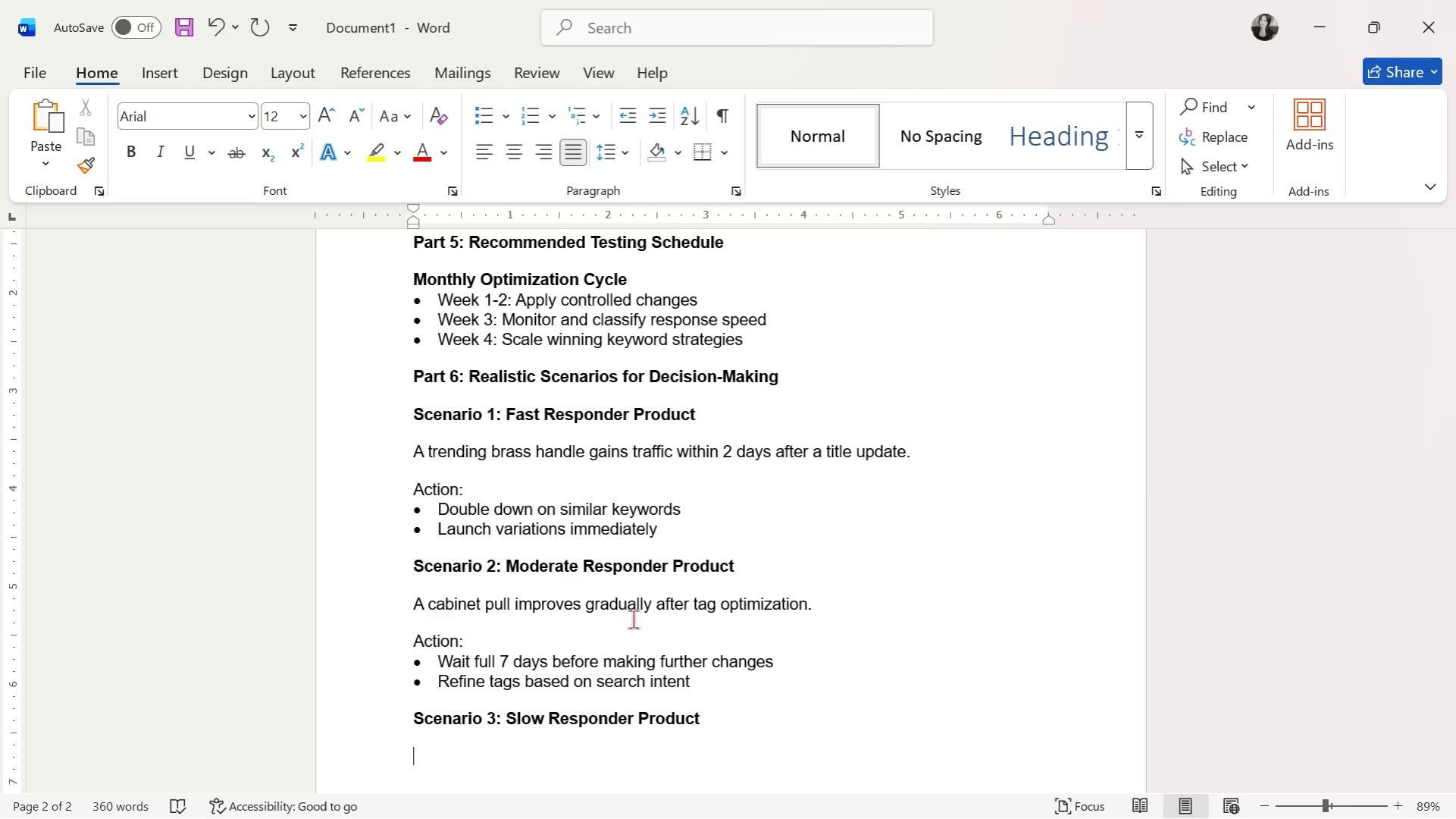 
wait(54.92)
 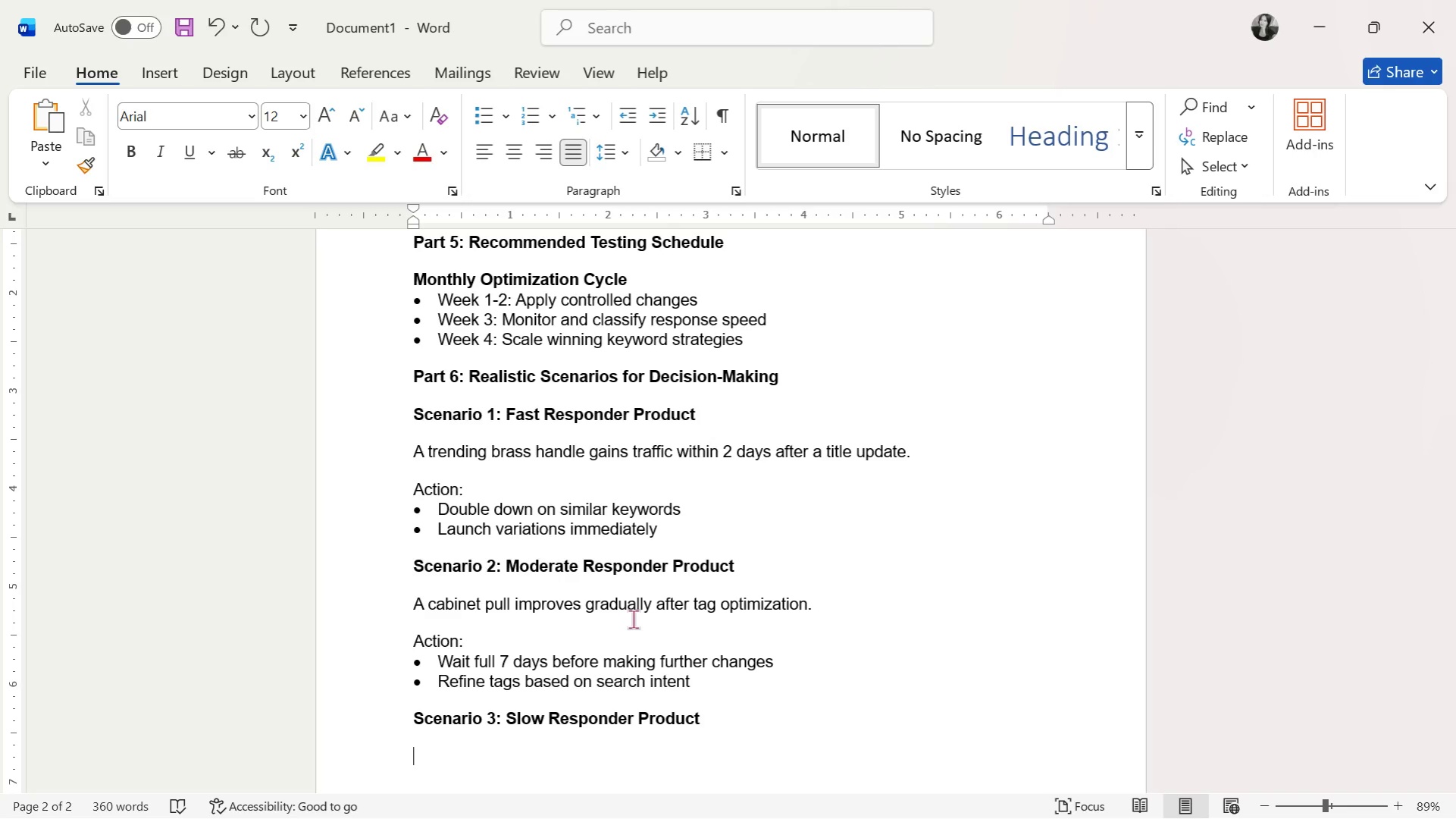 
type(A minimalist knob s)
 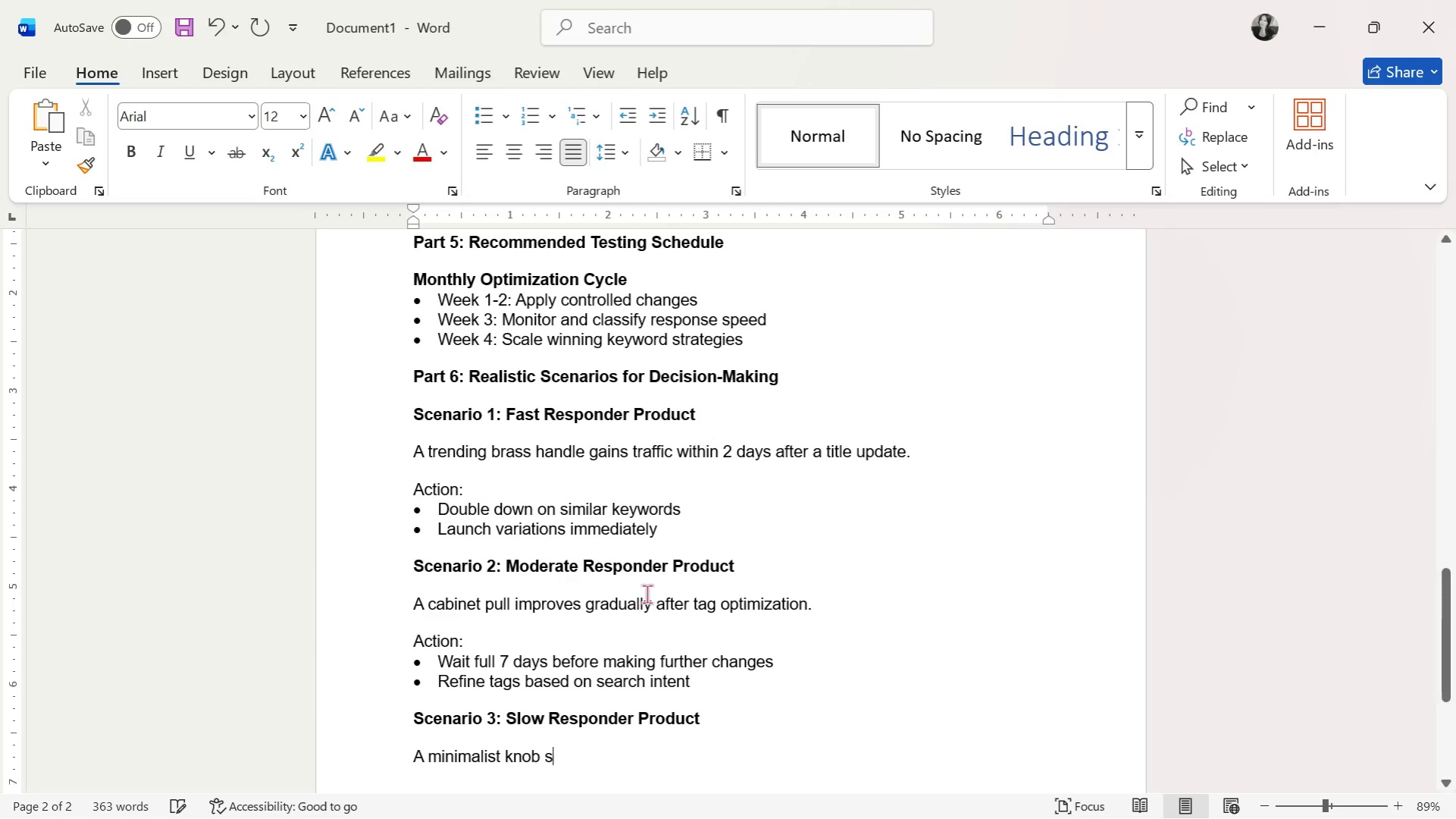 
type(o)
key(Backspace)
type(hows )
 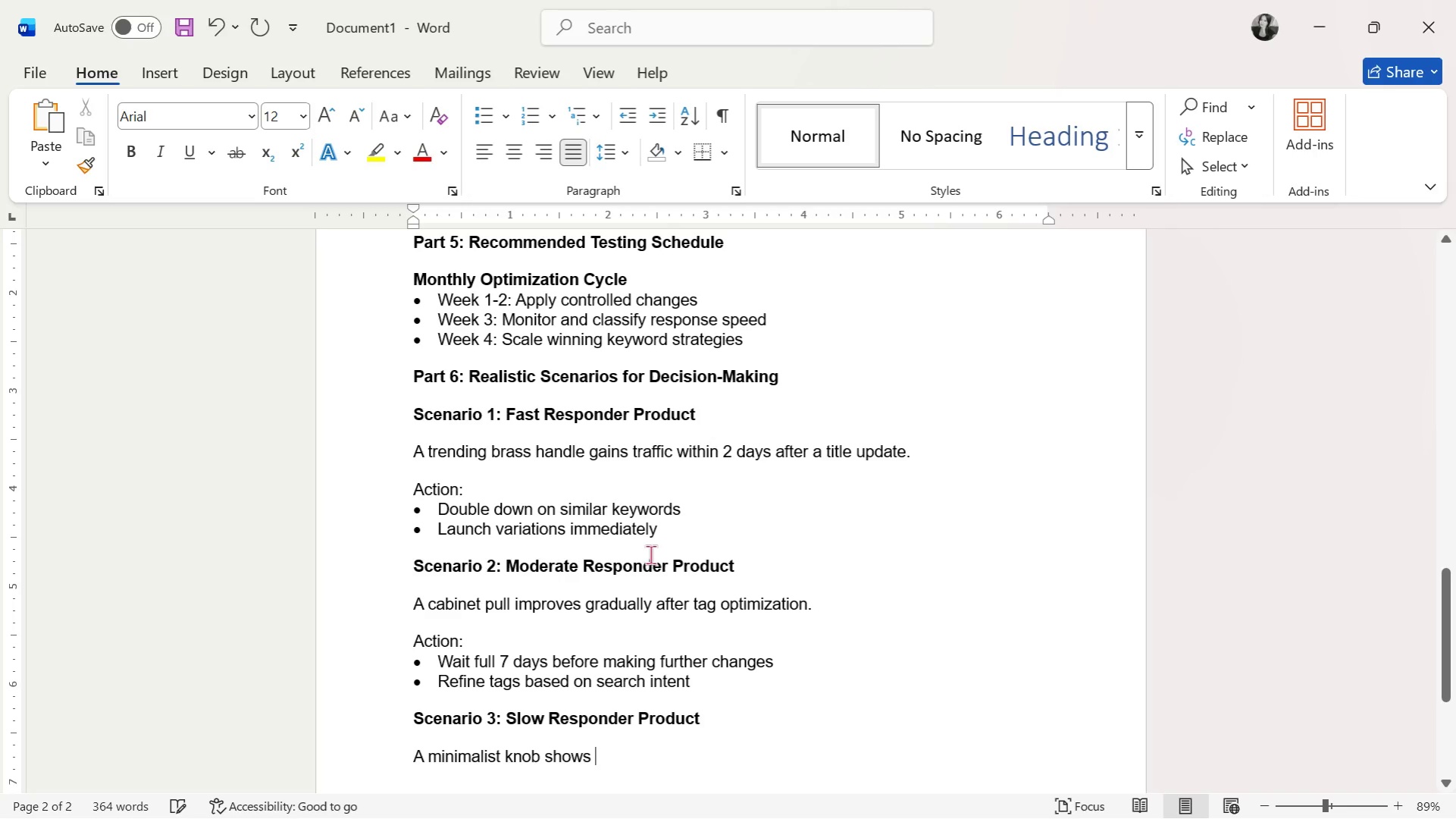 
type(no movement until Day 9,)
 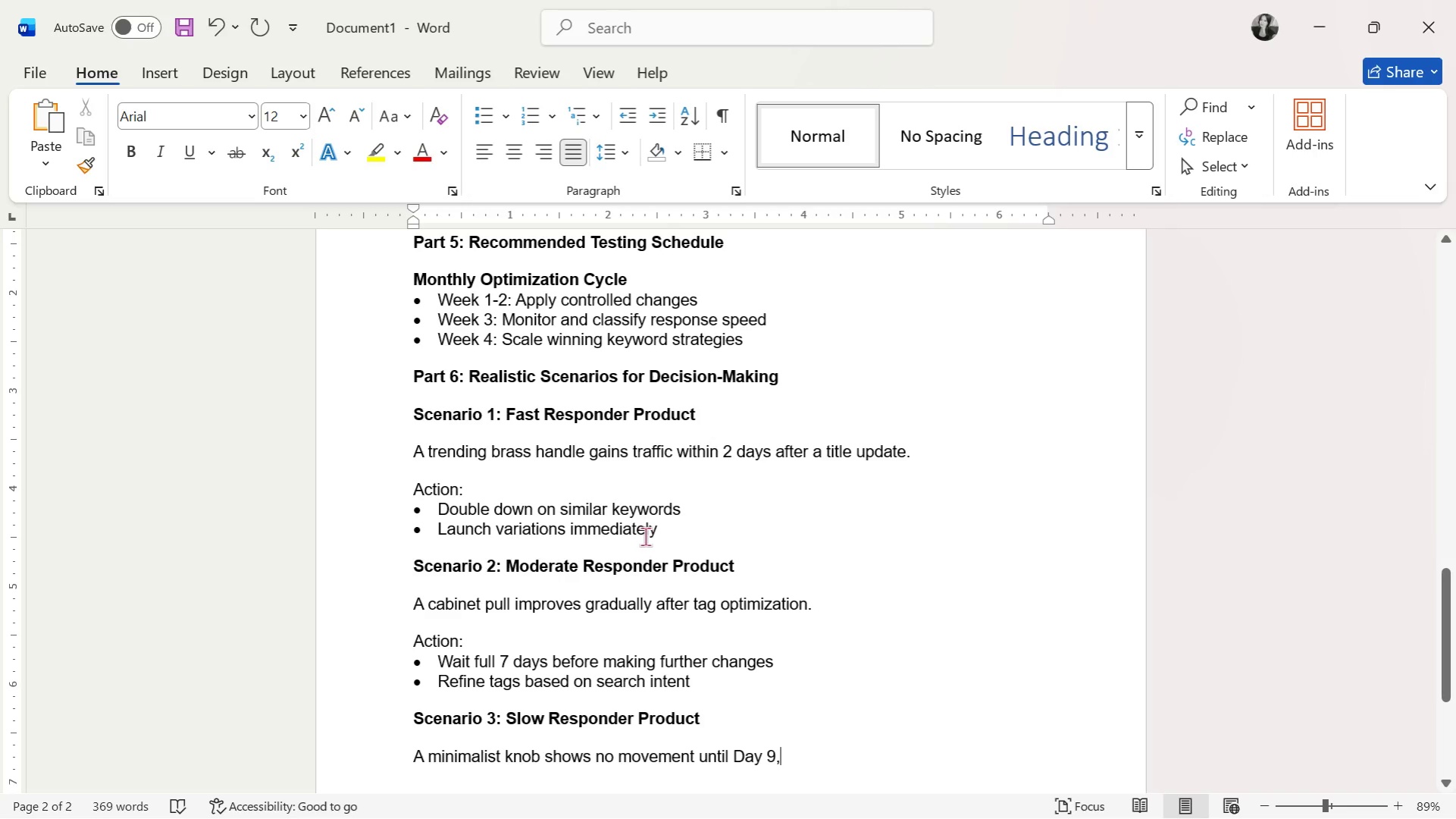 
key(Enter)
 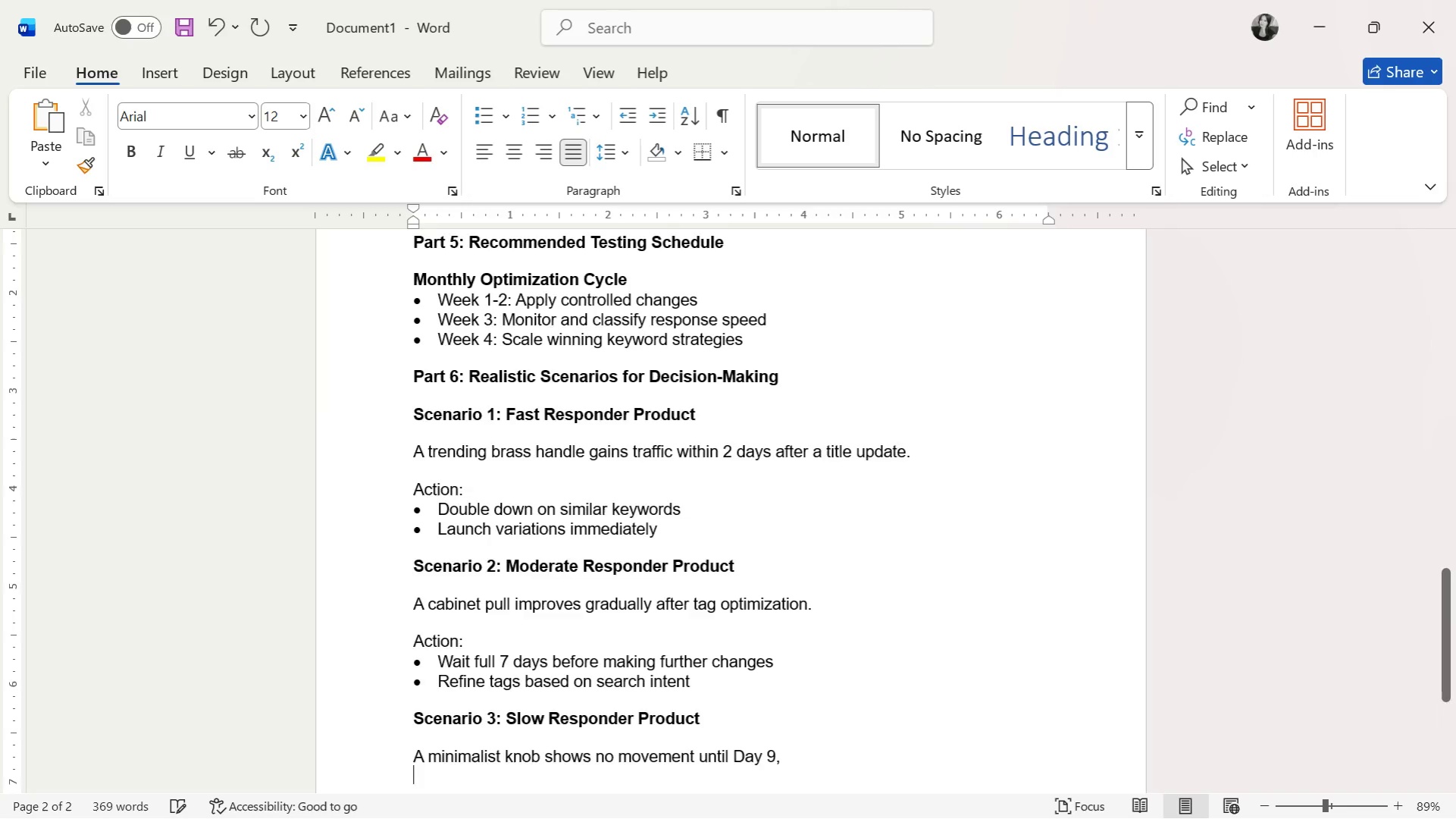 
key(Enter)
 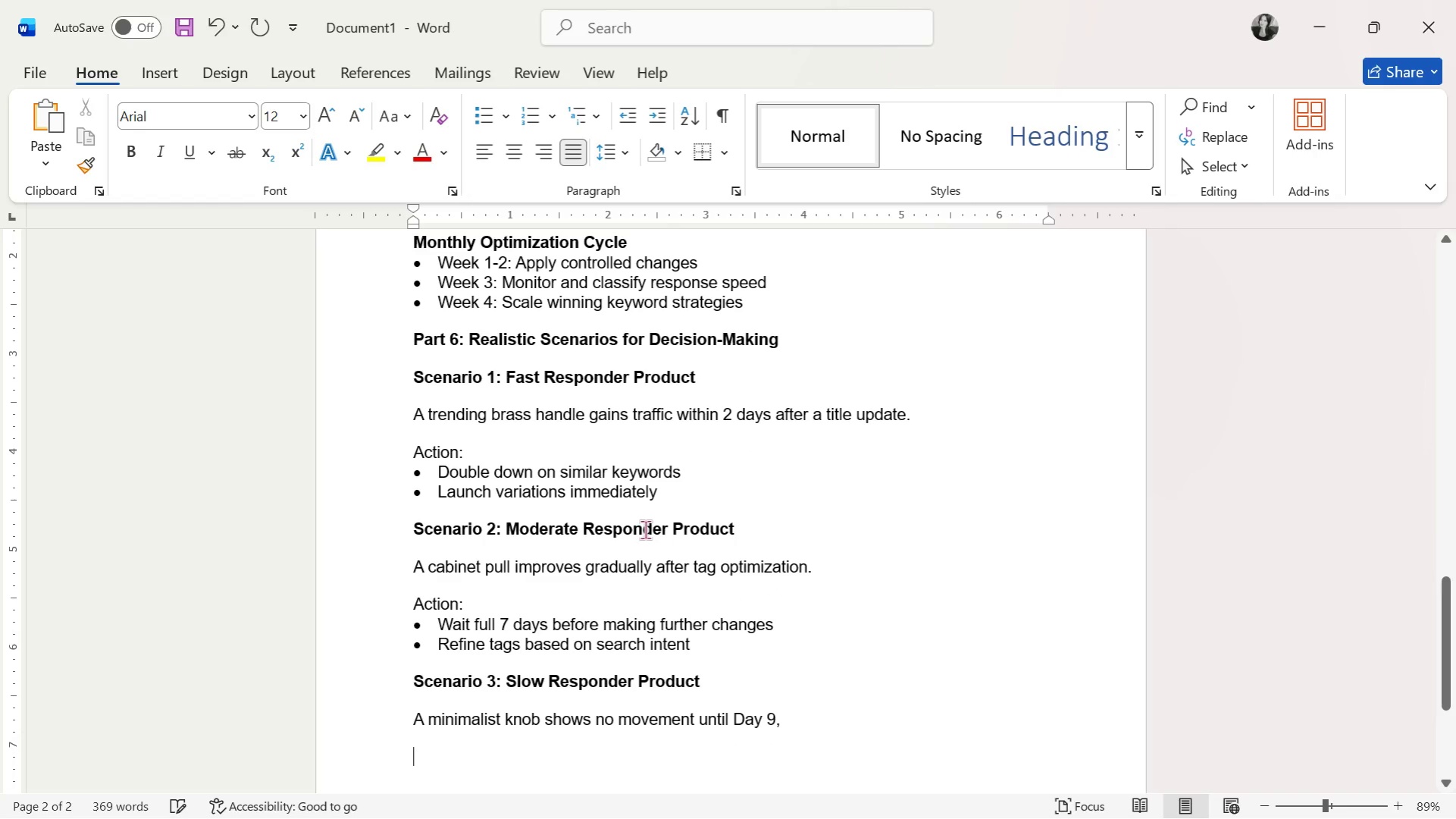 
type(Action:)
 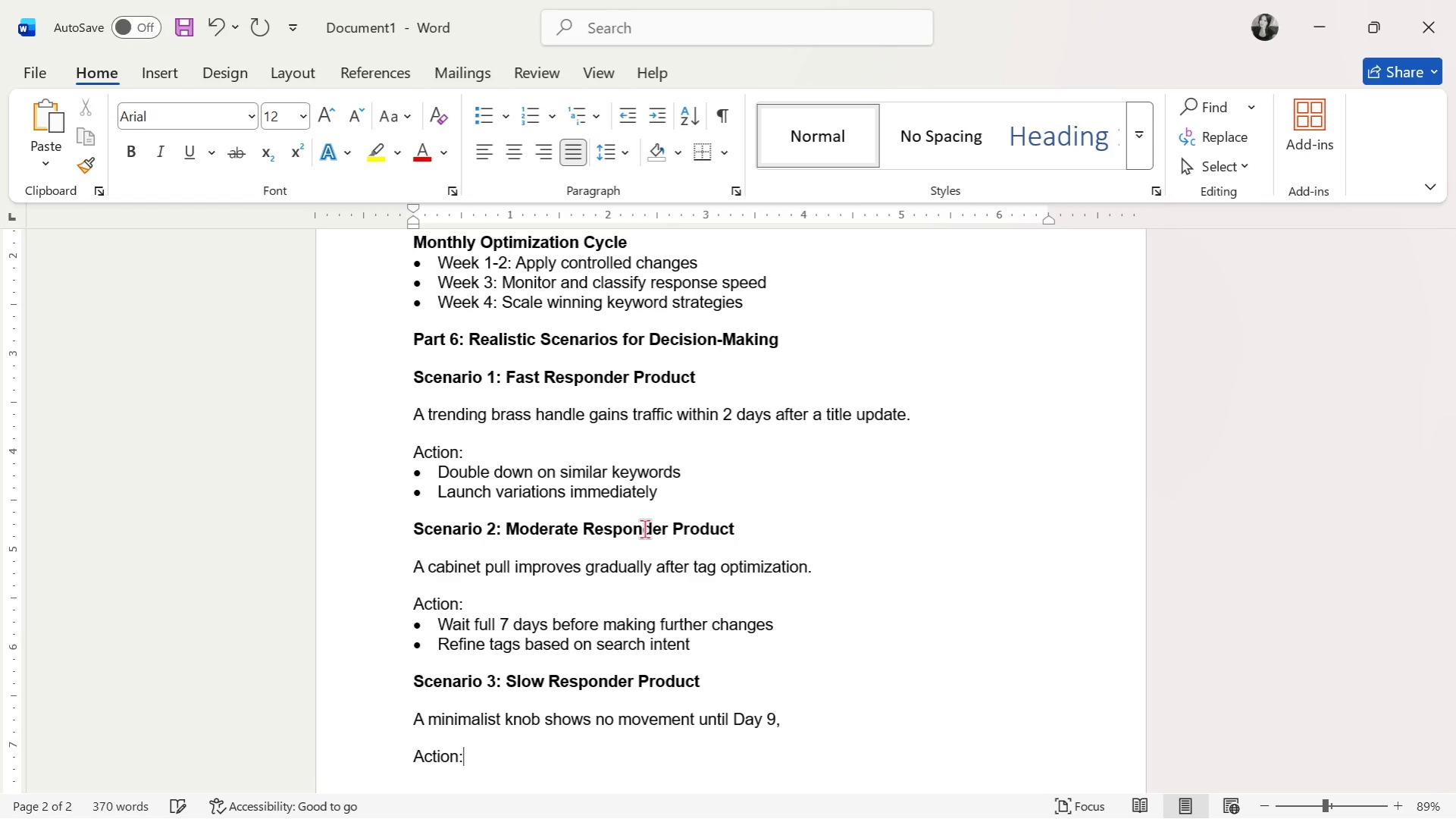 
key(Enter)
 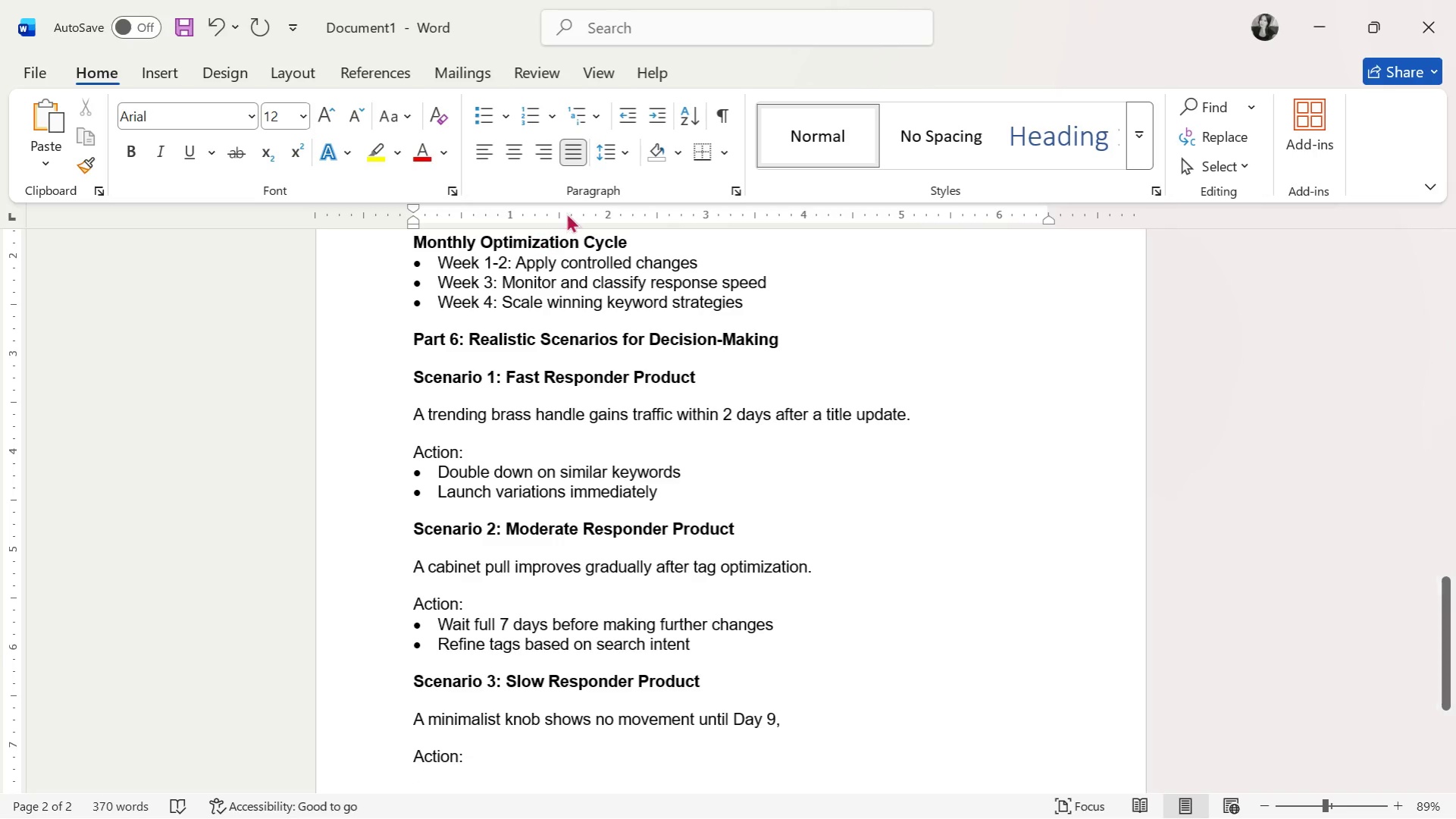 
mouse_move([565, 103])
 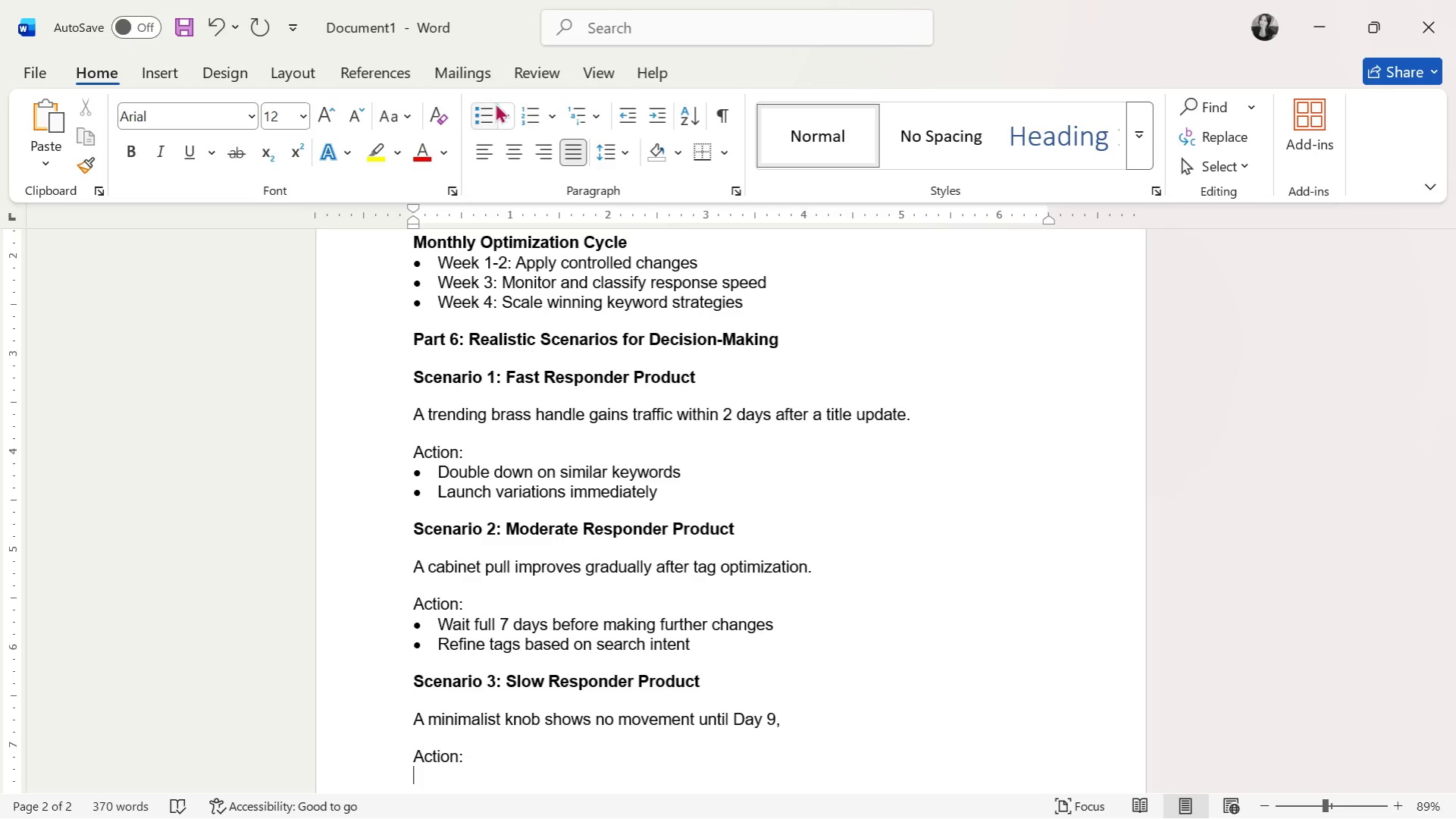 
left_click([484, 101])
 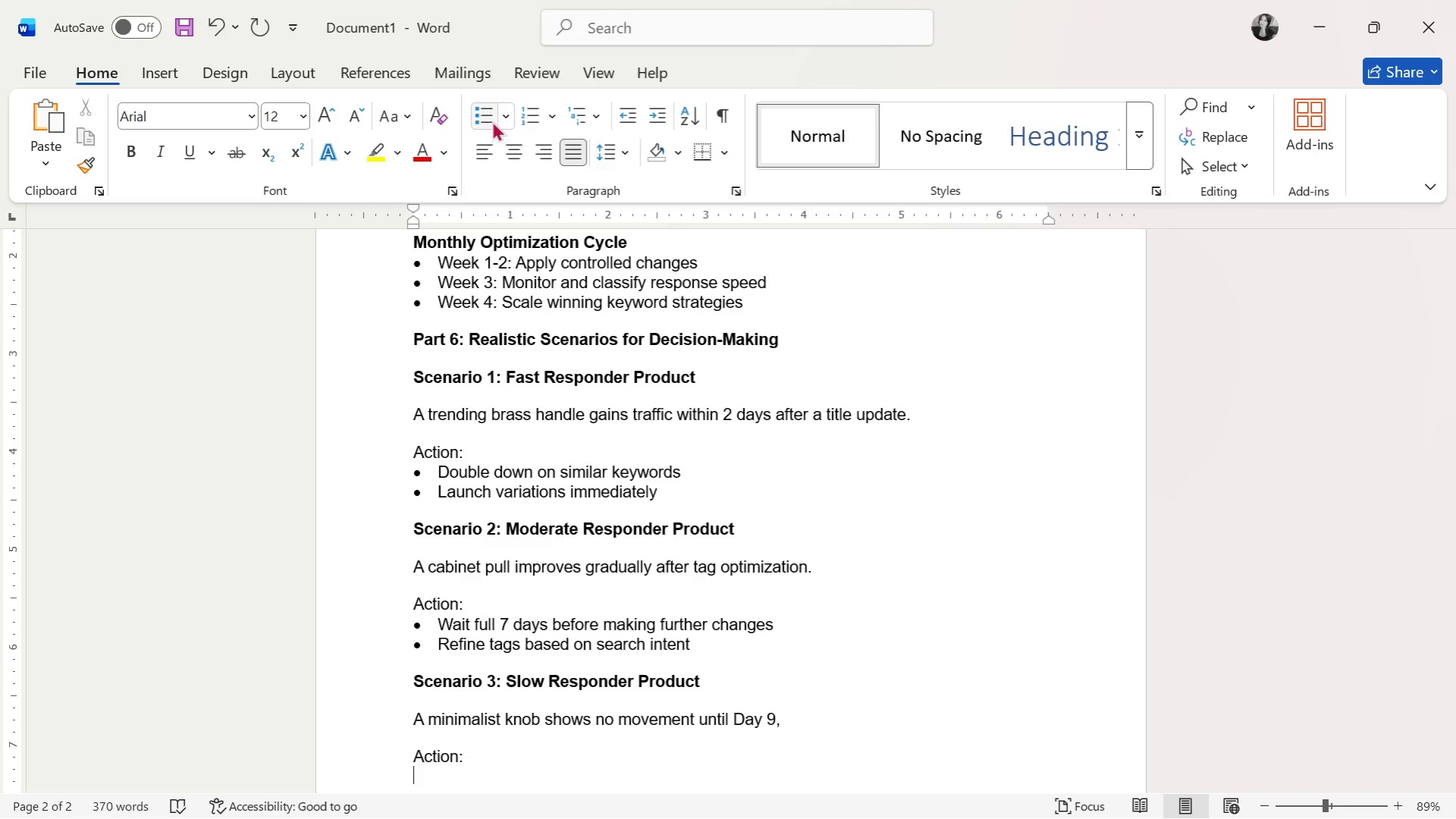 
left_click([485, 119])
 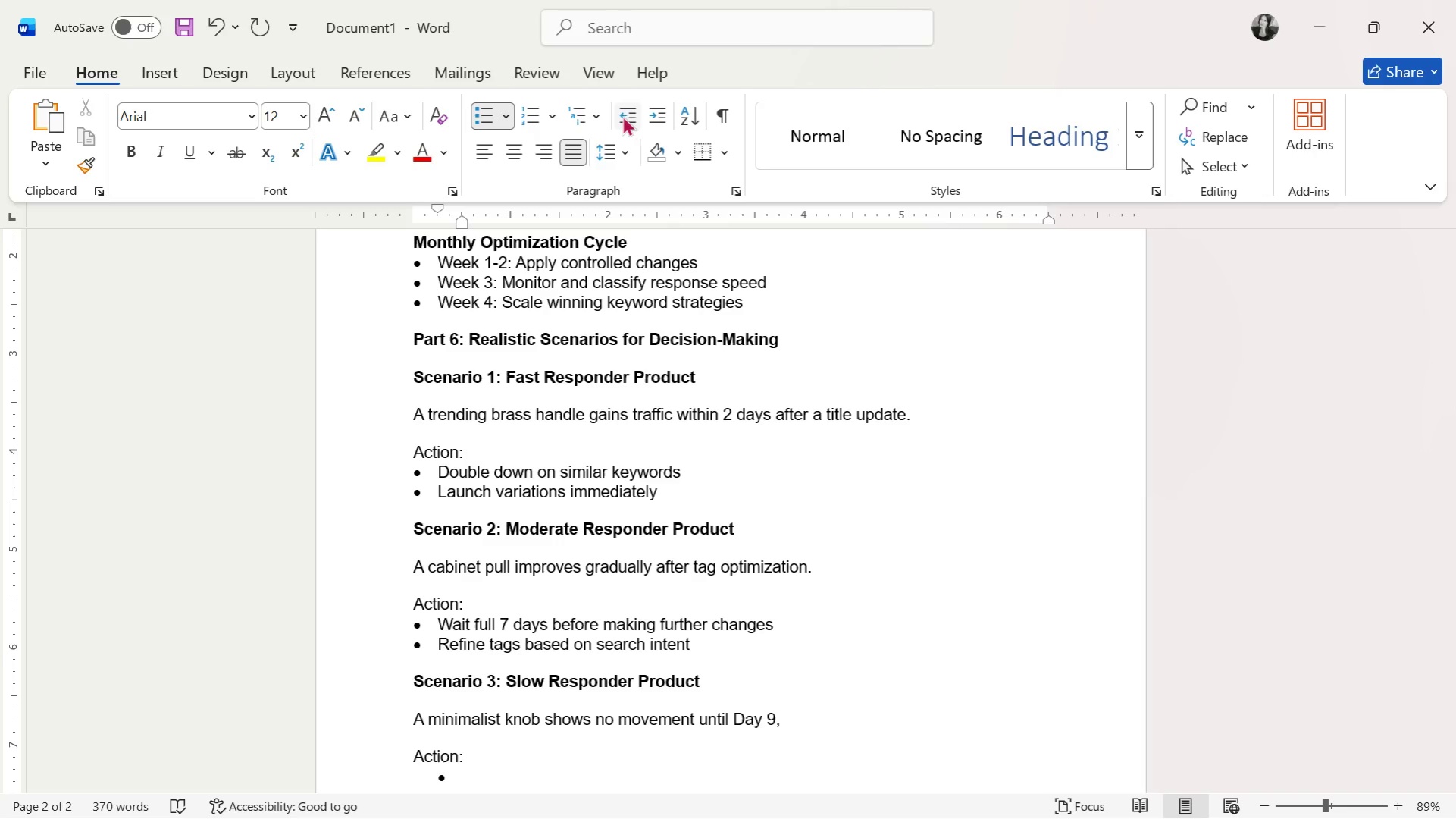 
left_click([630, 112])
 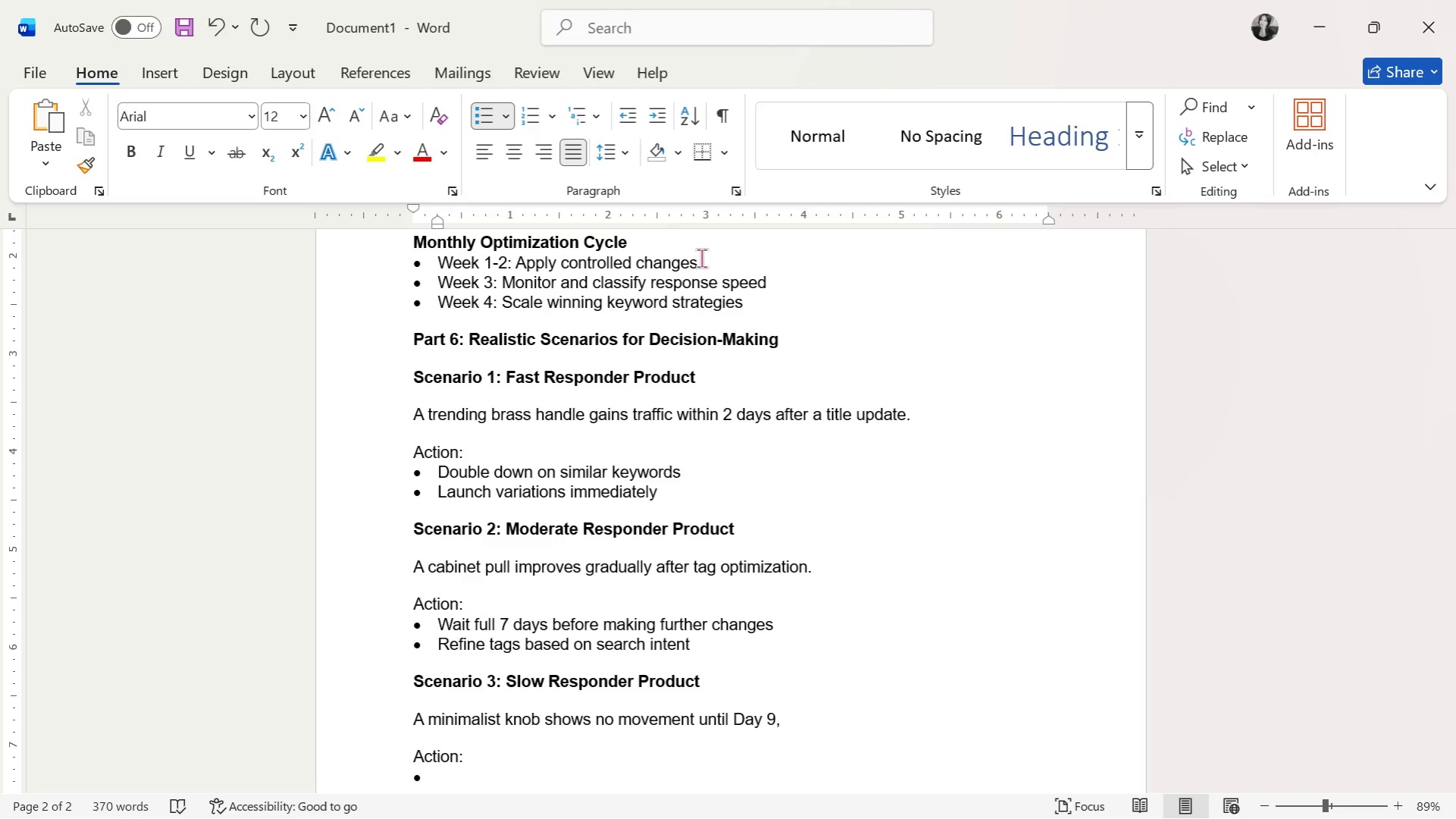 
wait(14.58)
 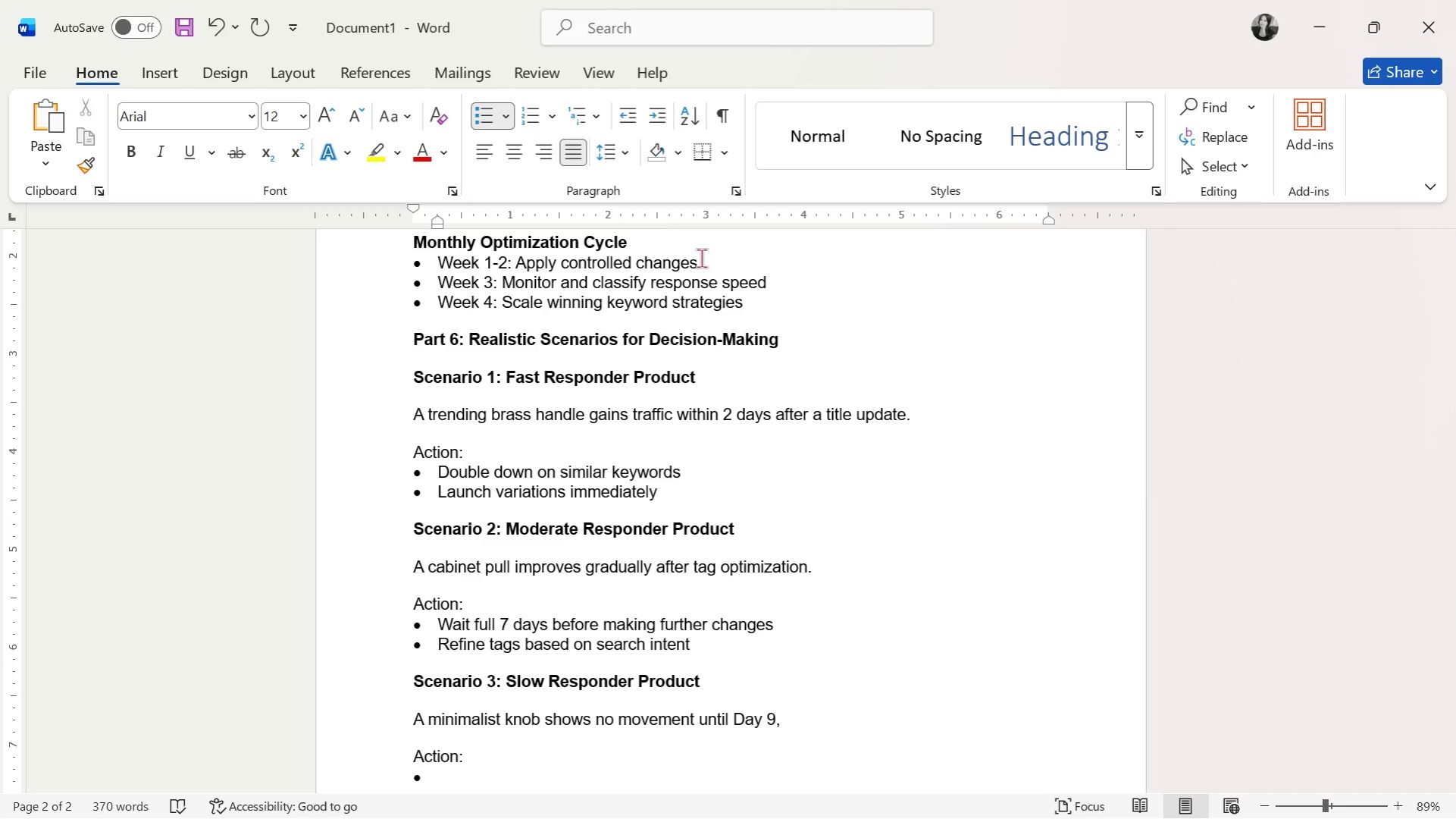 
type(Avoid eat)
key(Backspace)
type(ryl)
key(Backspace)
key(Backspace)
type(ly panic edits)
 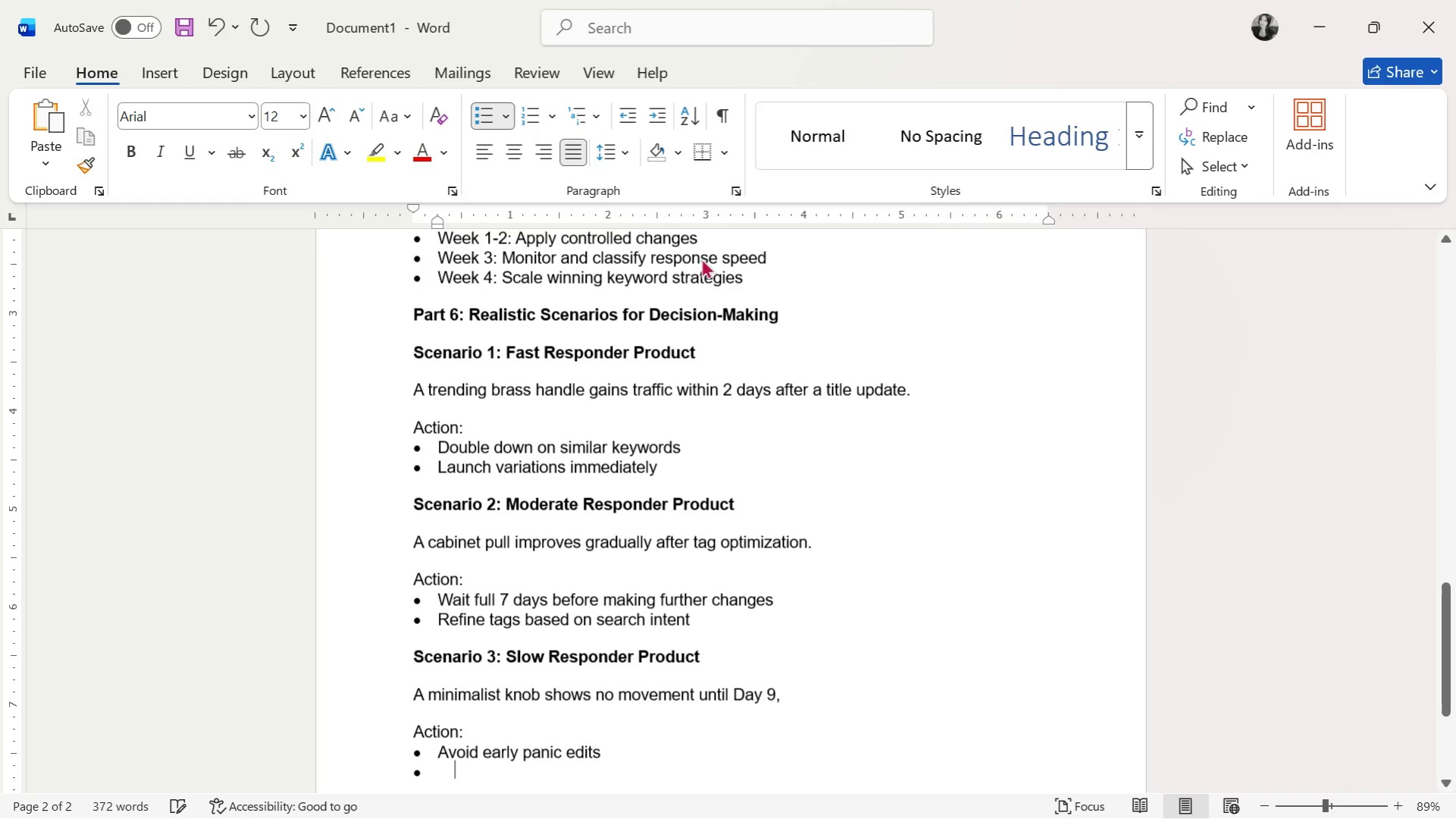 
key(Enter)
 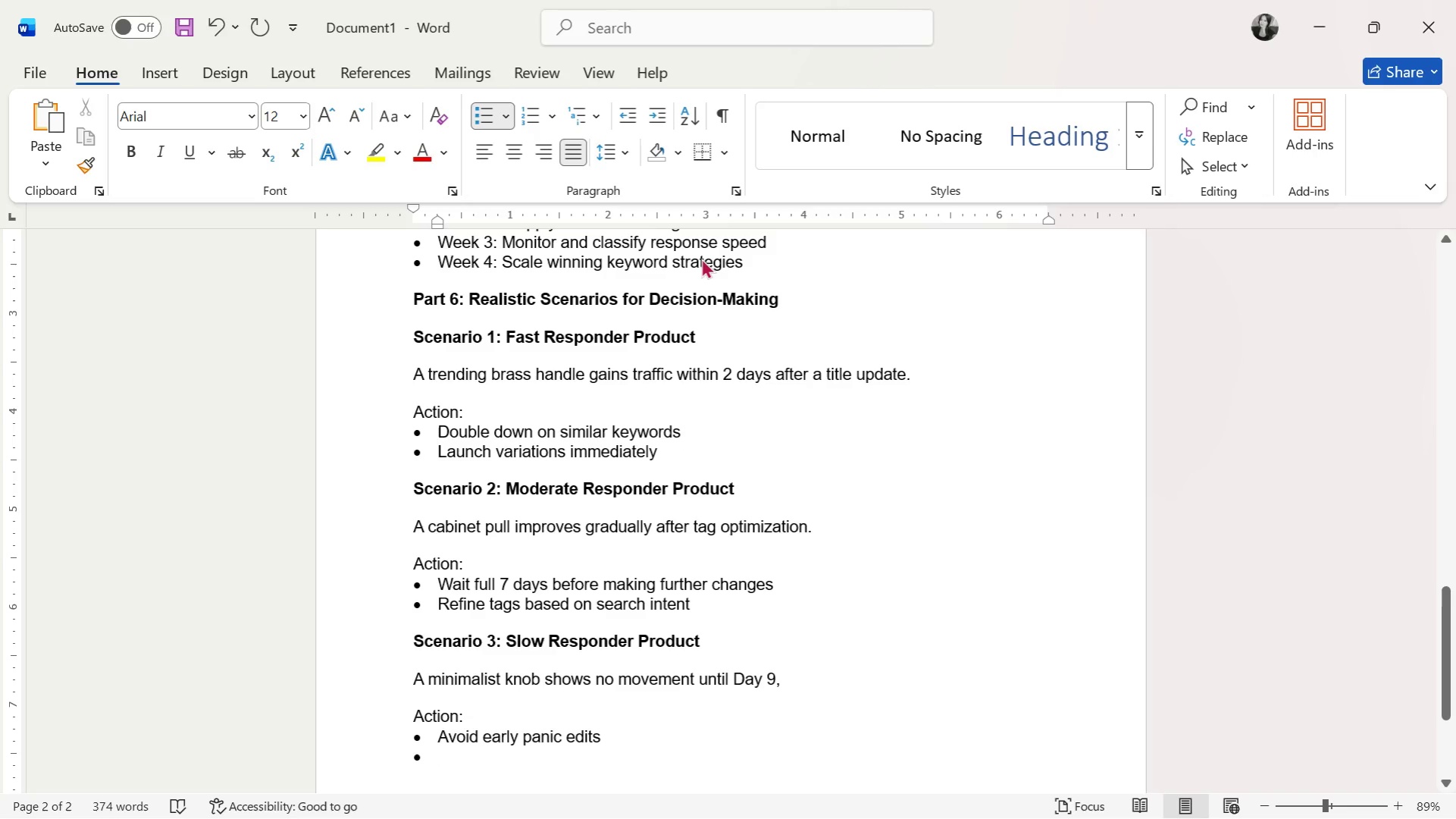 
wait(8.47)
 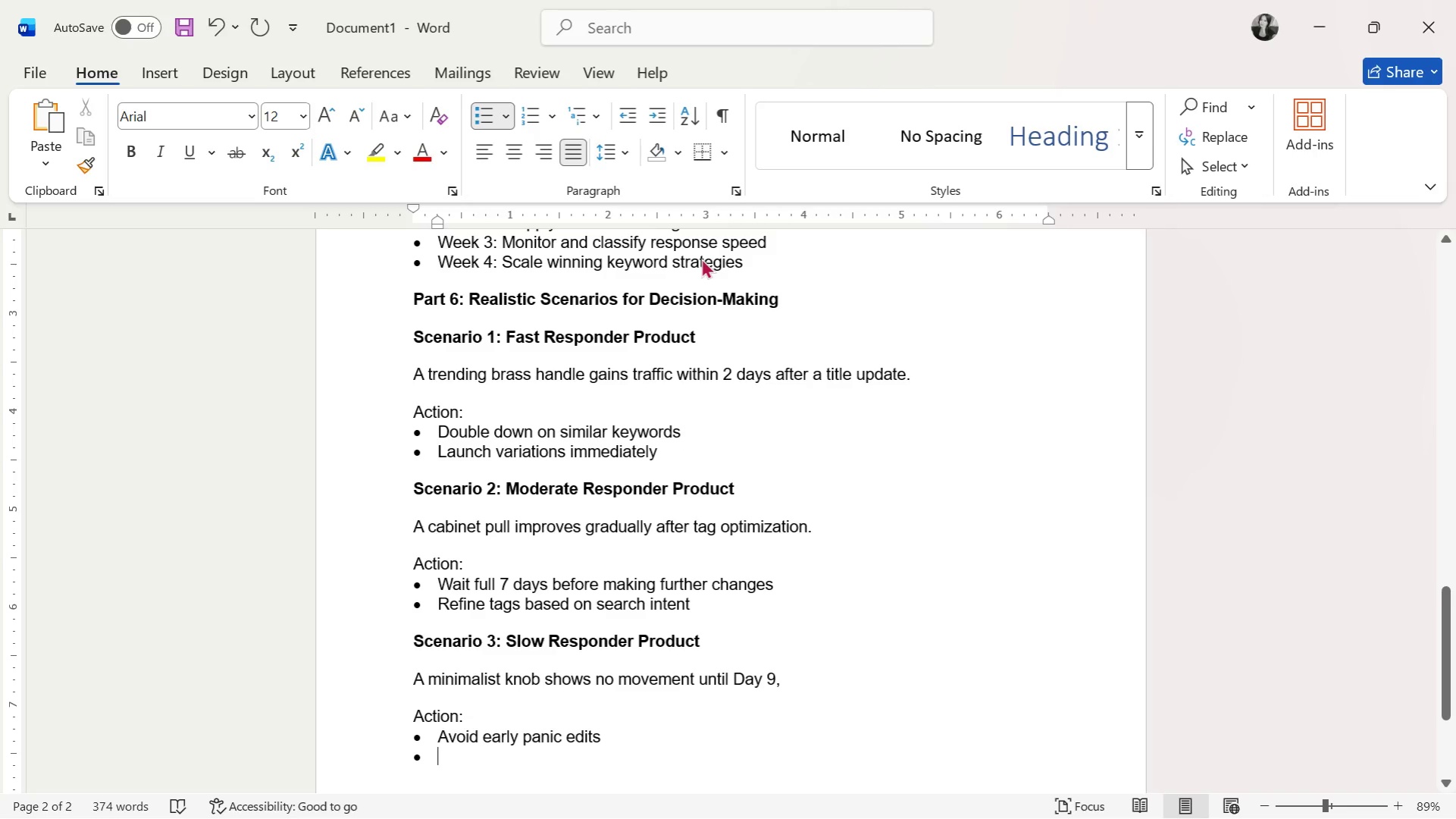 
type(Improve suppori)
key(Backspace)
type(ting factos (photos, pricng )
key(Backspace)
key(Backspace)
key(Backspace)
type(ingm )
key(Backspace)
type( )
key(Backspace)
type(, CTR))
 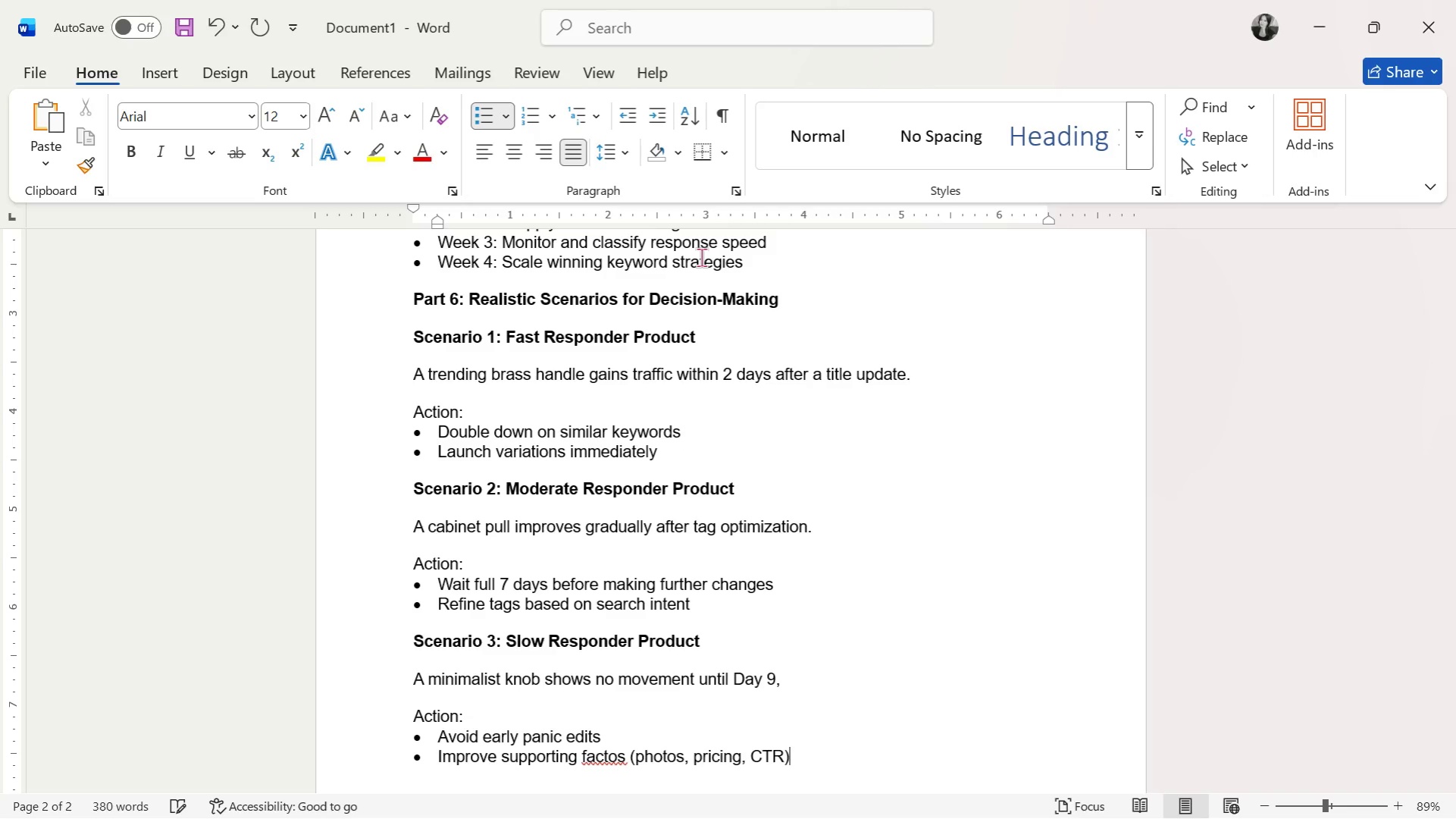 
key(Enter)
 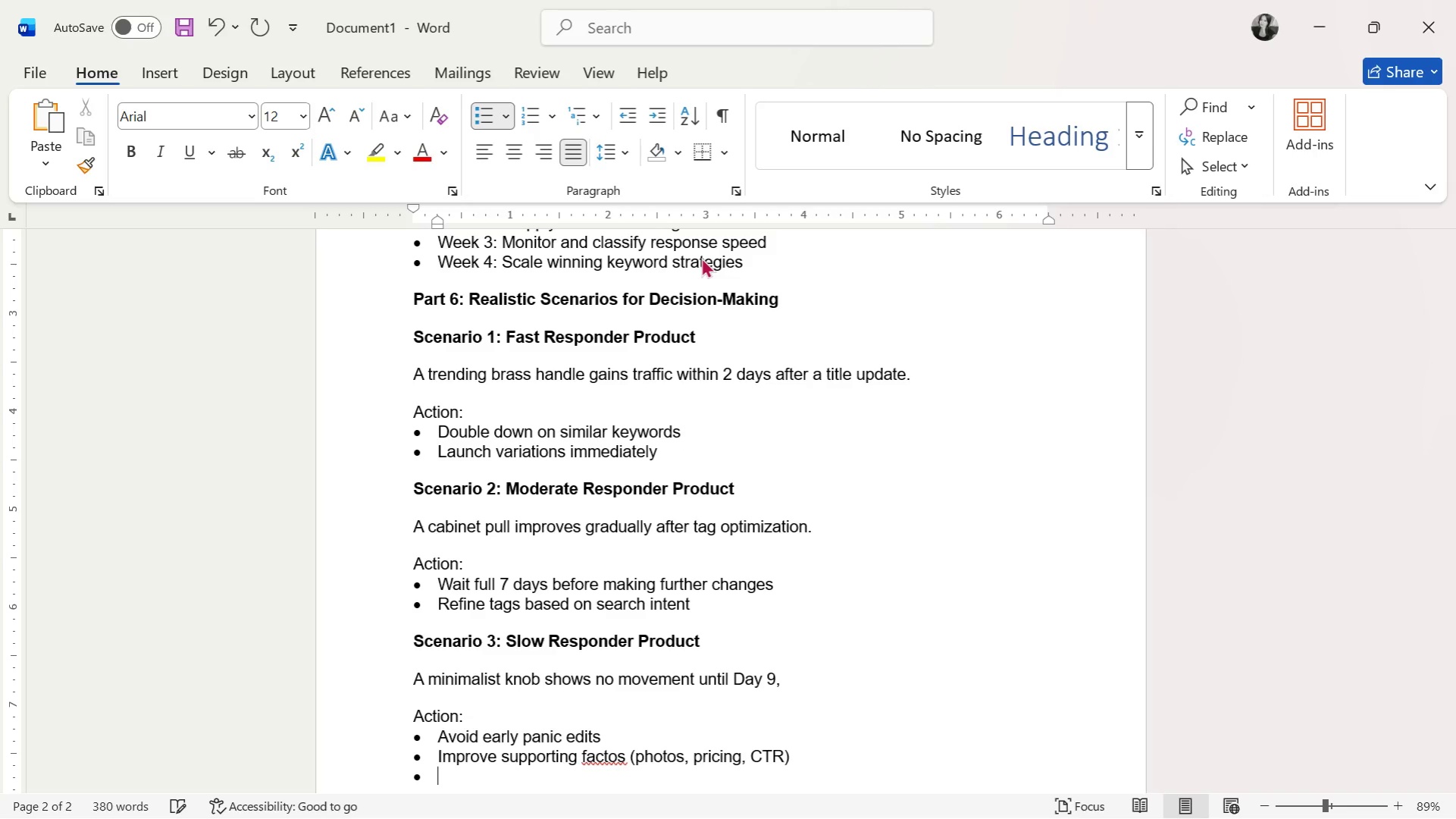 
key(Enter)
 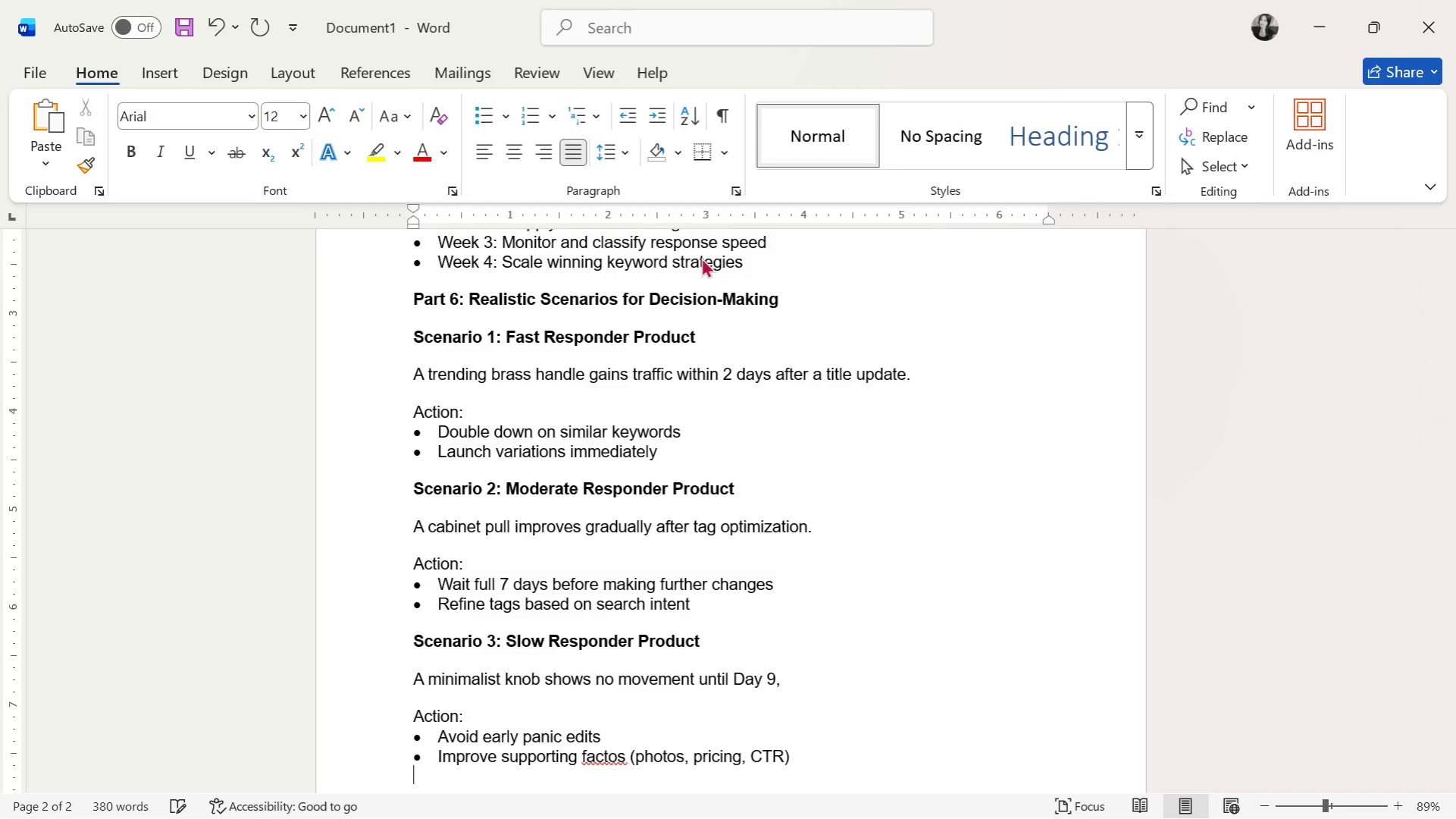 
key(Enter)
 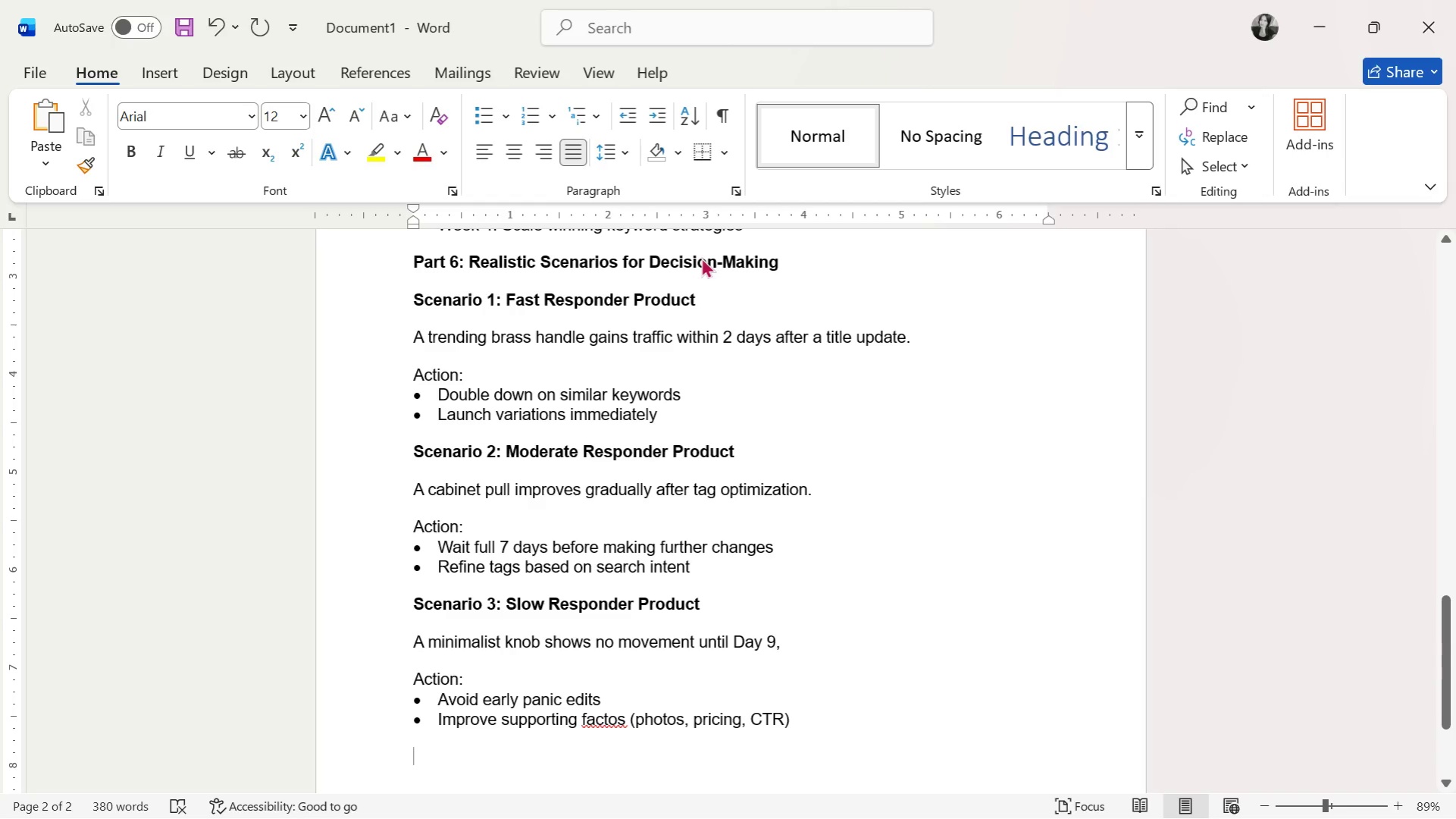 
key(Enter)
 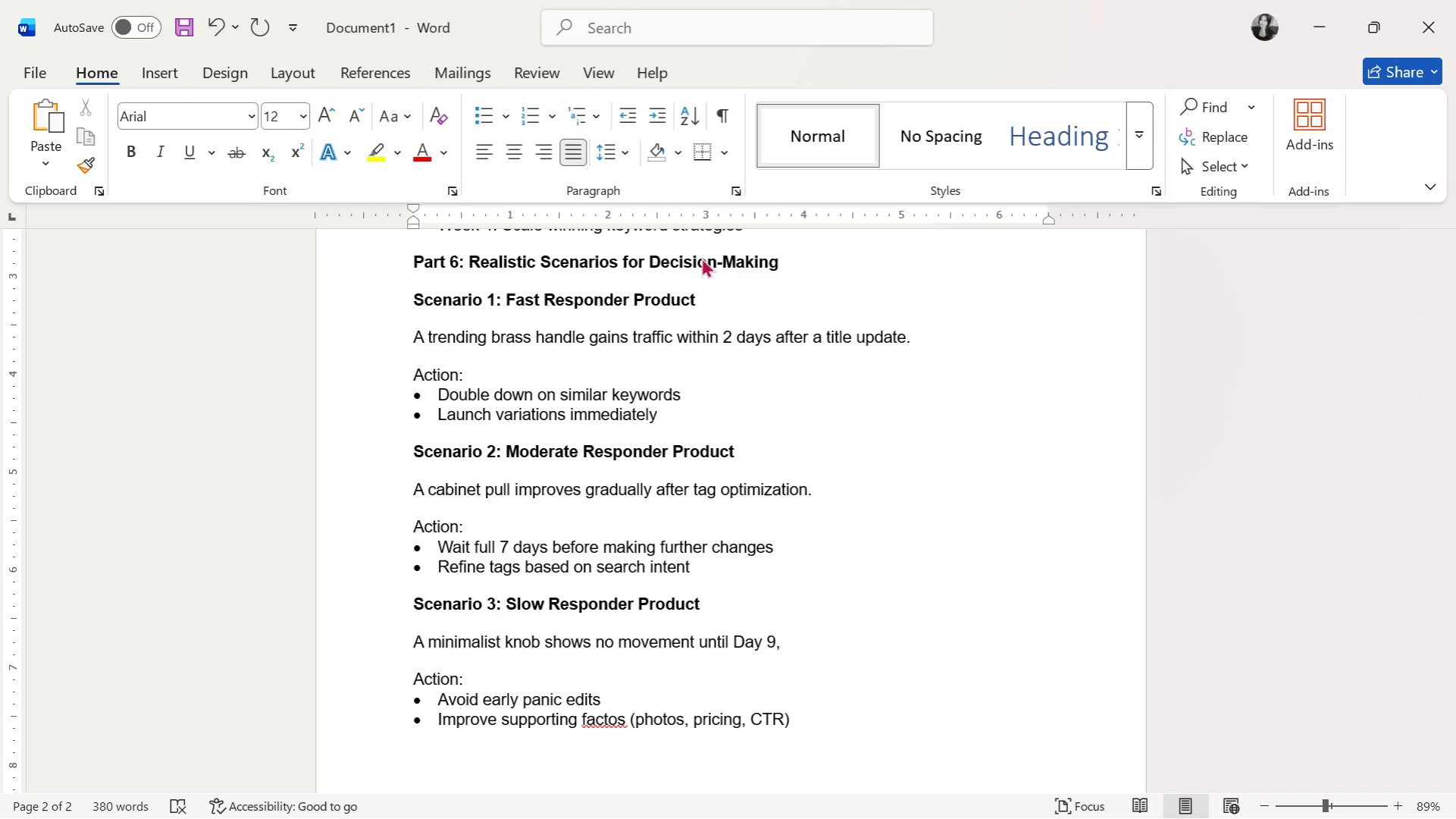 
scroll: coordinate [612, 410], scroll_direction: up, amount: 3.0
 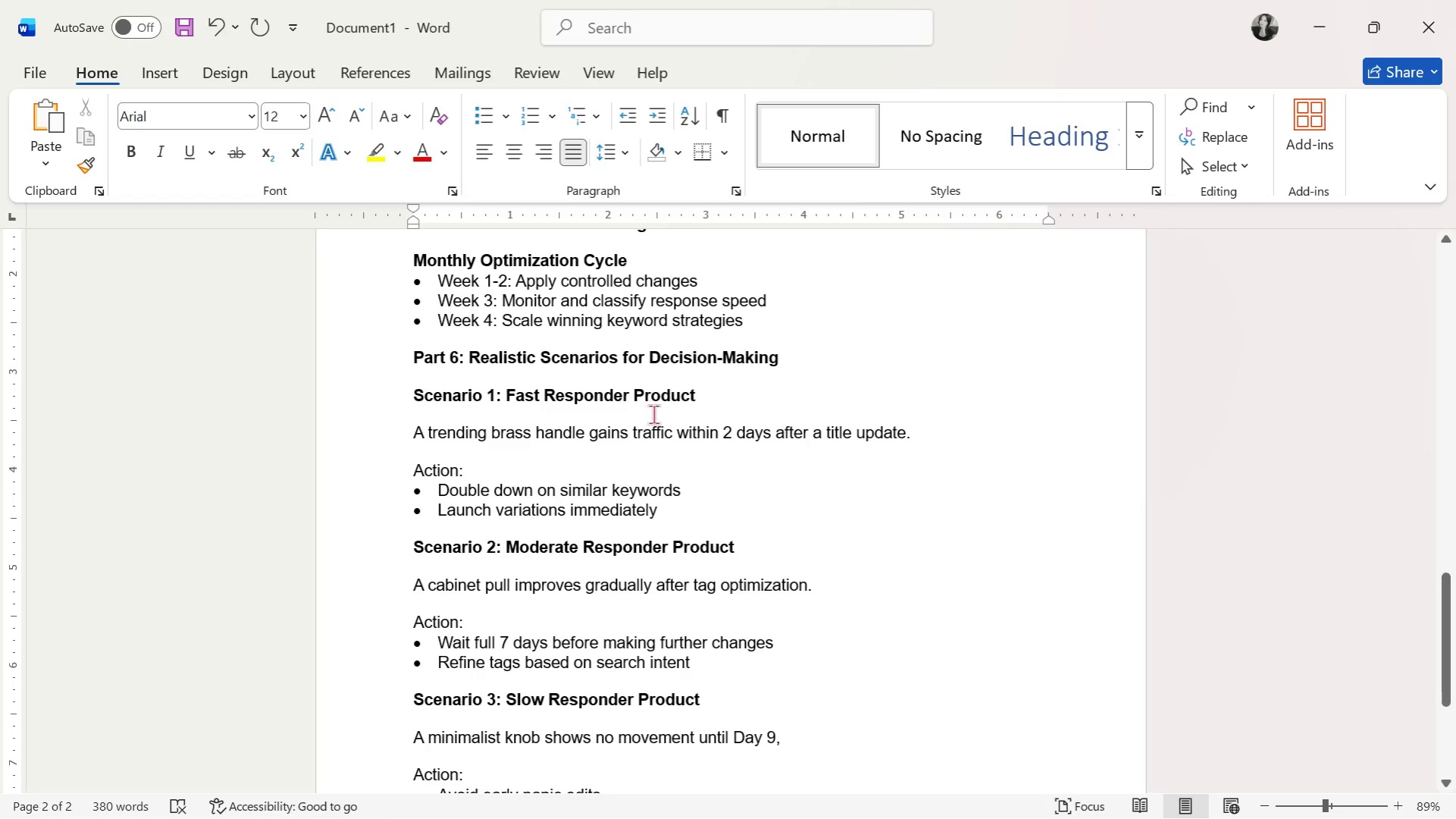 
scroll: coordinate [653, 414], scroll_direction: down, amount: 4.0
 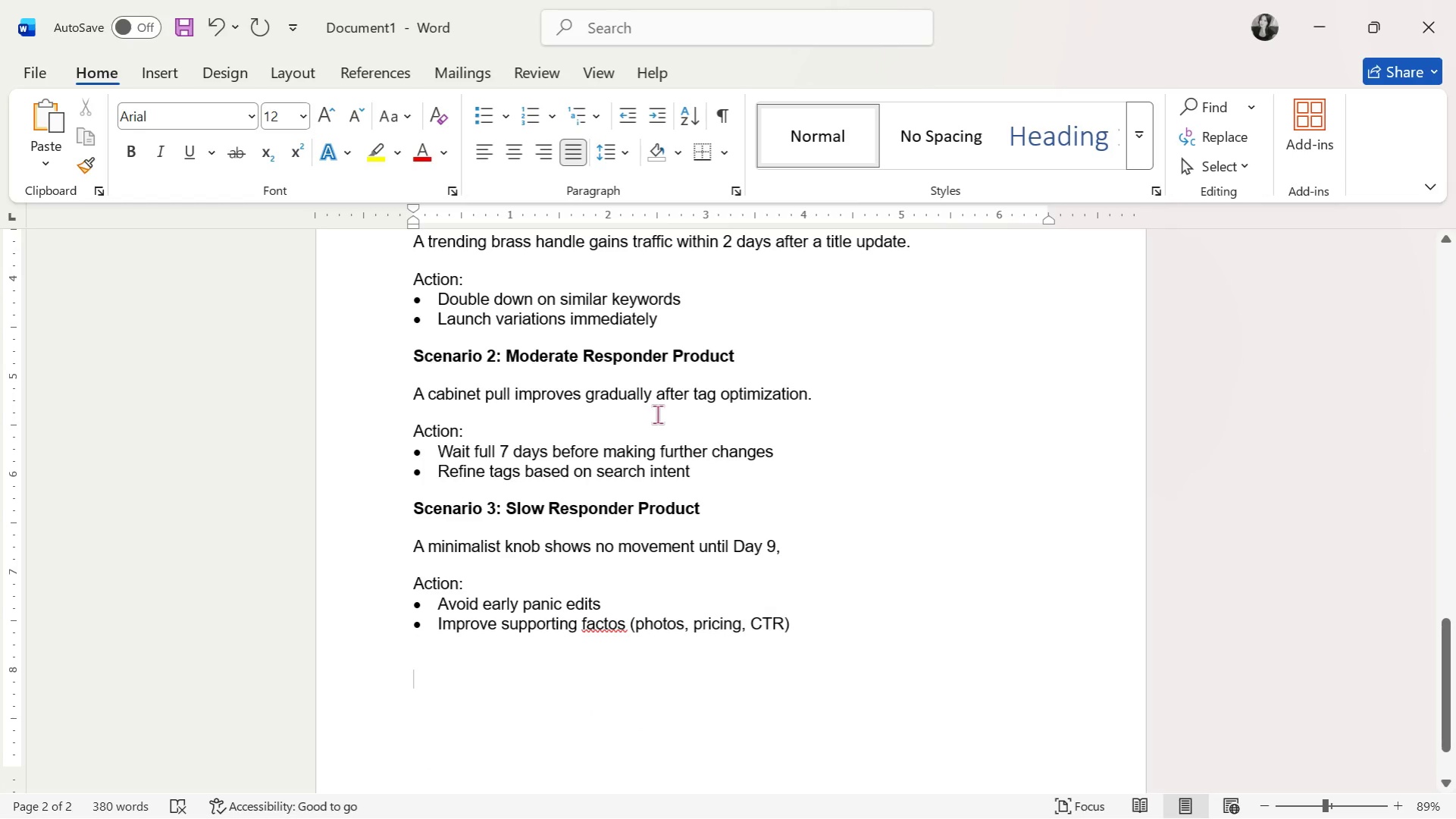 
key(Backspace)
 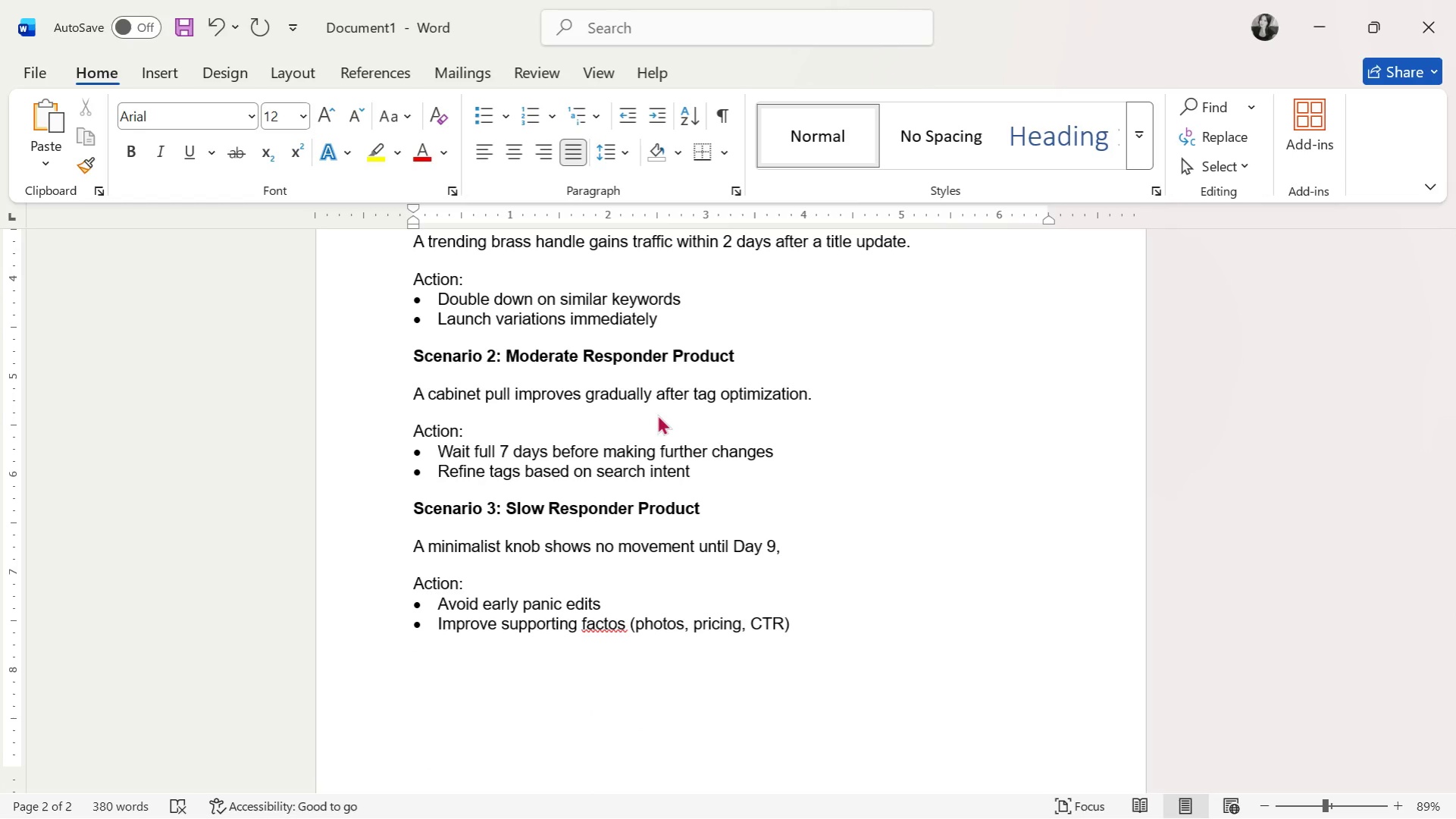 
key(Control+ControlLeft)
 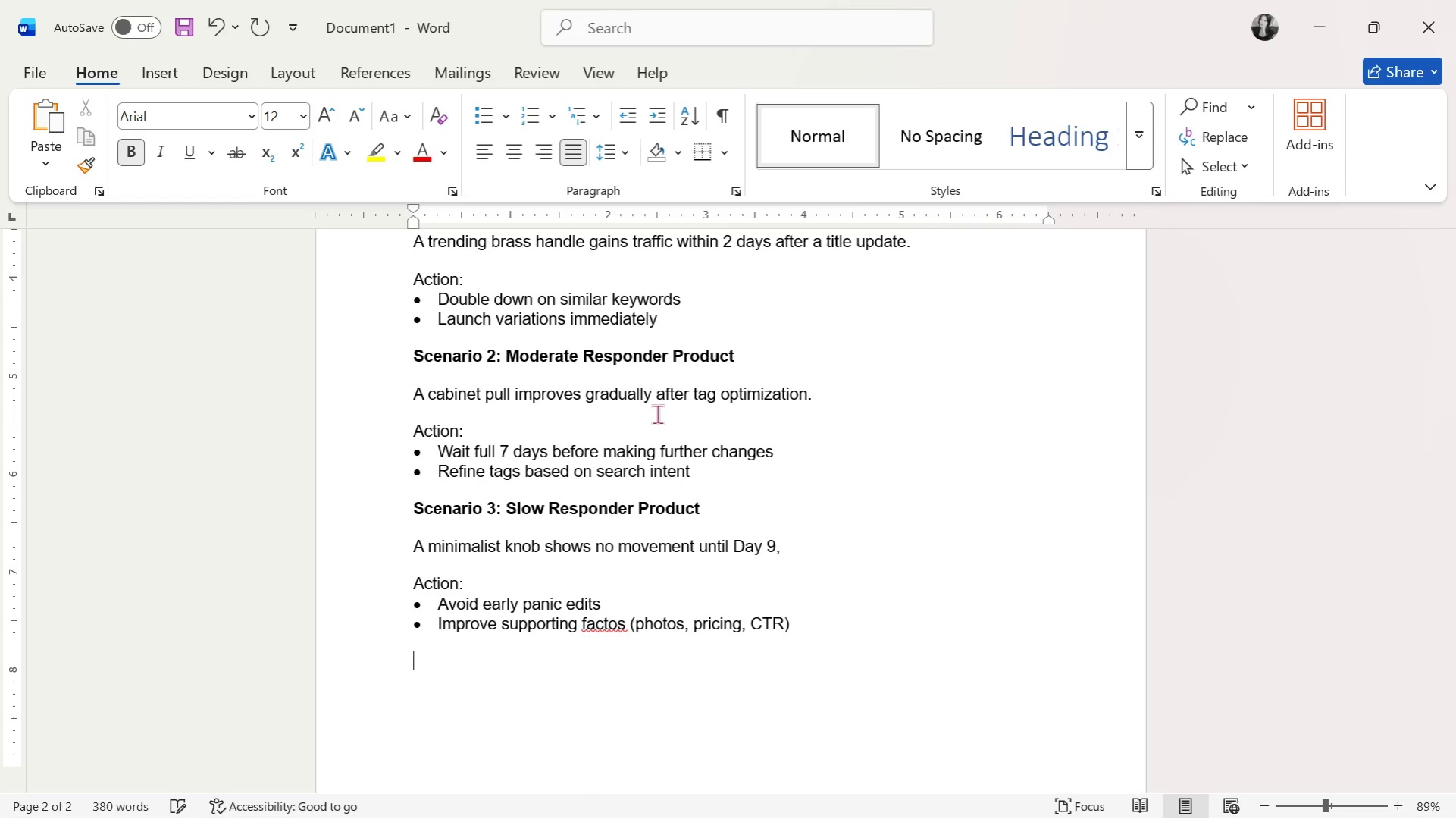 
key(Control+B)
 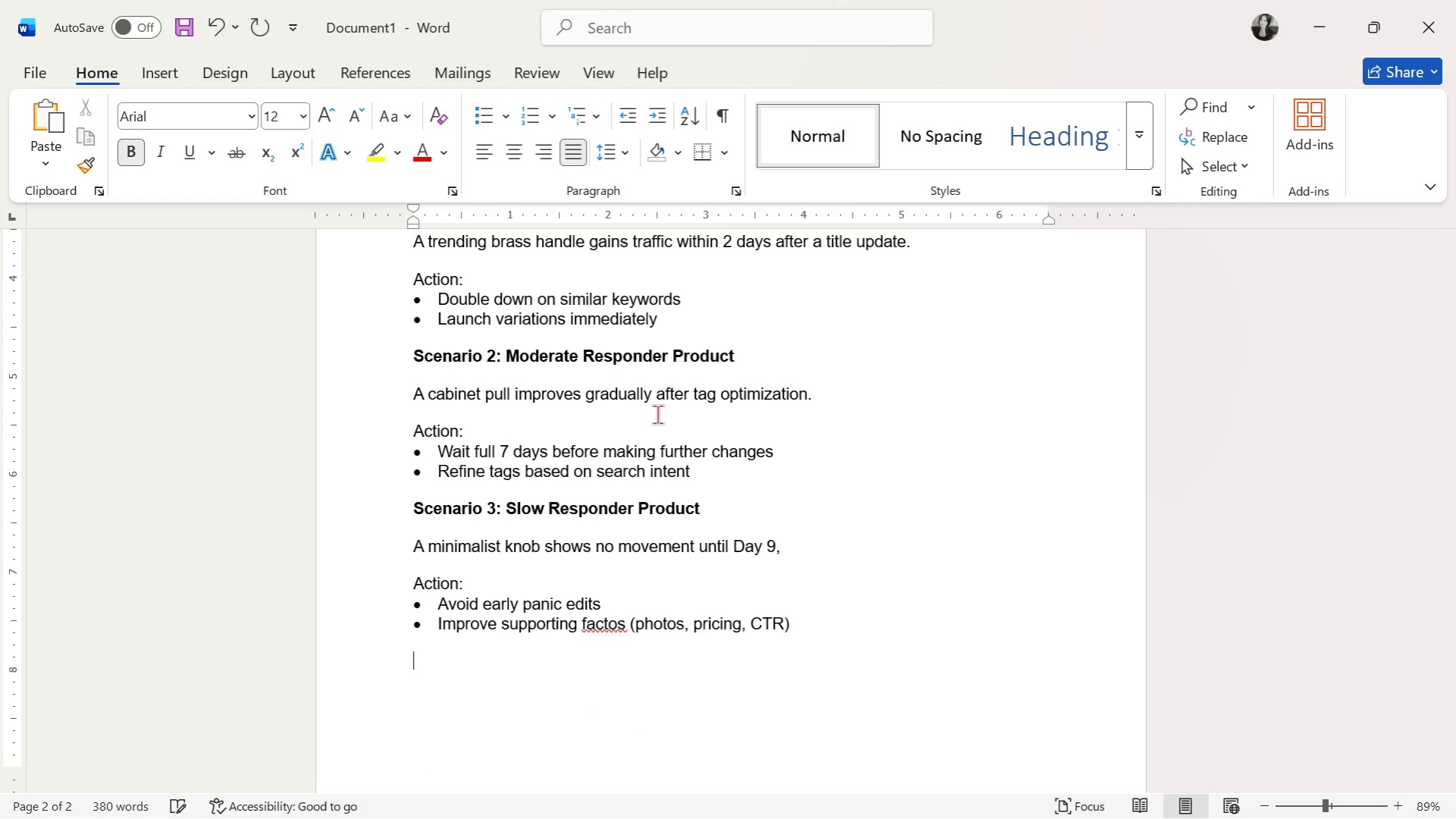 
type(Part 7. )
 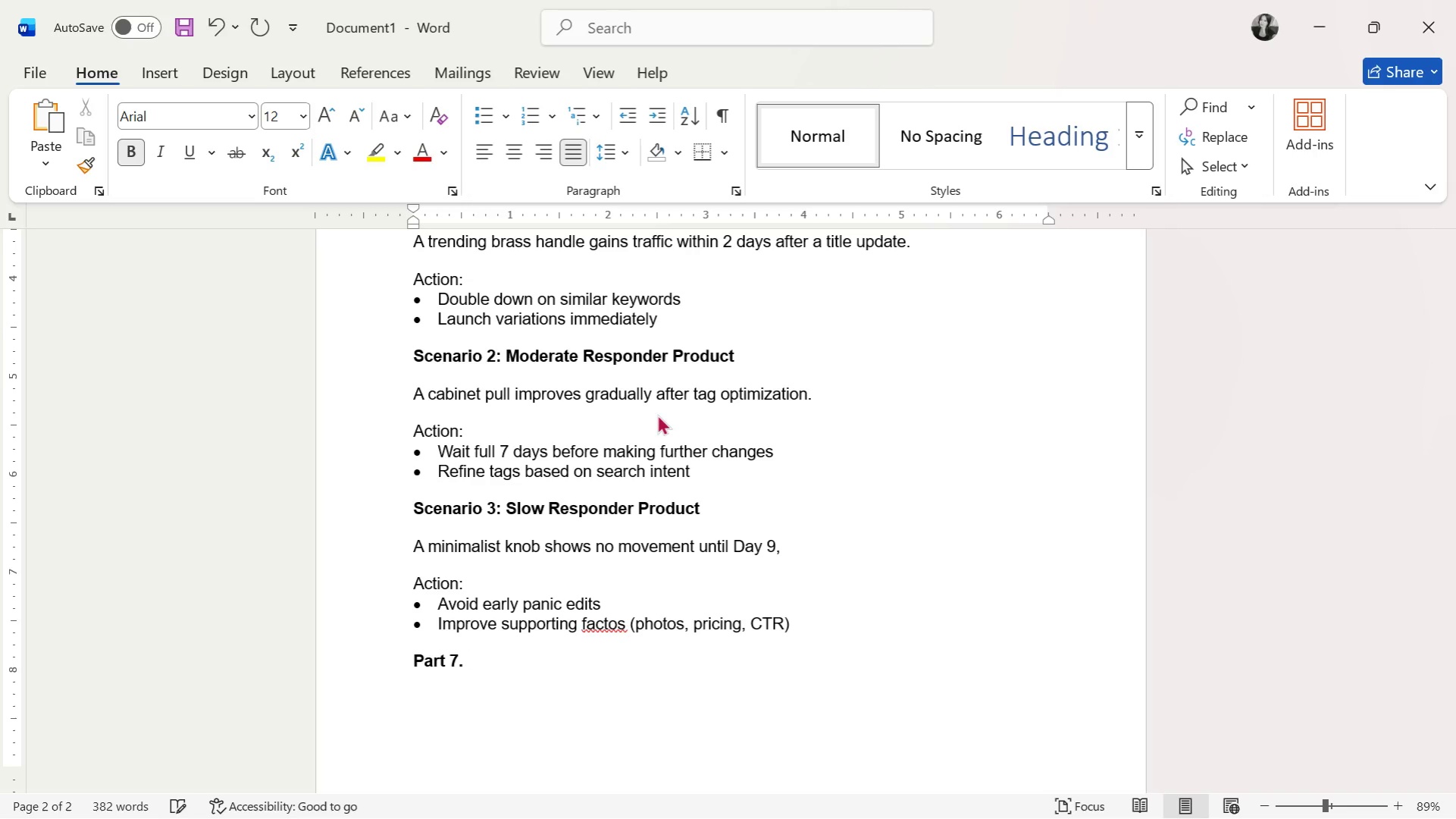 
scroll: coordinate [656, 413], scroll_direction: up, amount: 4.0
 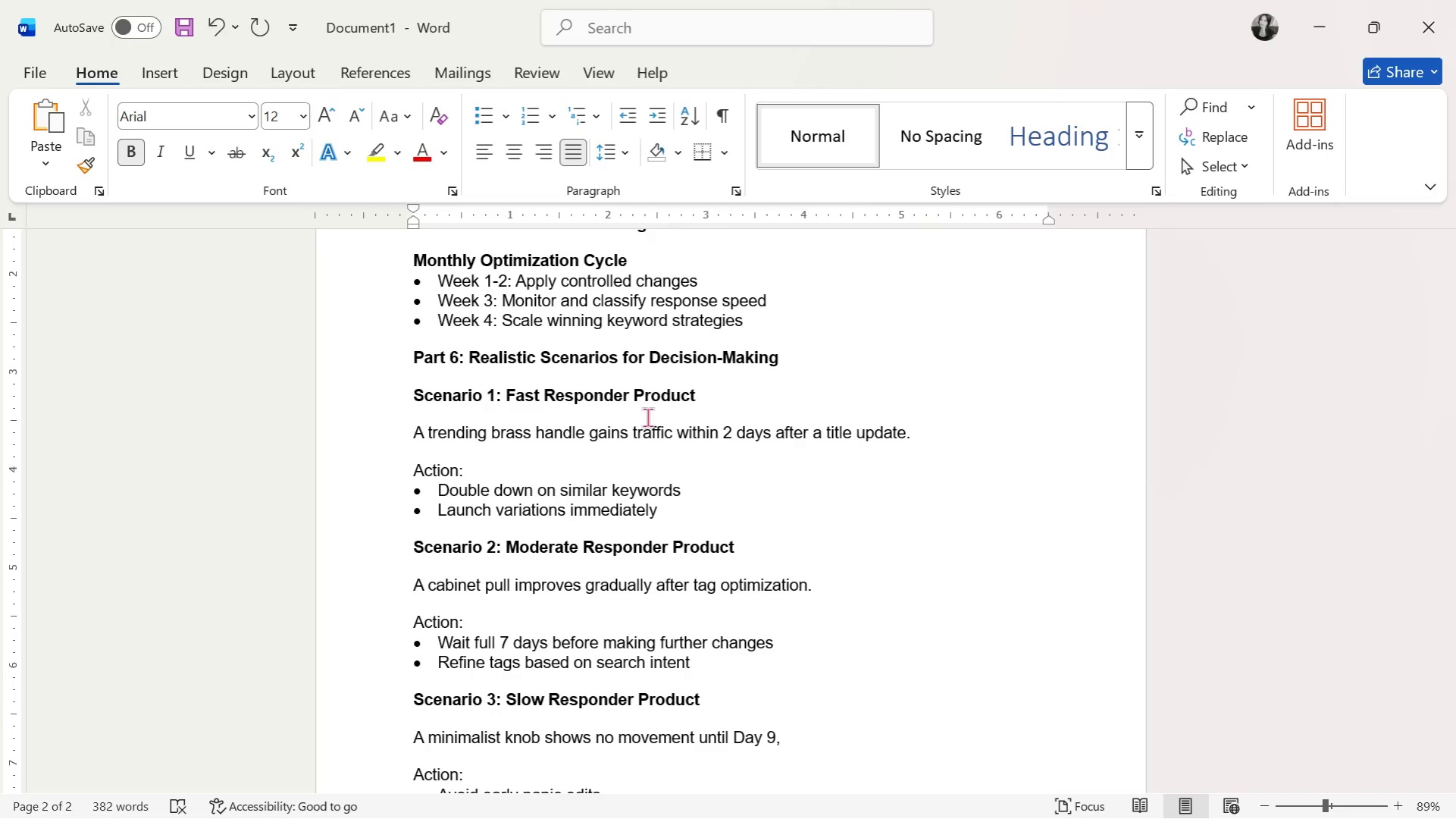 
wait(15.42)
 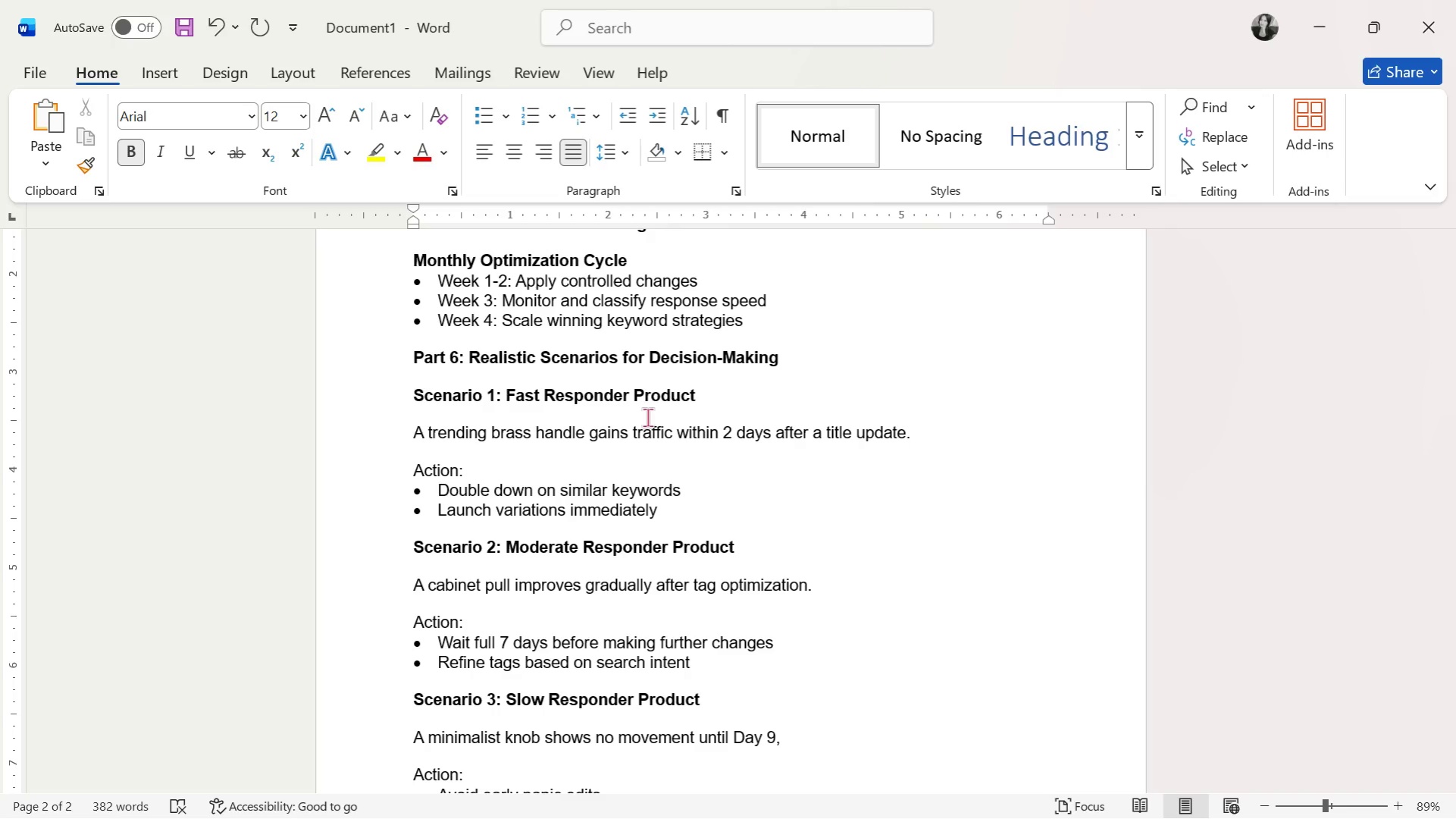 
scroll: coordinate [607, 521], scroll_direction: down, amount: 5.0
 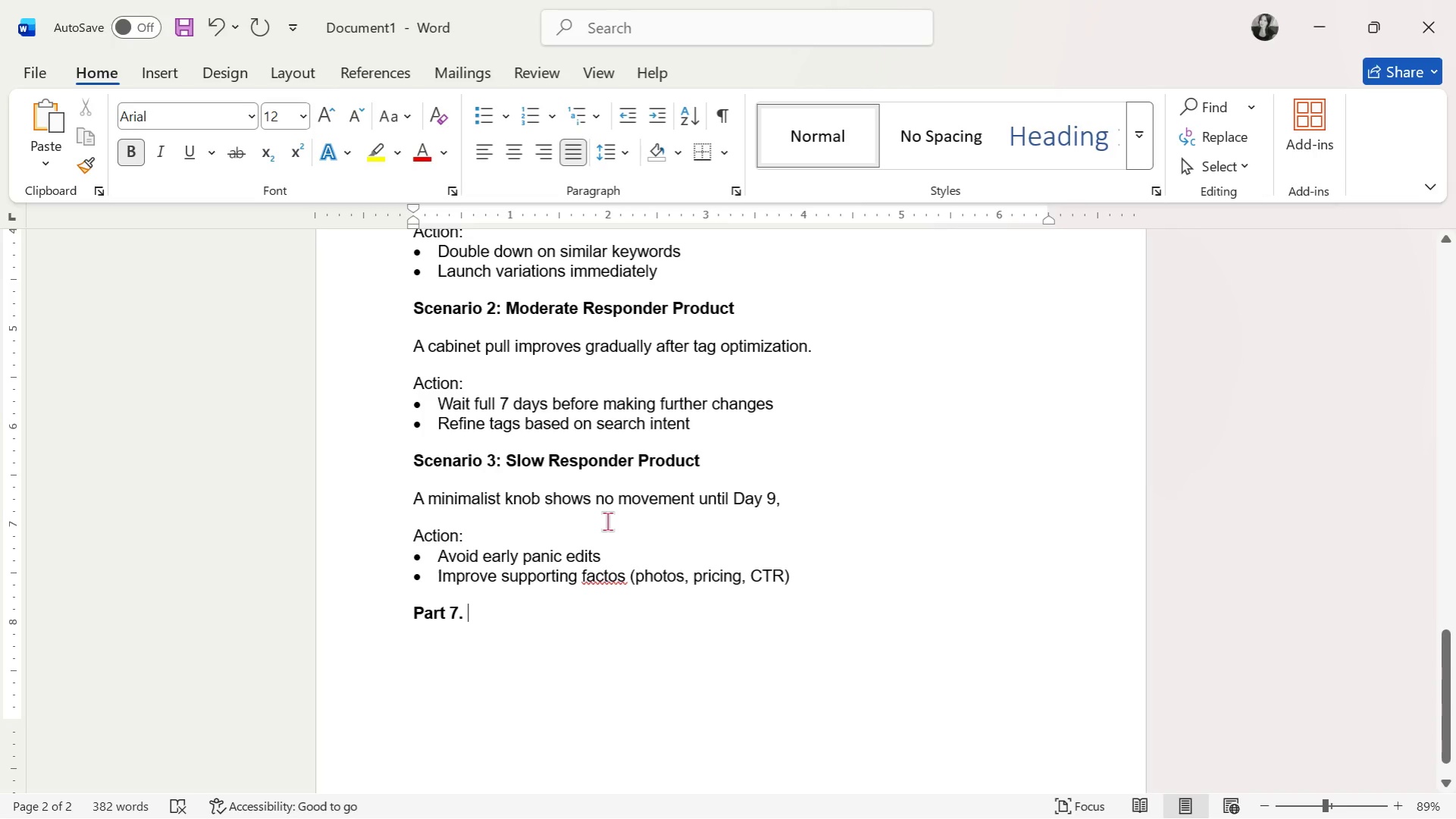 
type(Strategic Reco)
key(Backspace)
type(ommendations)
 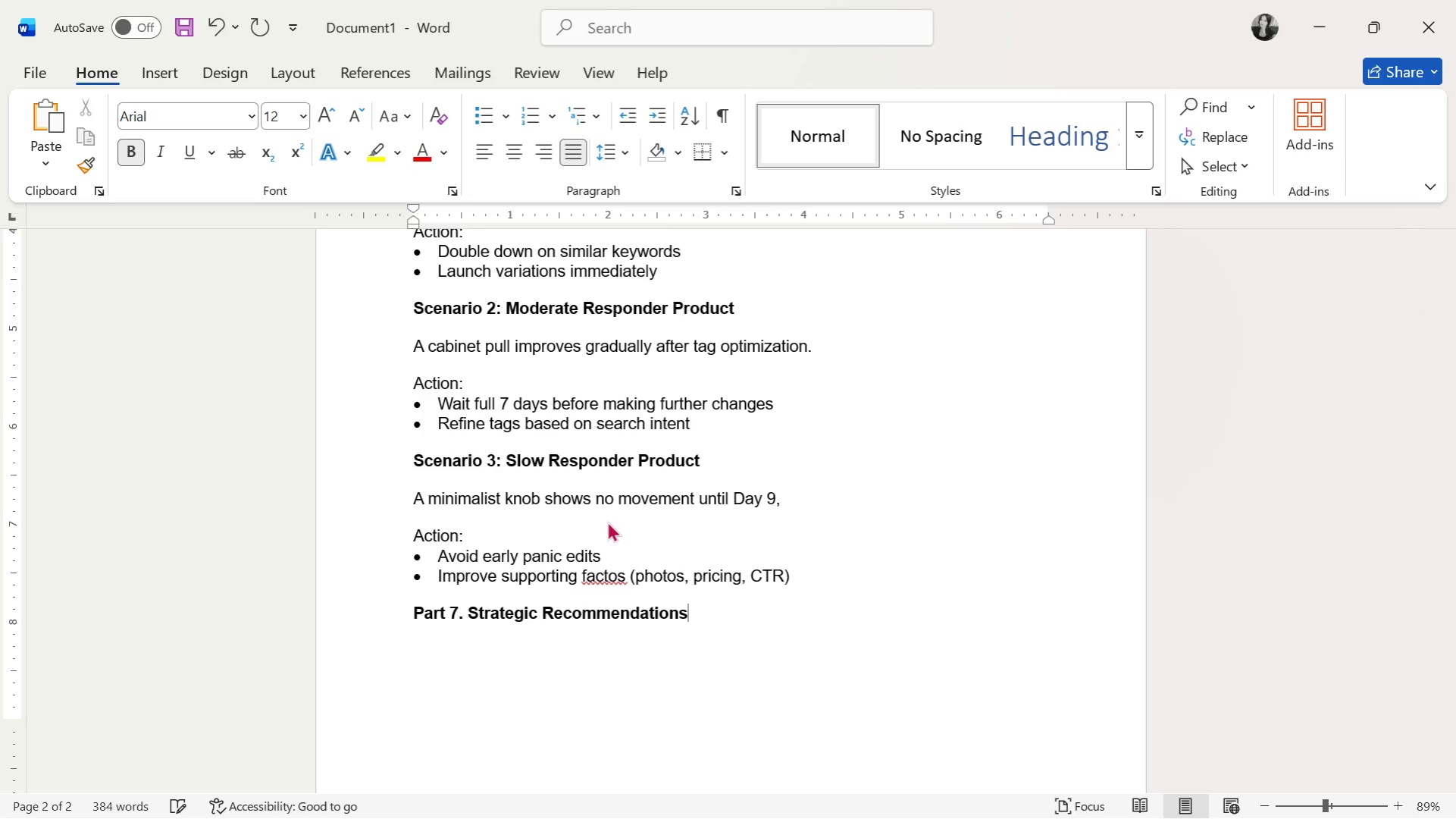 
key(Enter)
 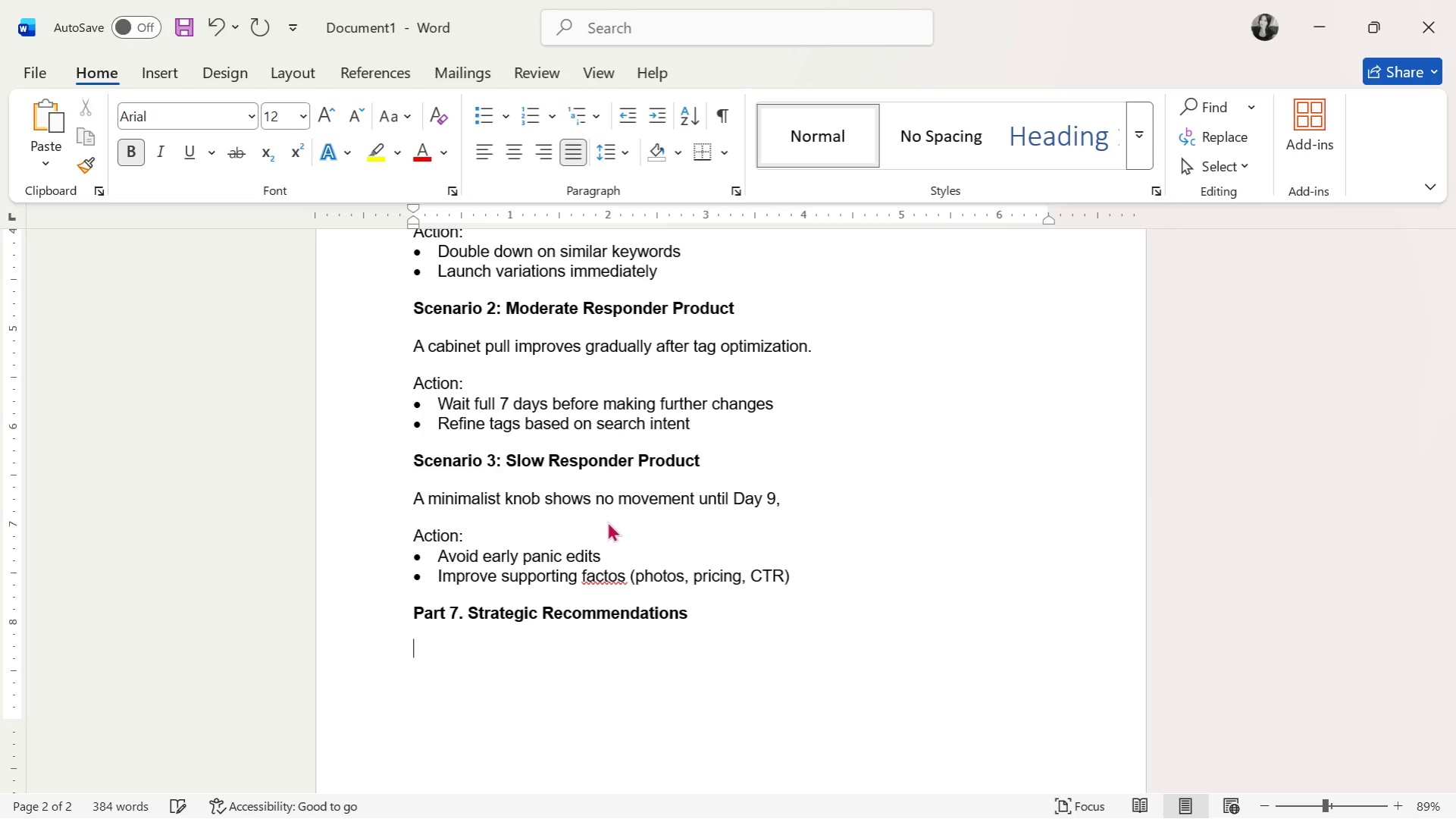 
key(Enter)
 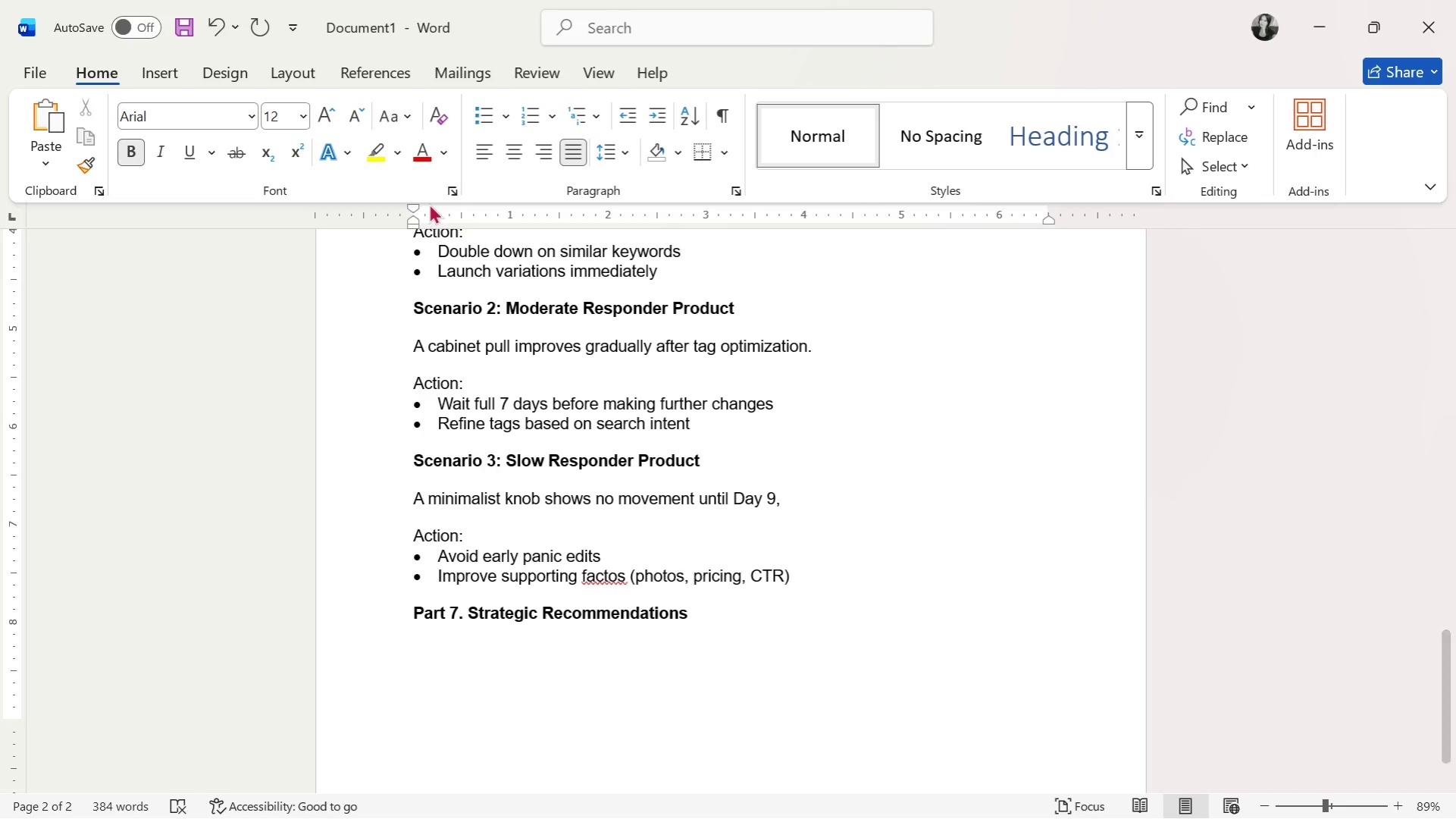 
left_click([481, 105])
 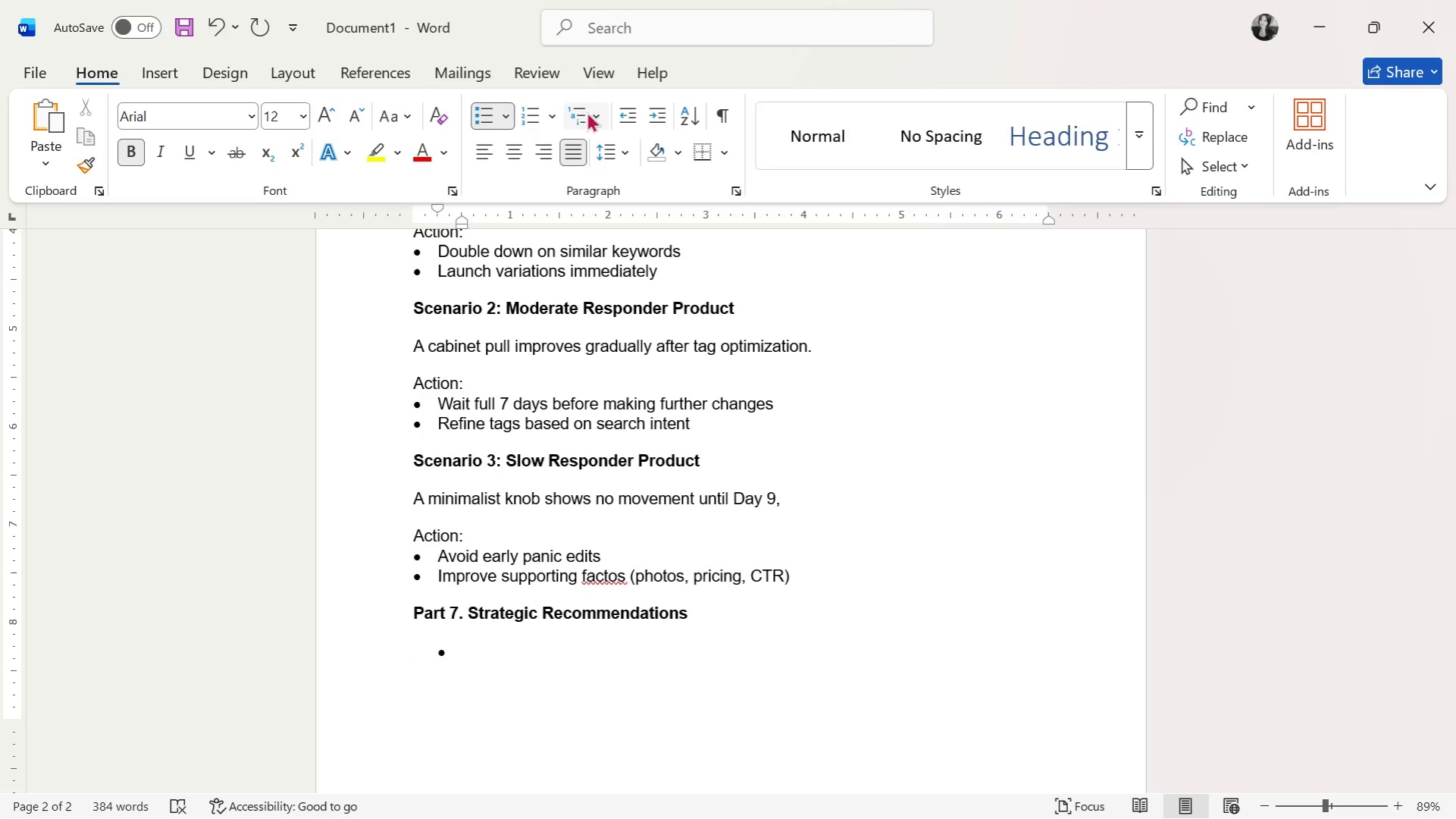 
left_click([622, 117])
 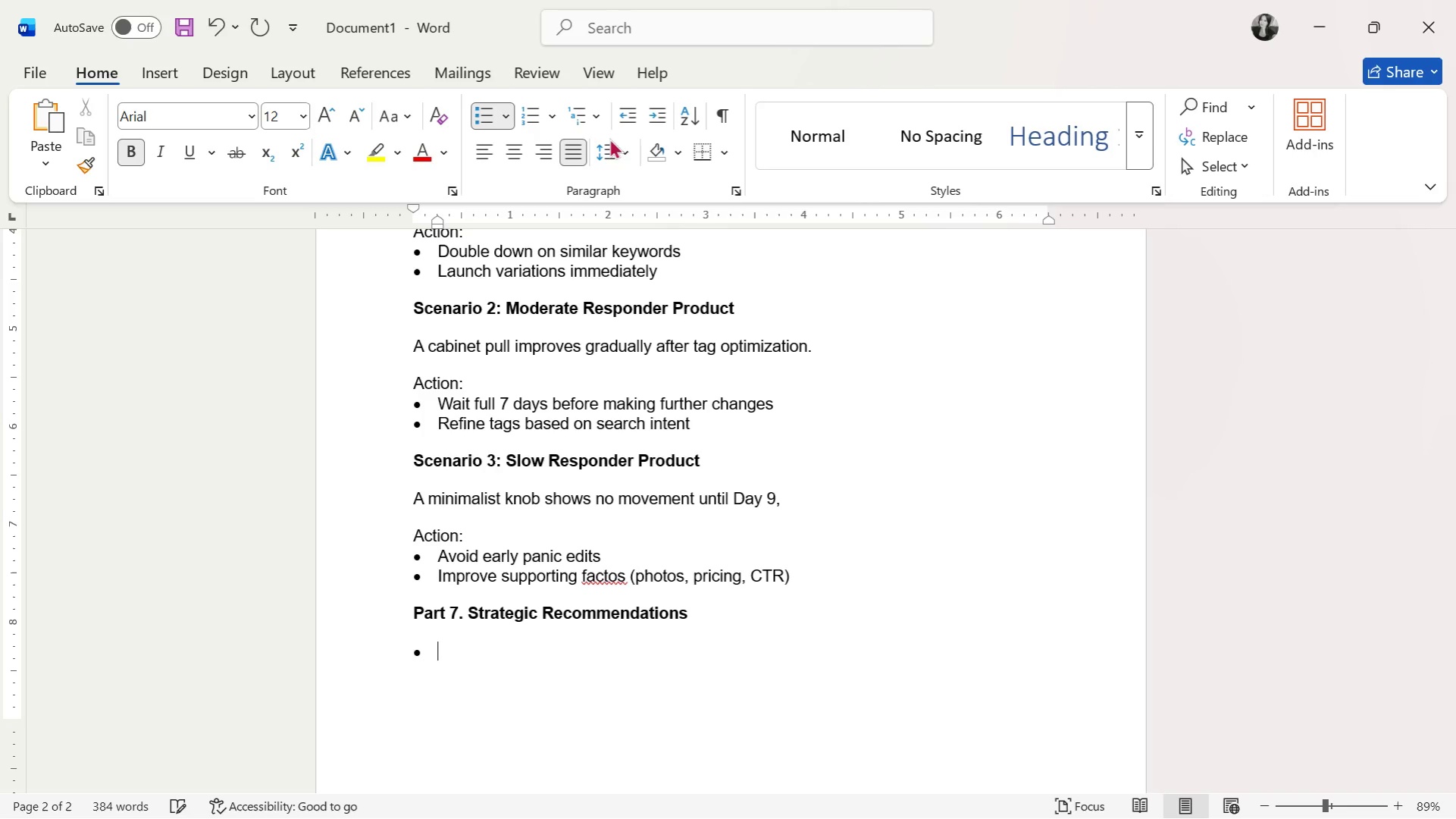 
key(Alt+AltLeft)
 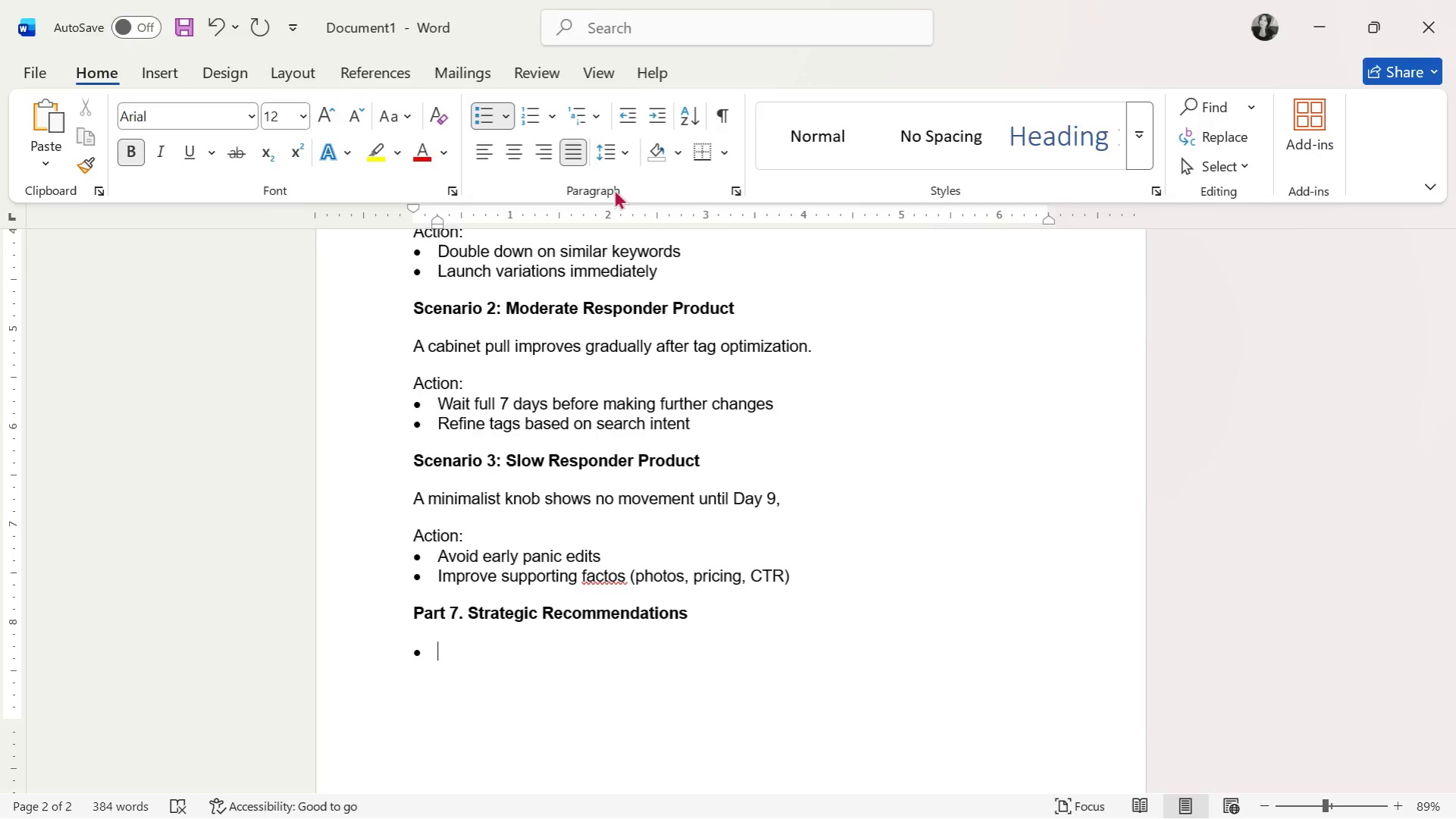 
key(Alt+Tab)